 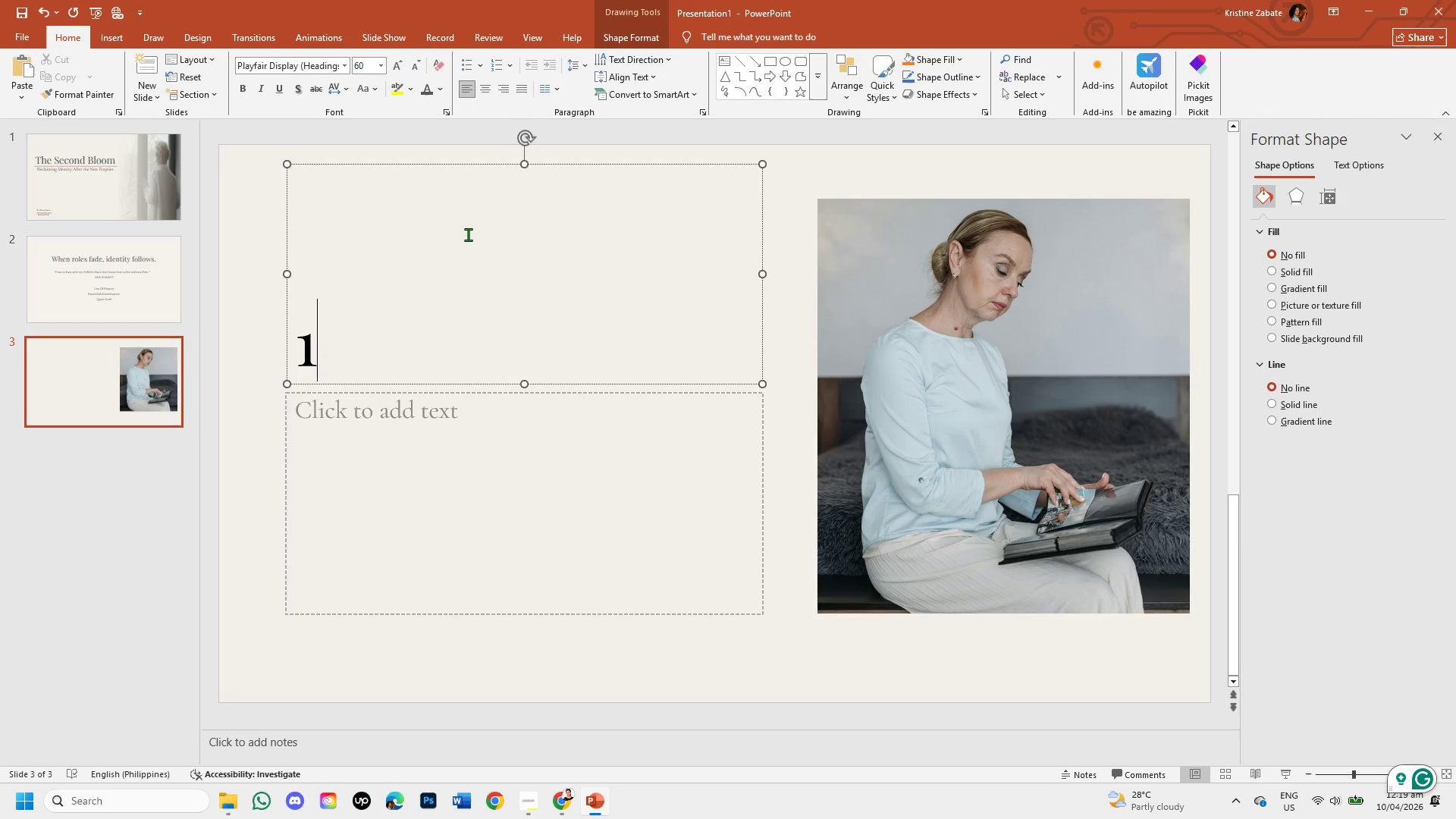 
key(Space)
 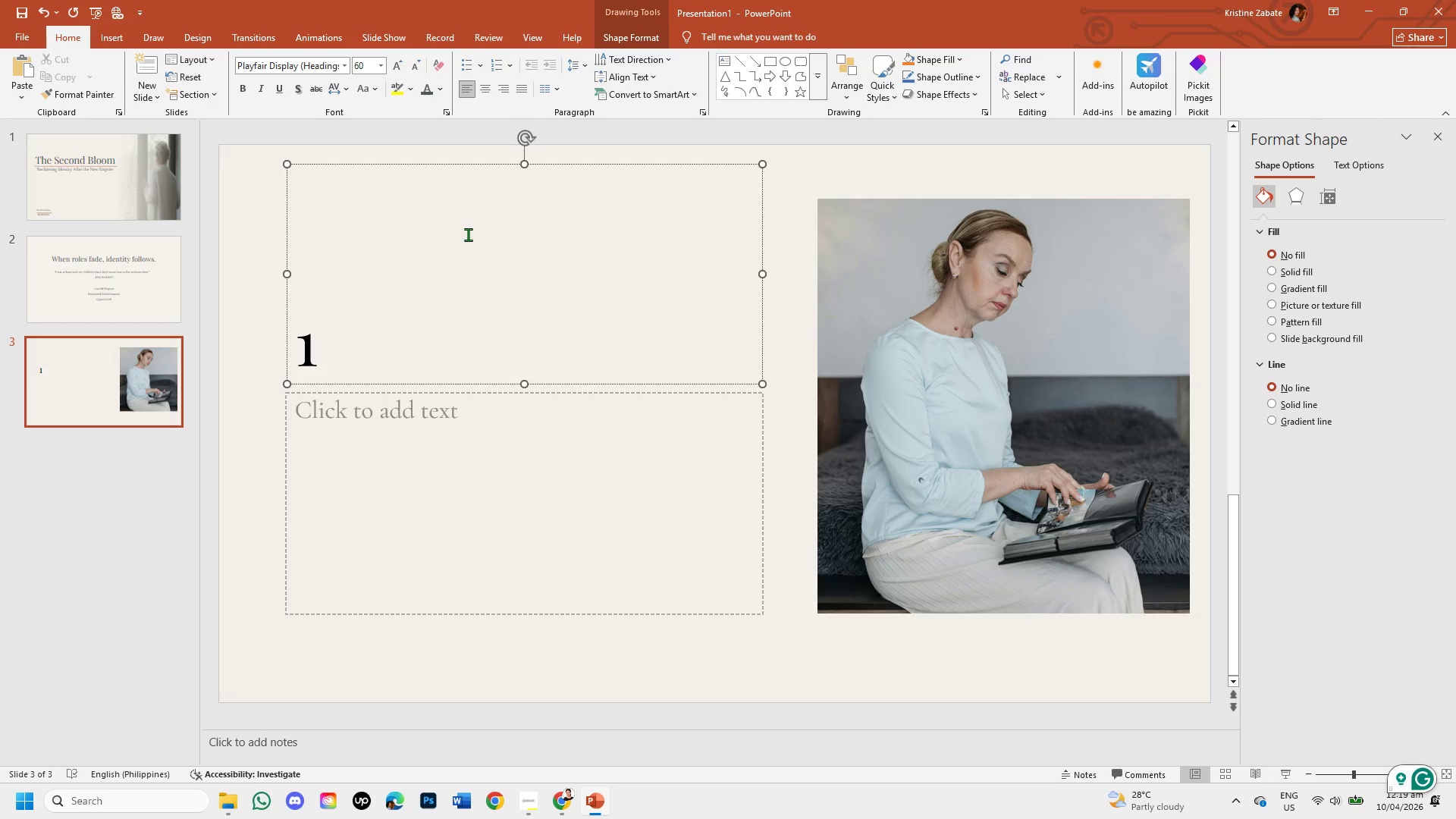 
key(I)
 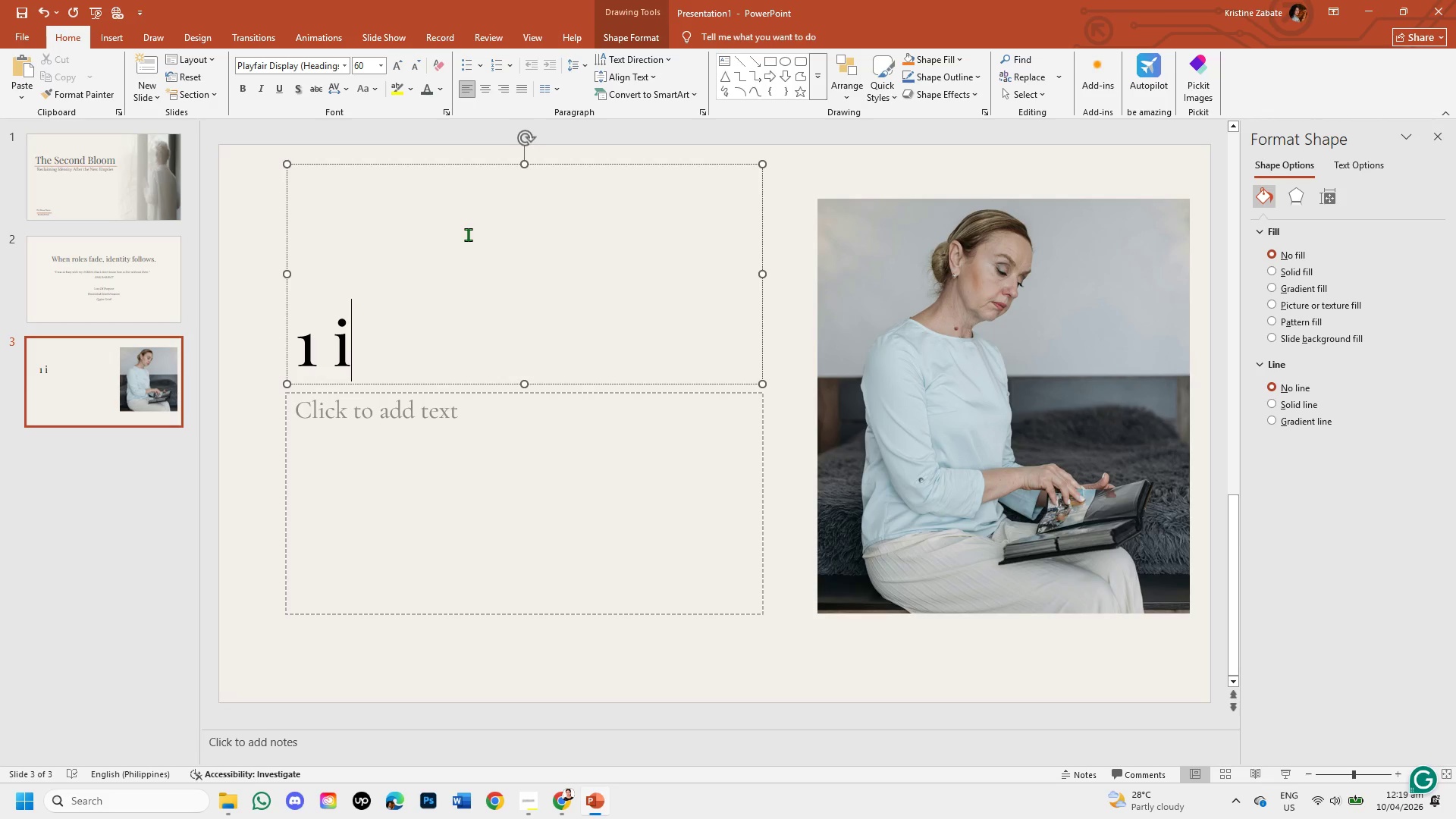 
key(Backspace)
type(I)
key(Backspace)
type(I)
key(Backspace)
type(in )
 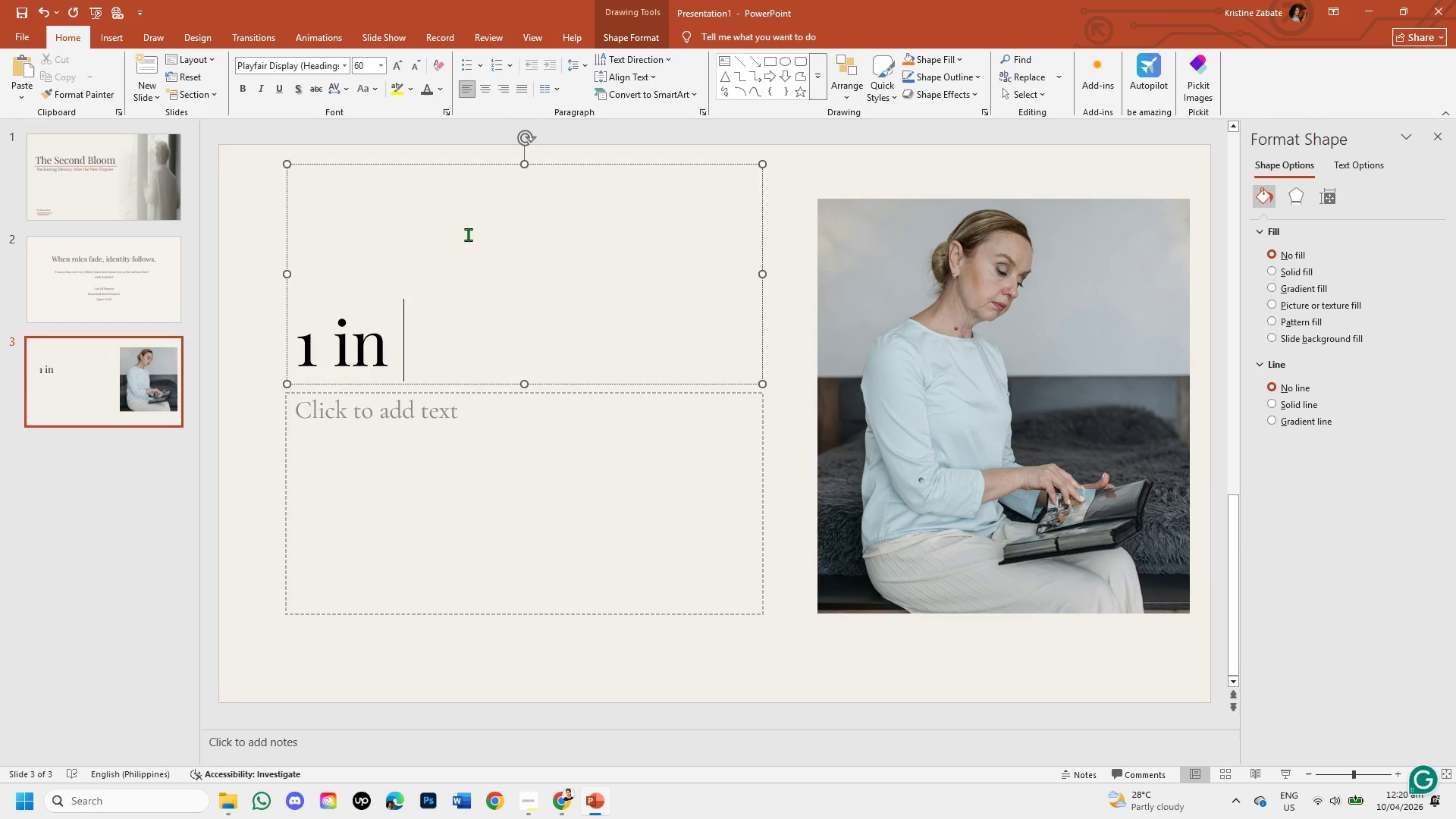 
key(3)
 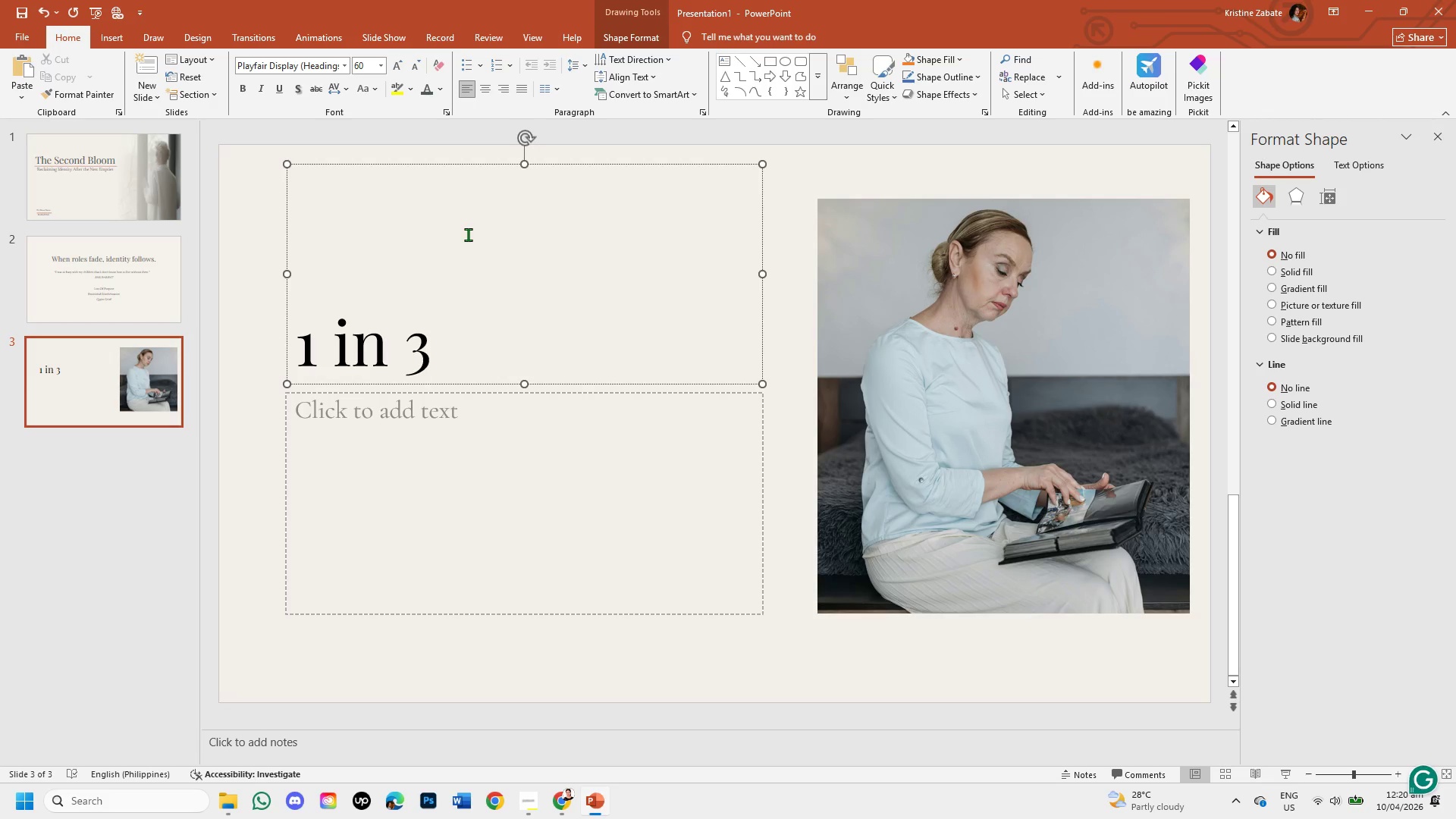 
key(Space)
 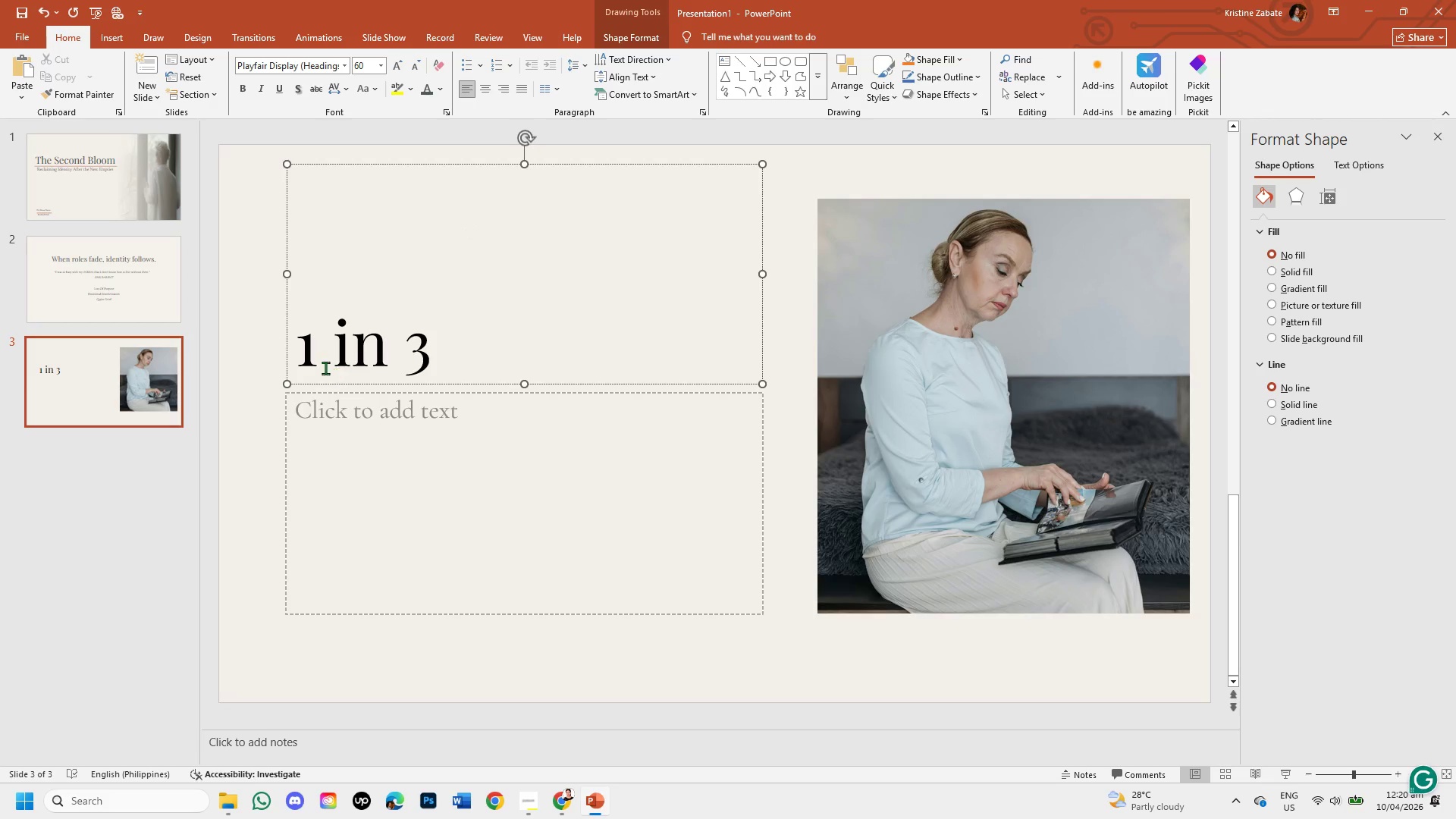 
left_click_drag(start_coordinate=[300, 337], to_coordinate=[323, 339])
 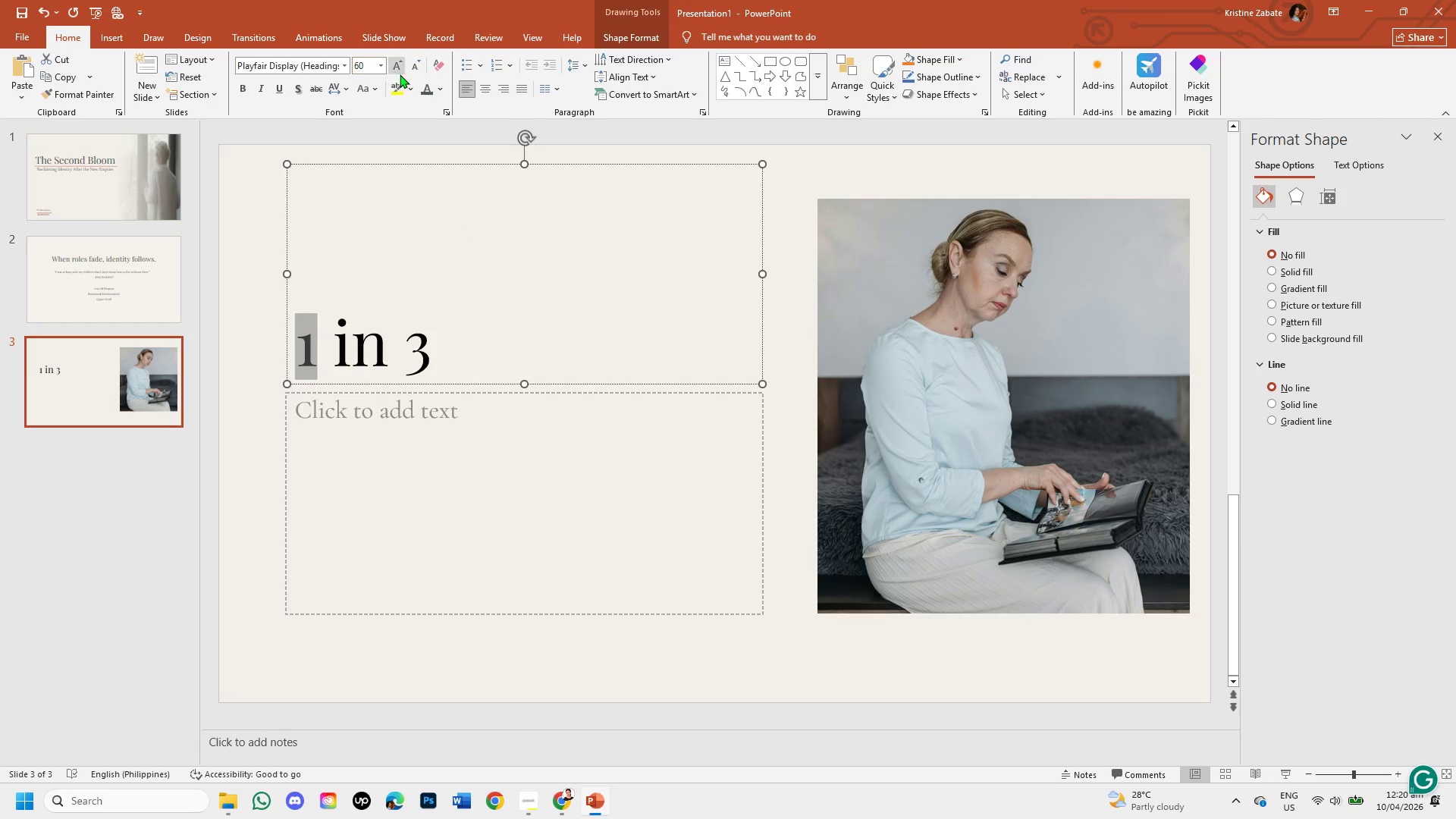 
double_click([396, 66])
 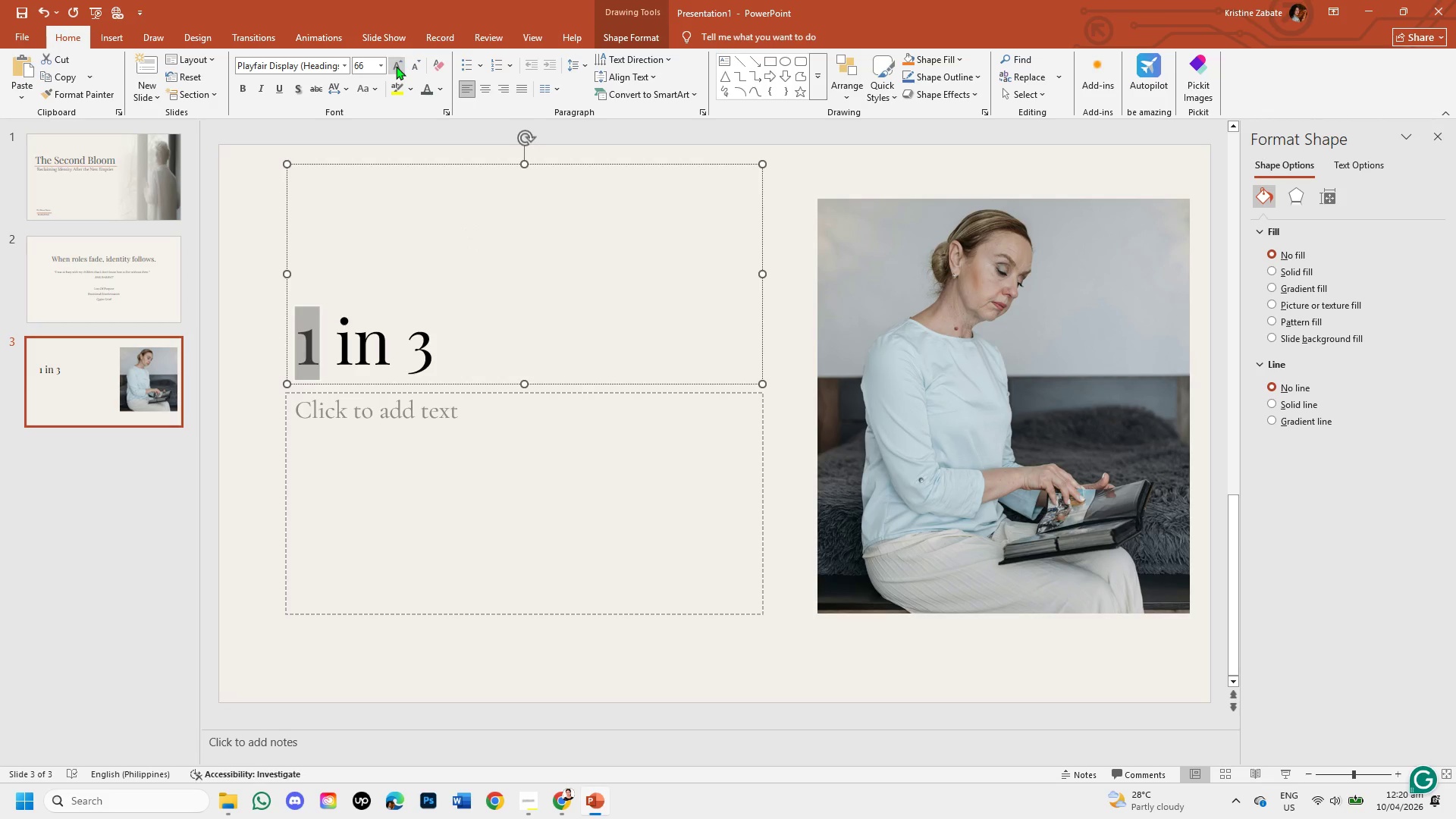 
triple_click([396, 66])
 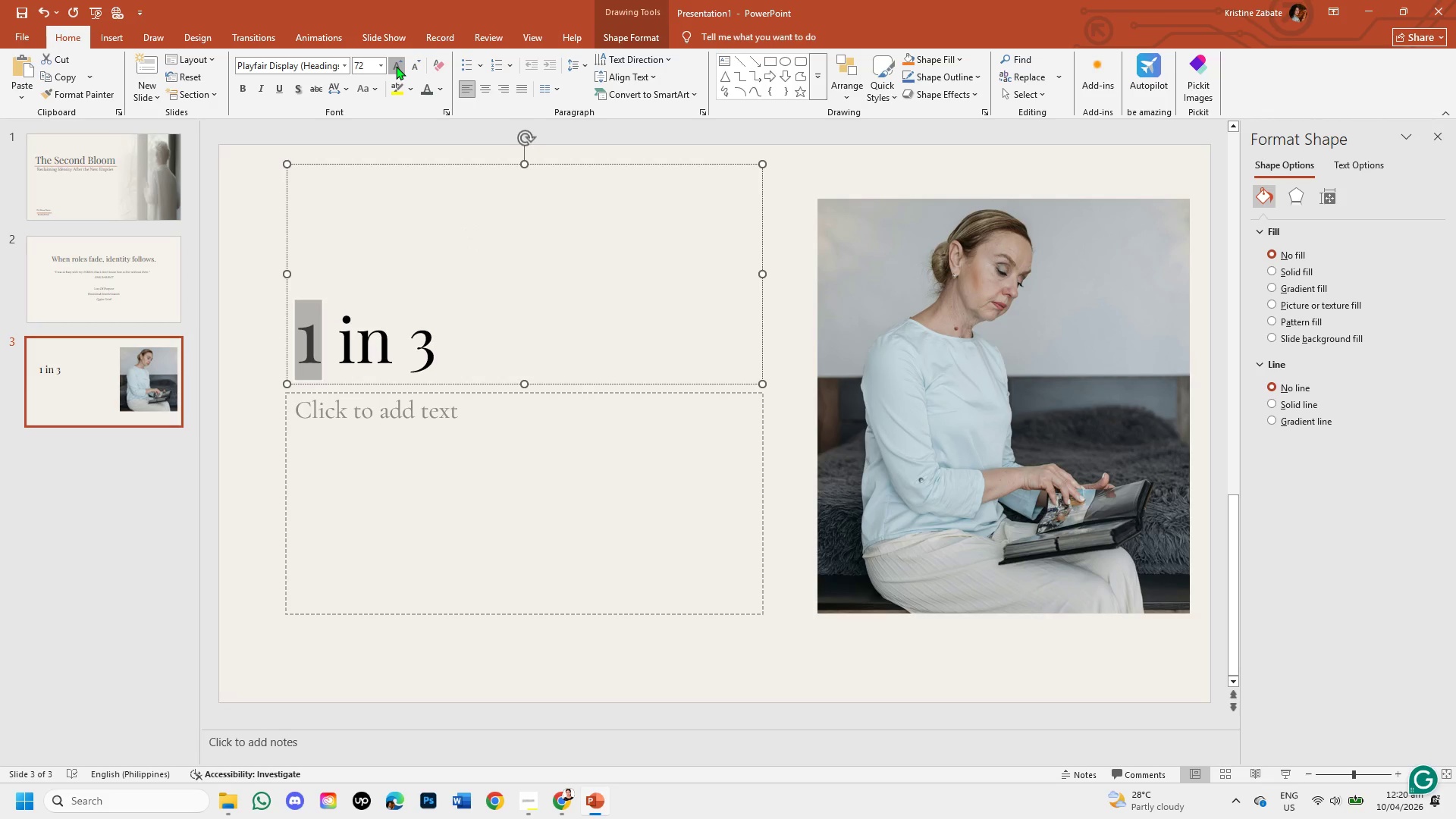 
triple_click([396, 66])
 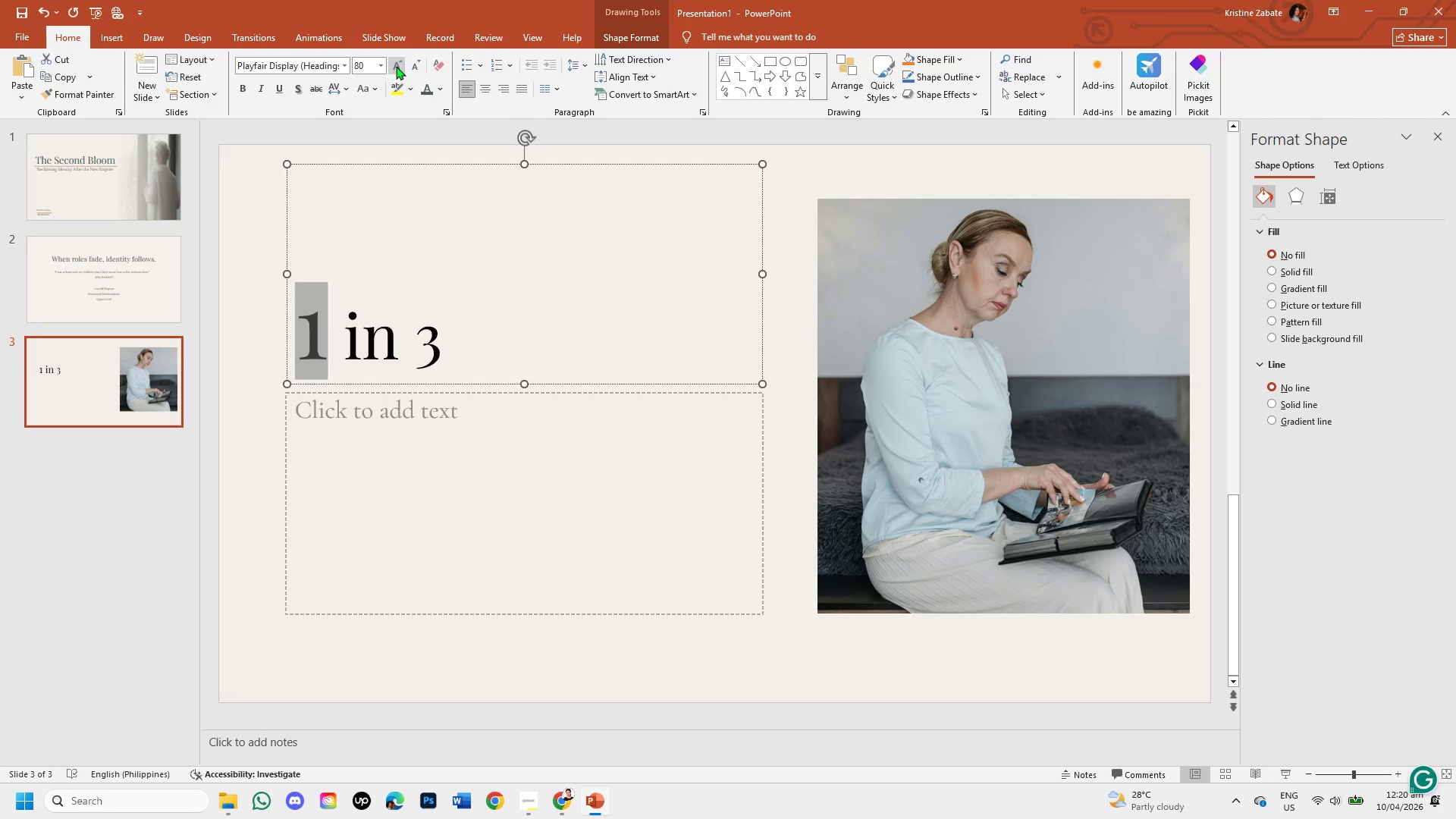 
triple_click([396, 66])
 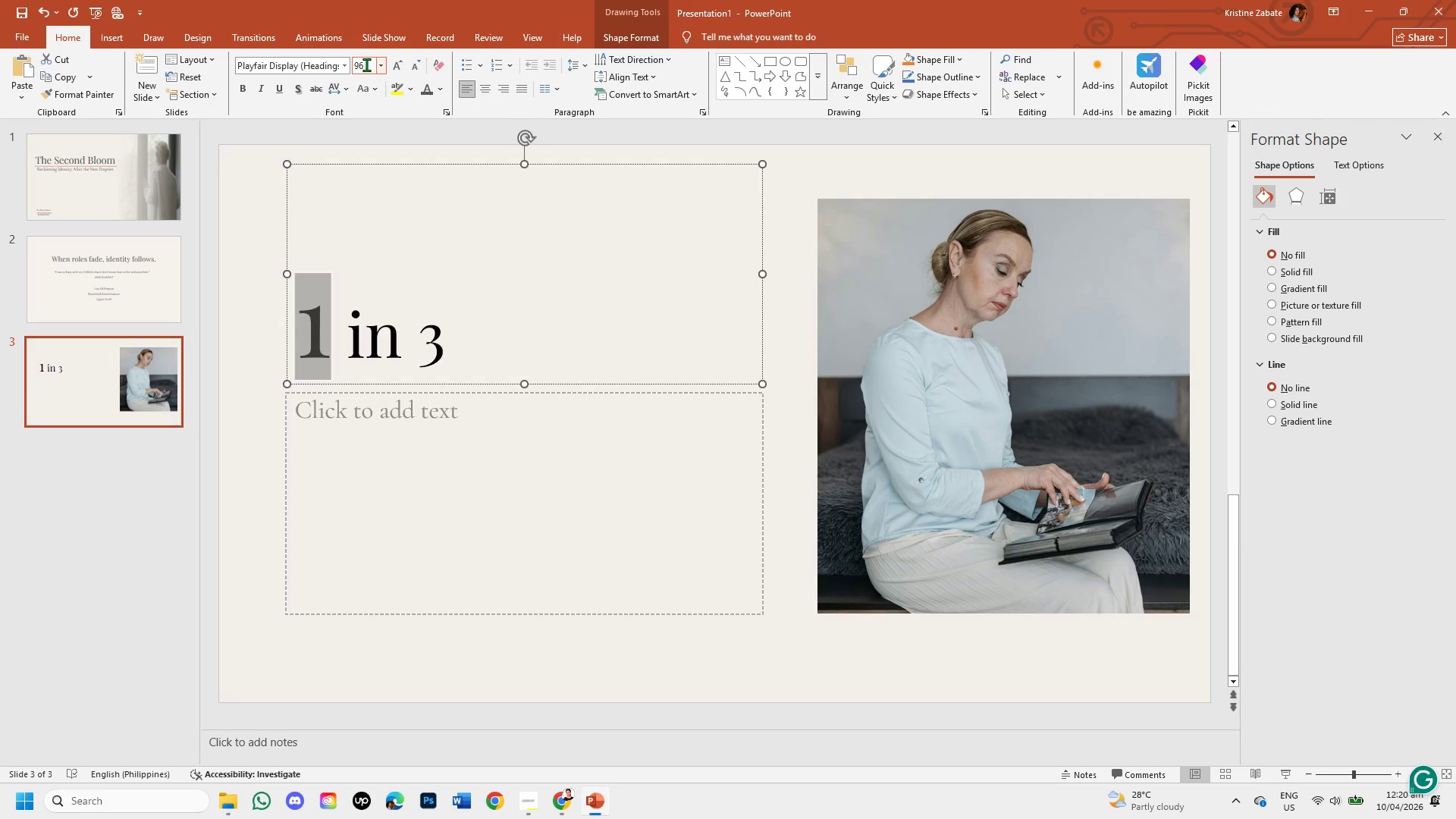 
double_click([366, 64])
 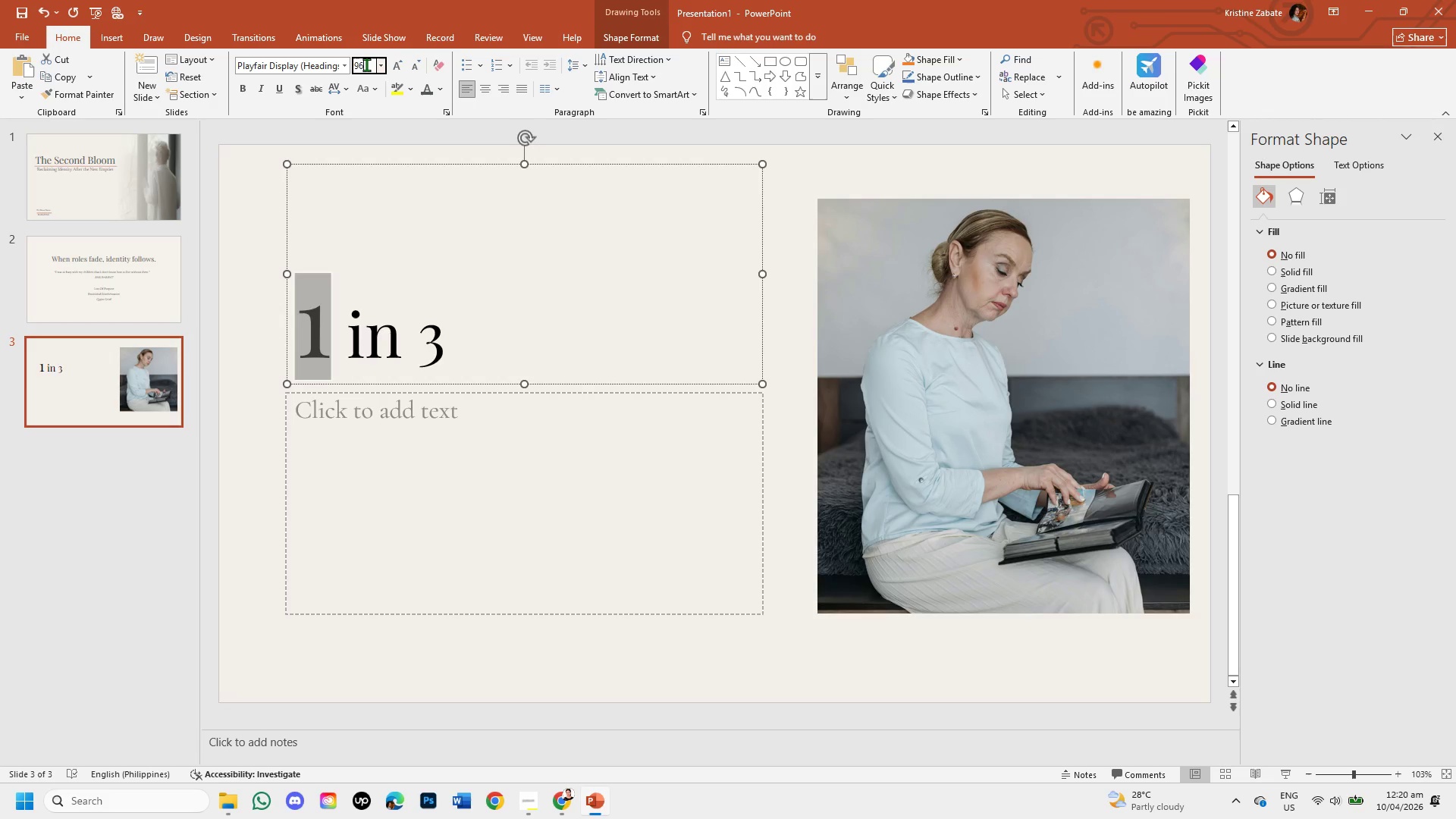 
key(Backspace)
 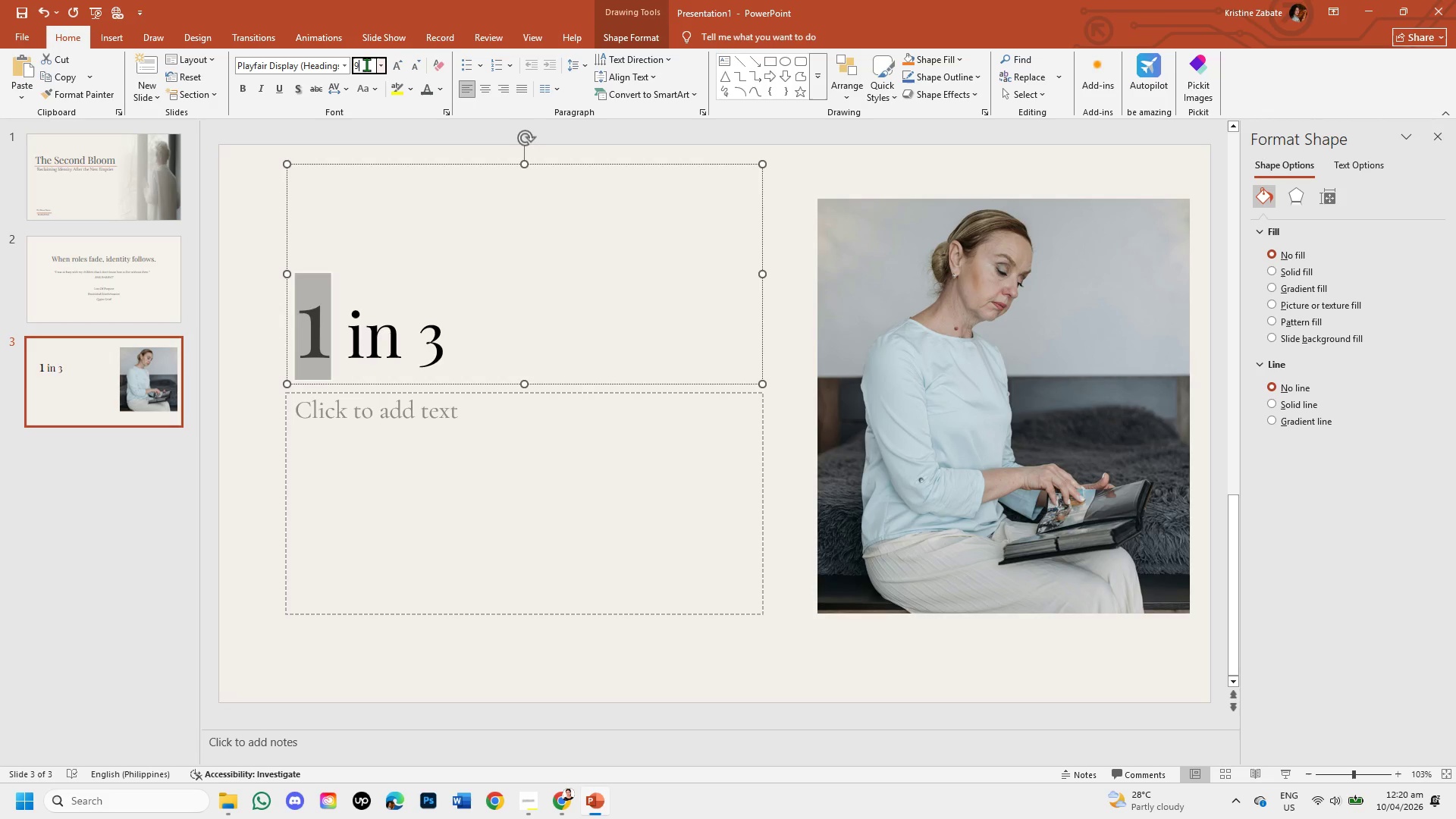 
key(Numpad0)
 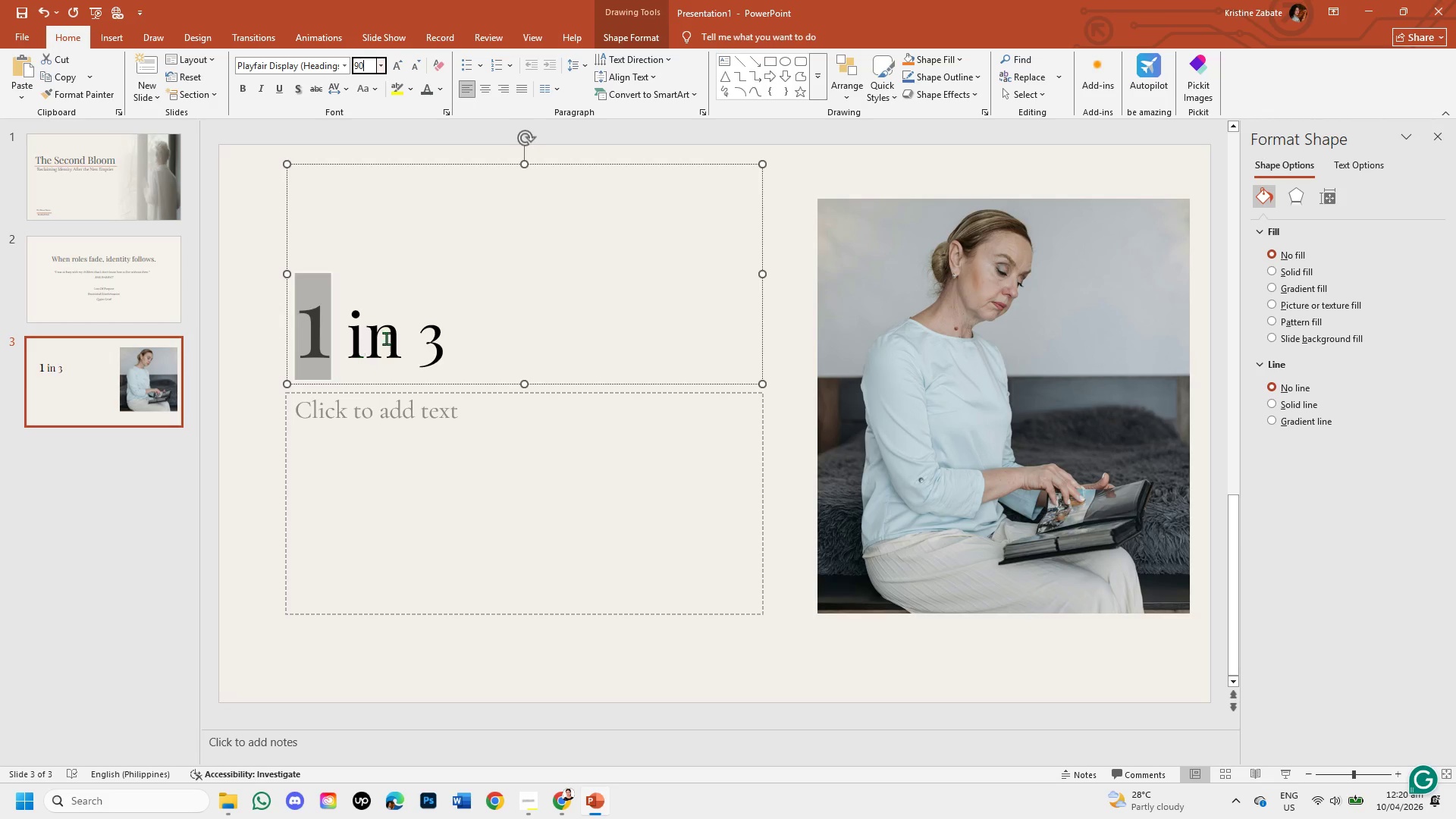 
left_click([412, 320])
 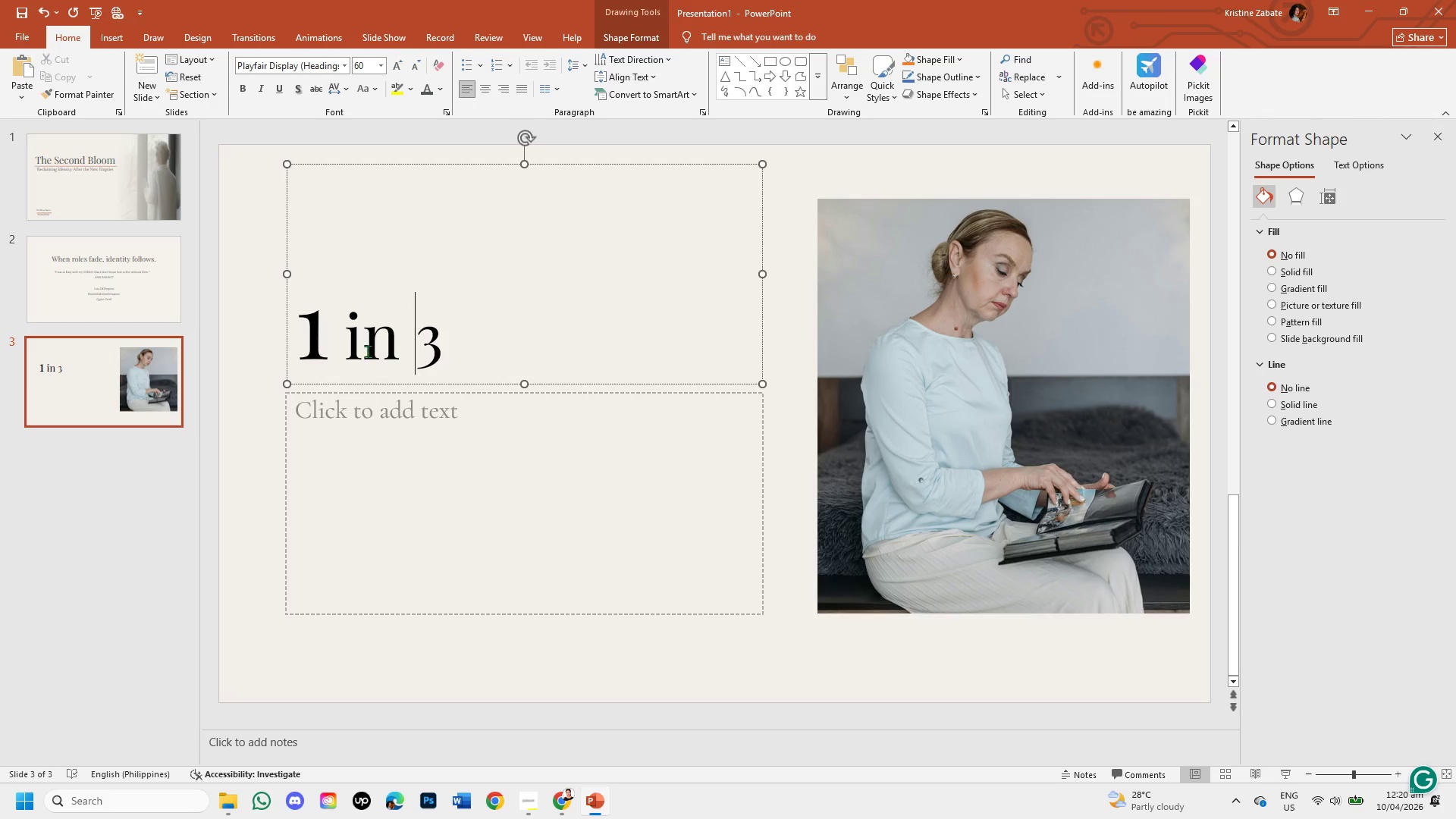 
left_click([318, 340])
 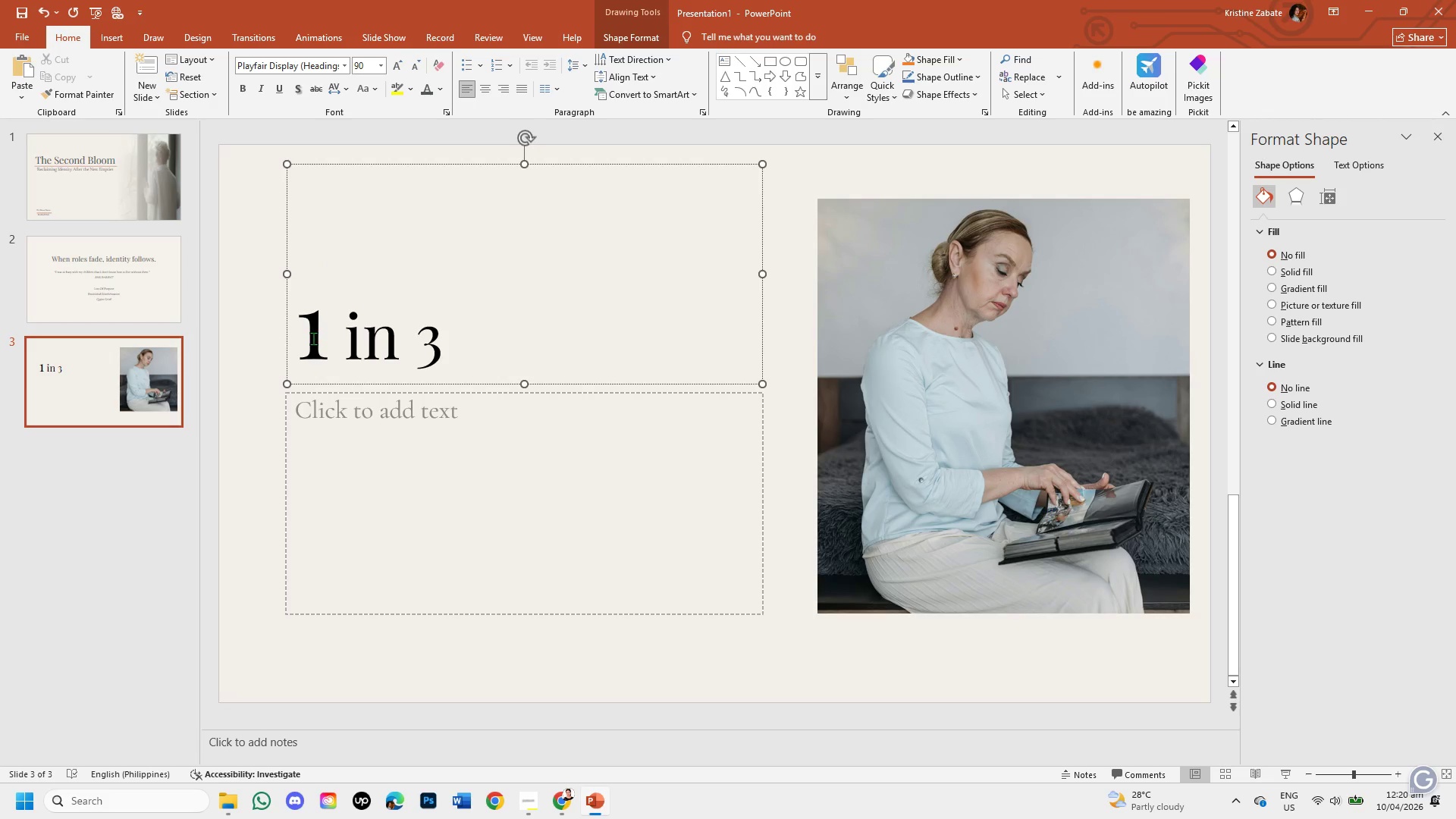 
left_click([313, 338])
 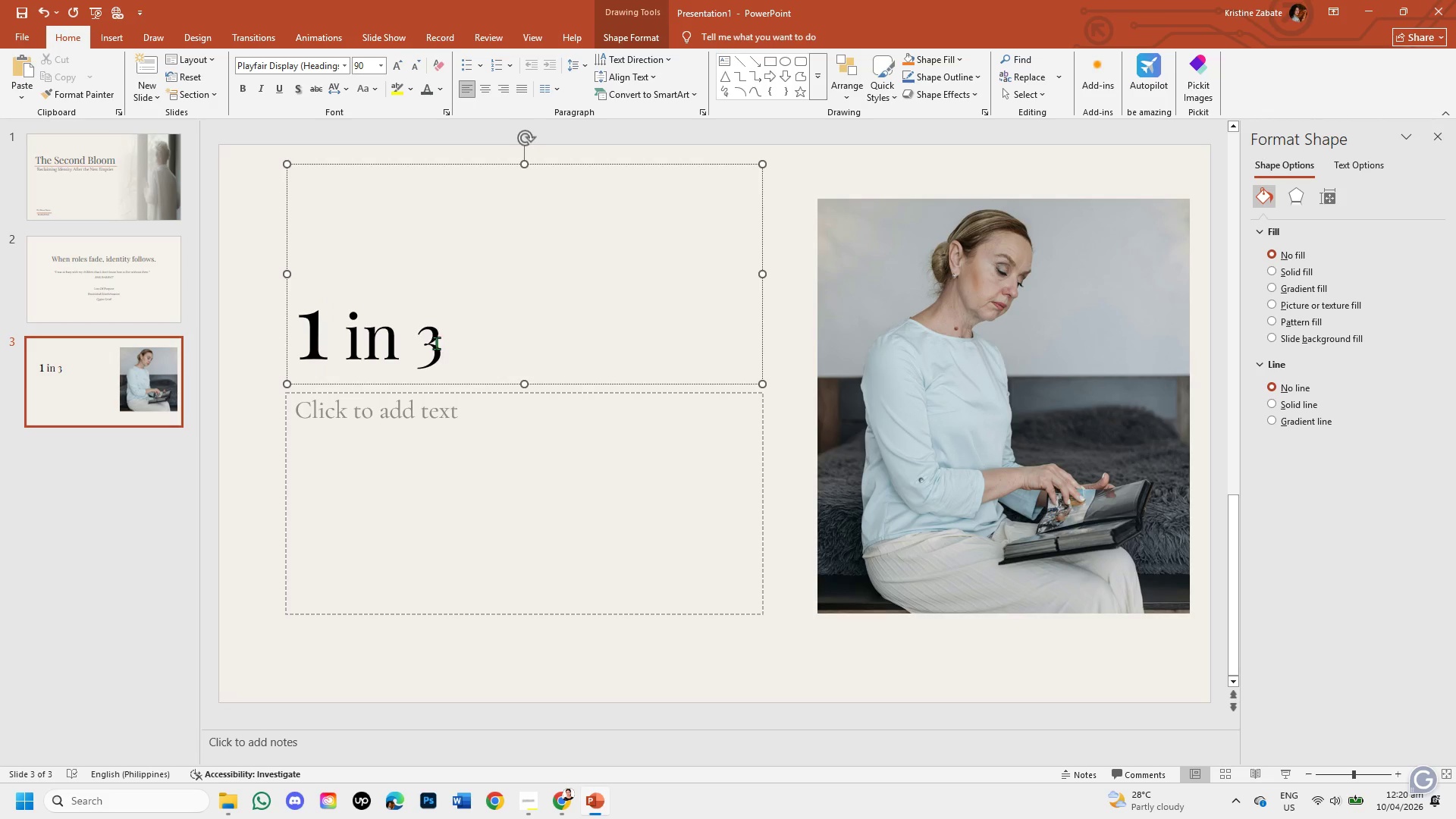 
left_click_drag(start_coordinate=[428, 343], to_coordinate=[478, 345])
 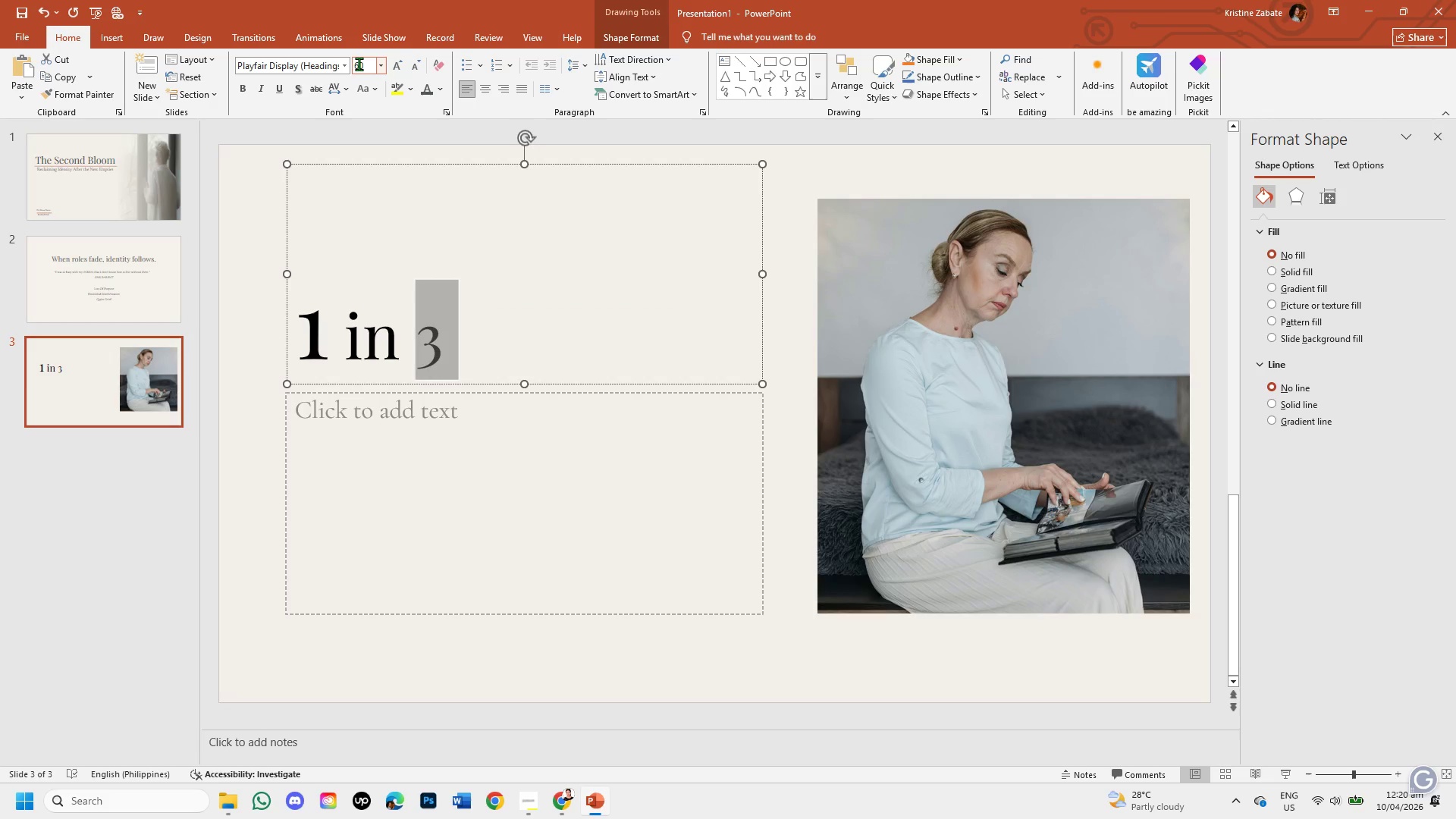 
left_click([359, 64])
 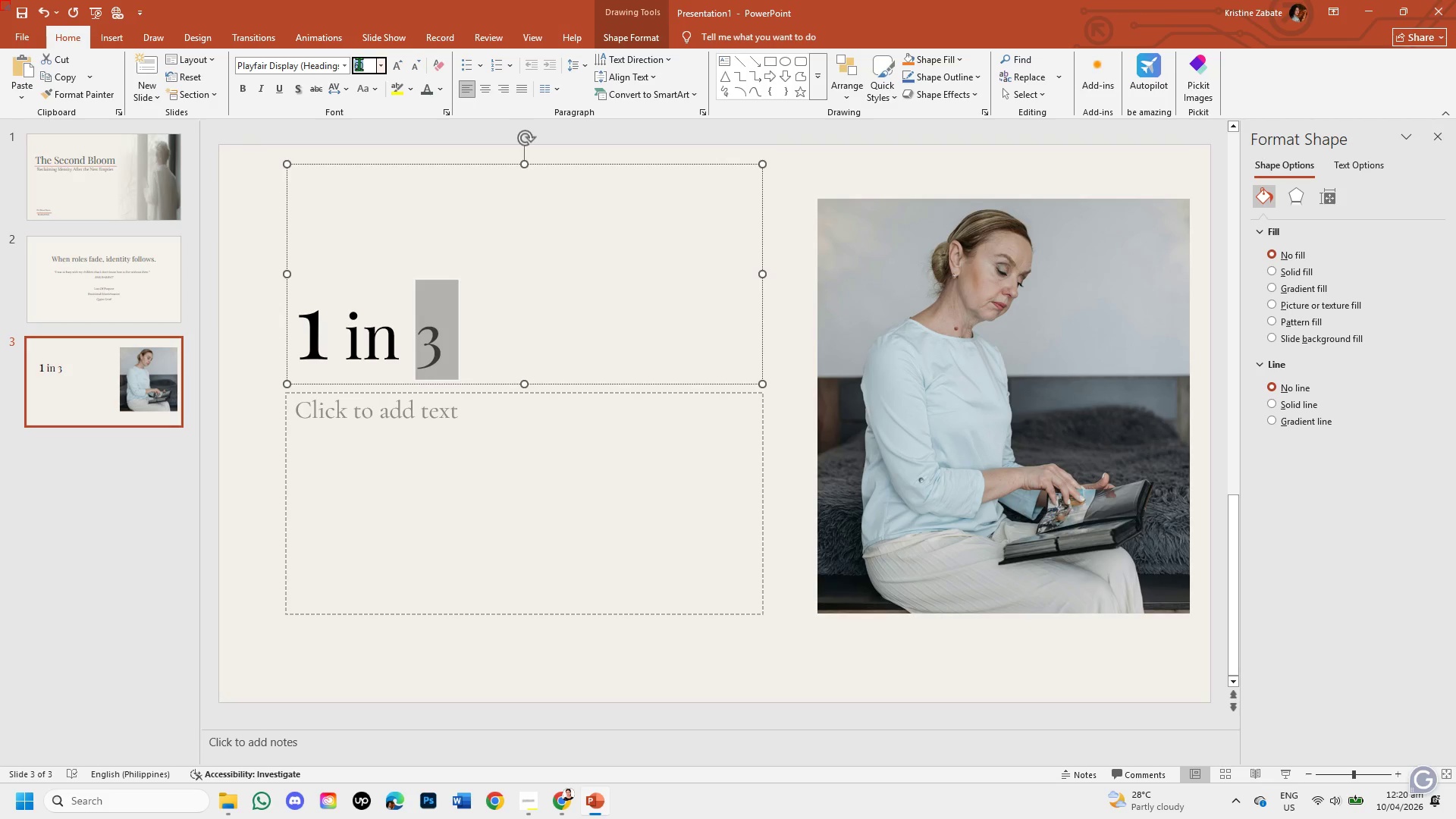 
left_click([359, 64])
 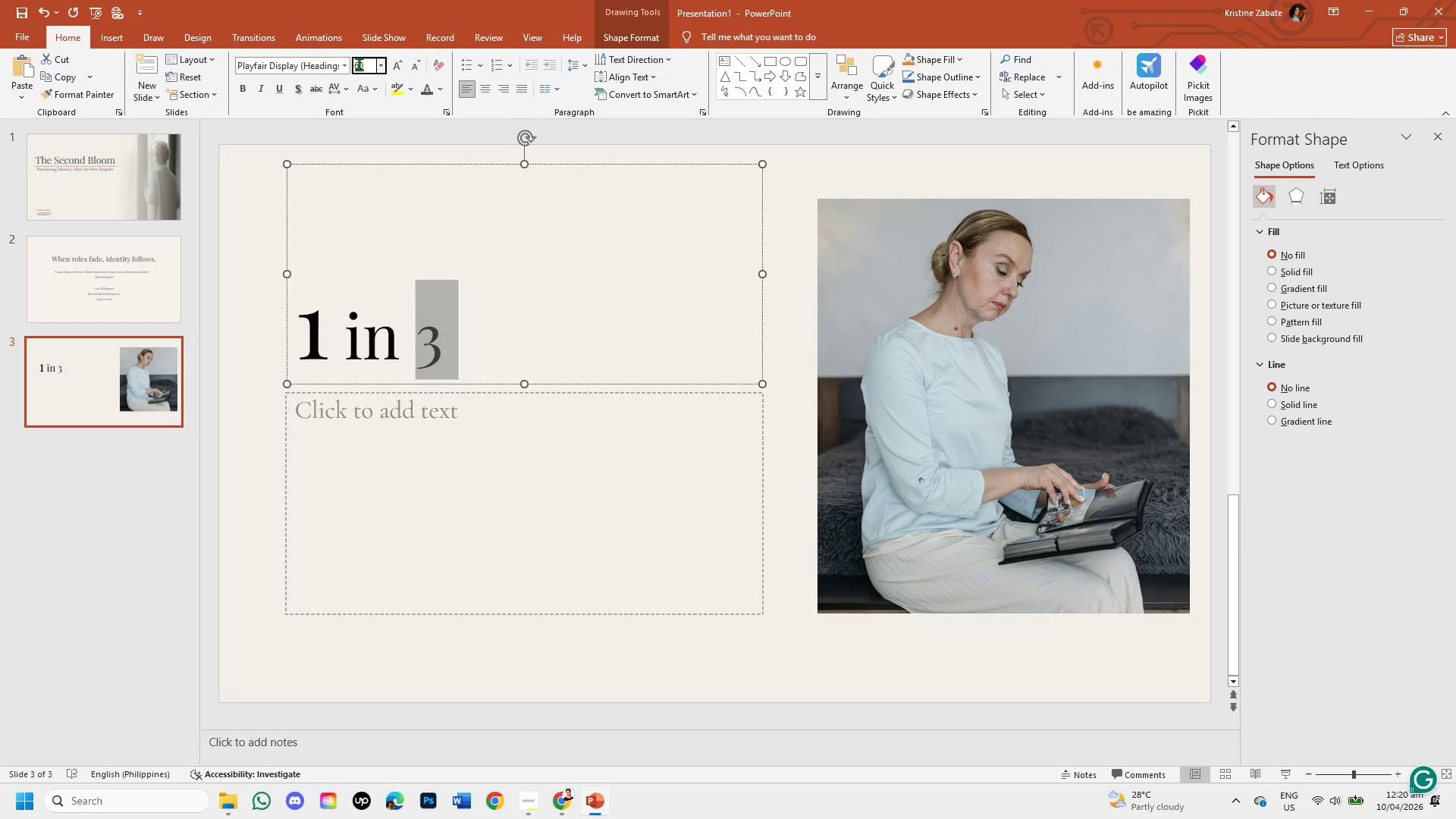 
key(Backspace)
 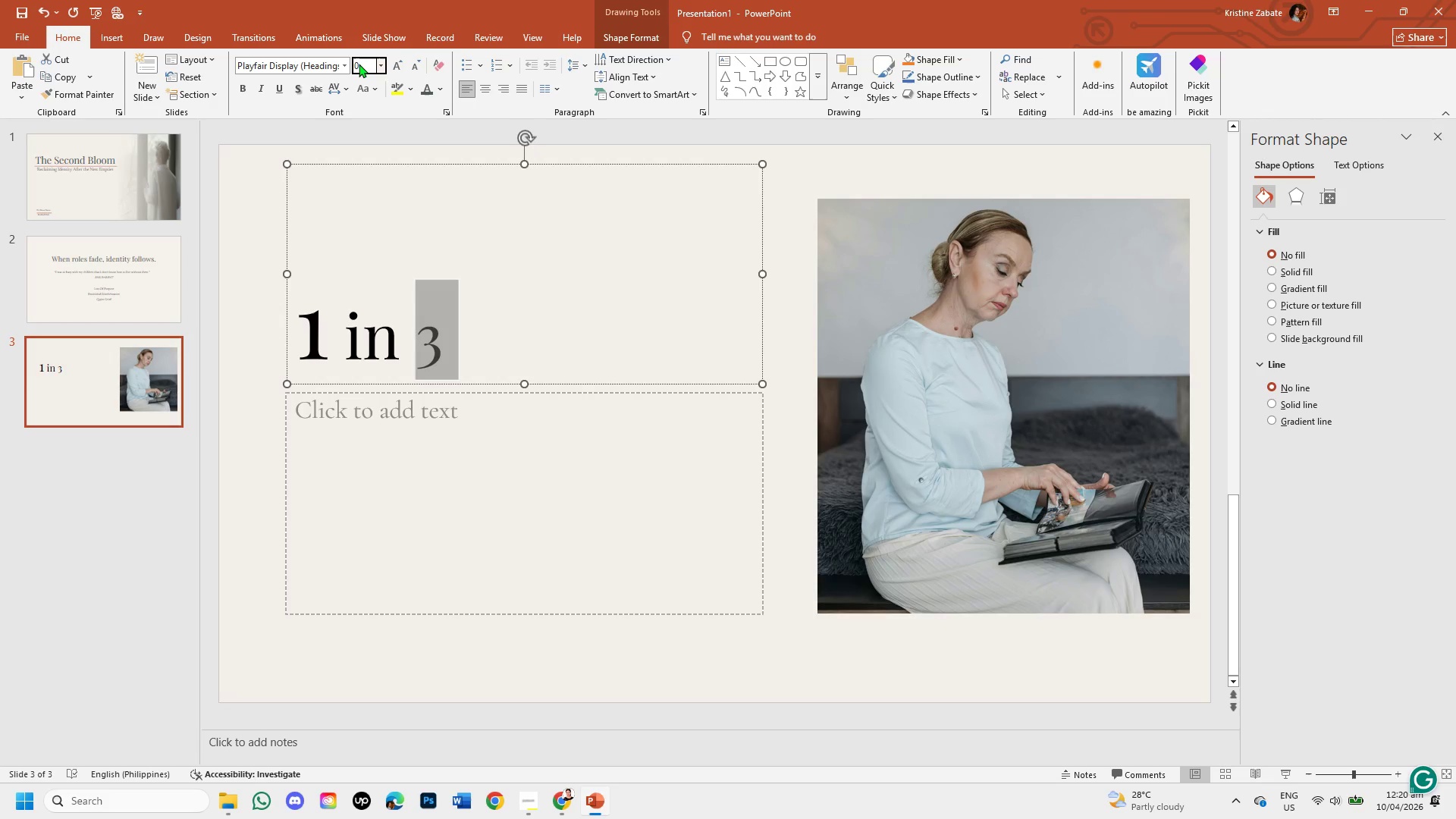 
key(Numpad9)
 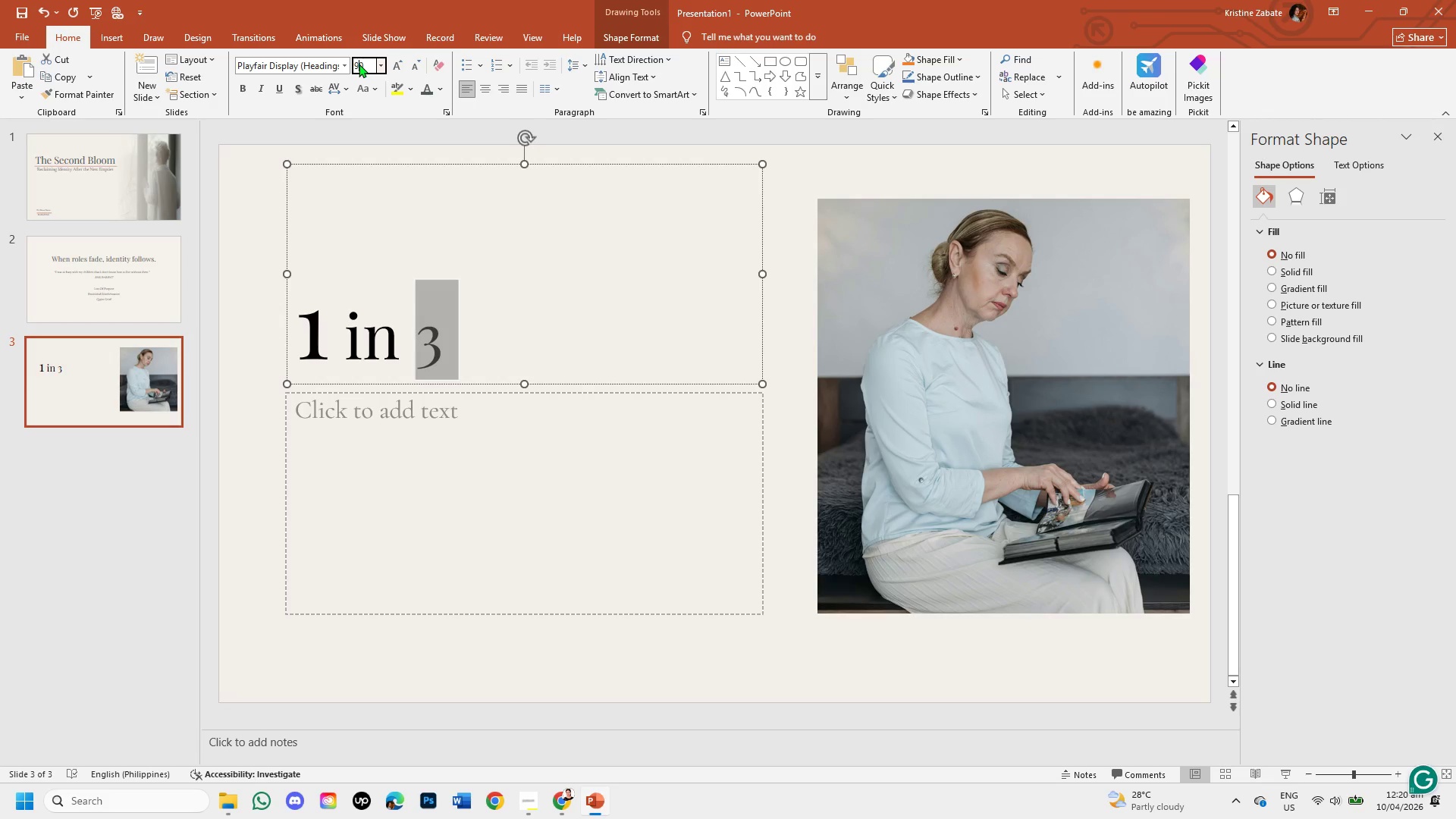 
key(Enter)
 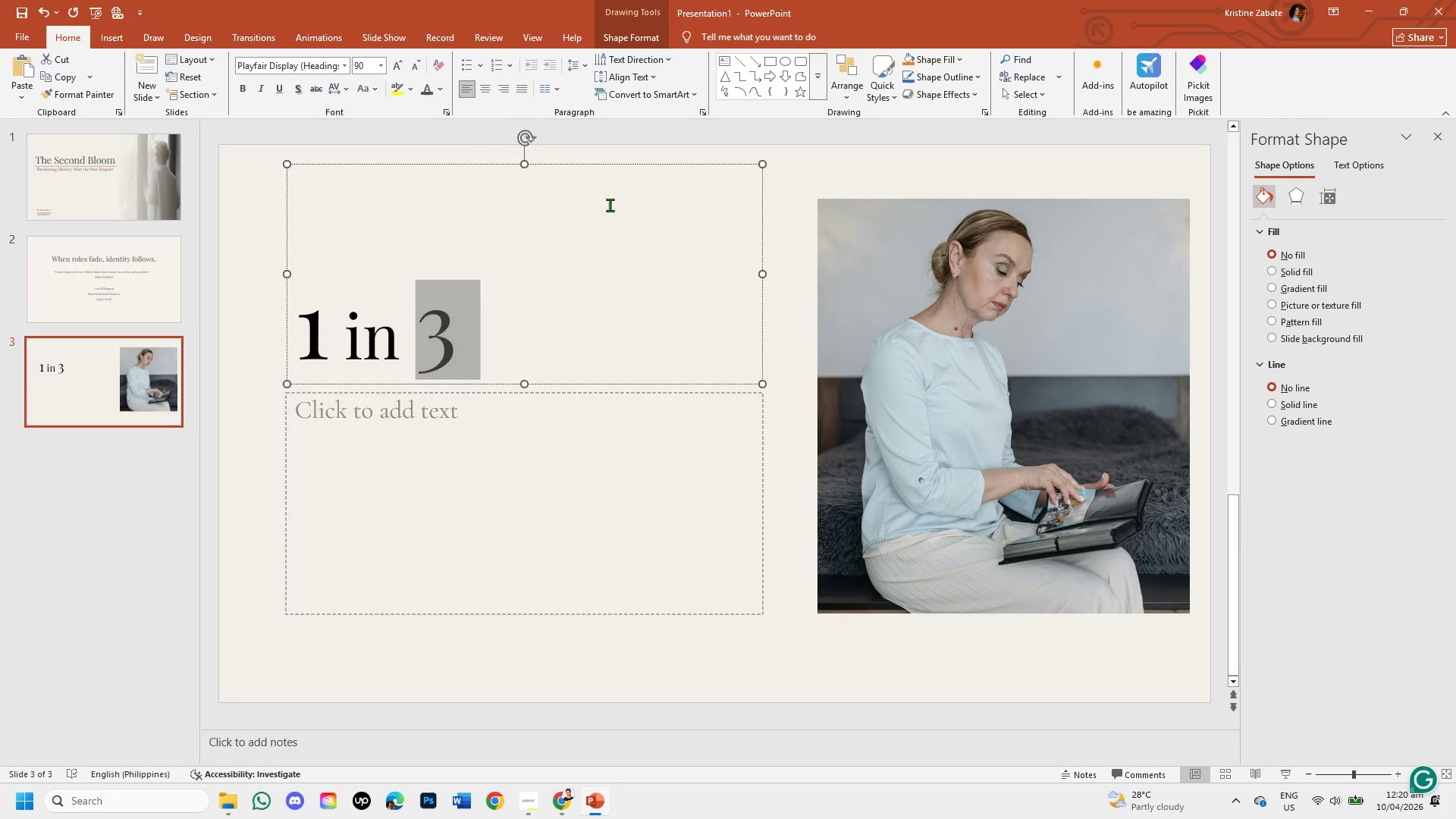 
left_click([578, 303])
 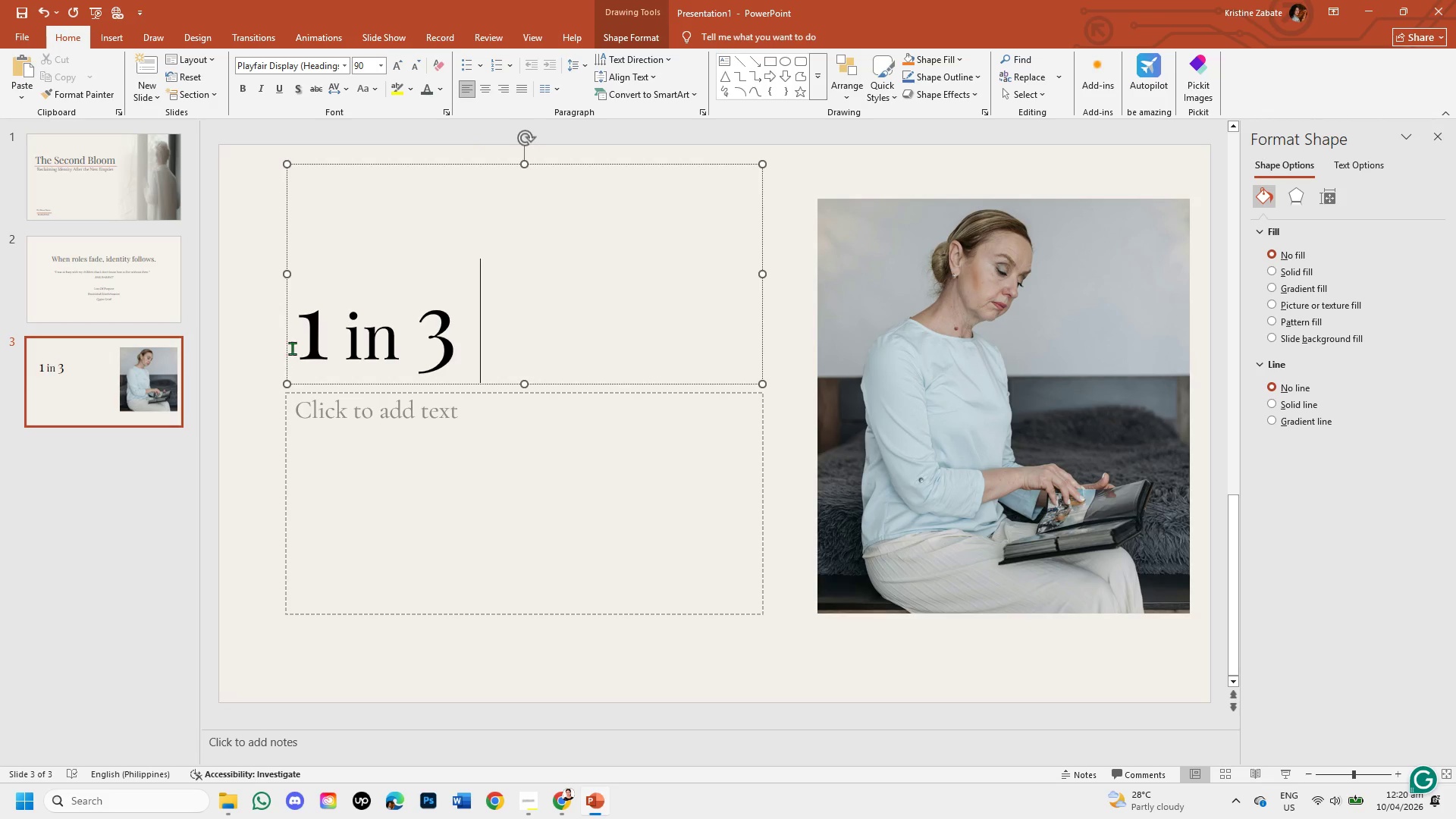 
left_click_drag(start_coordinate=[305, 336], to_coordinate=[503, 347])
 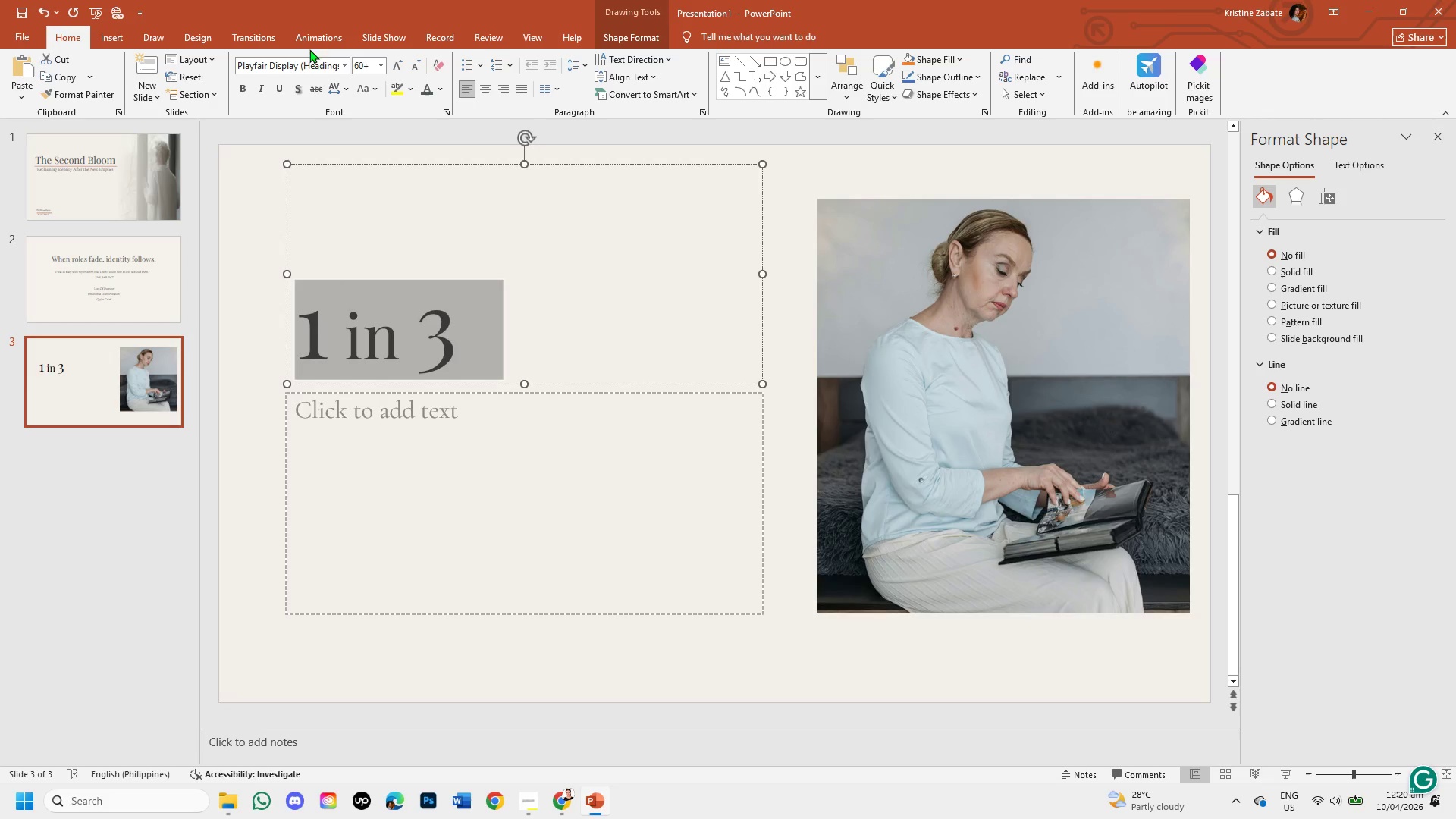 
wait(5.28)
 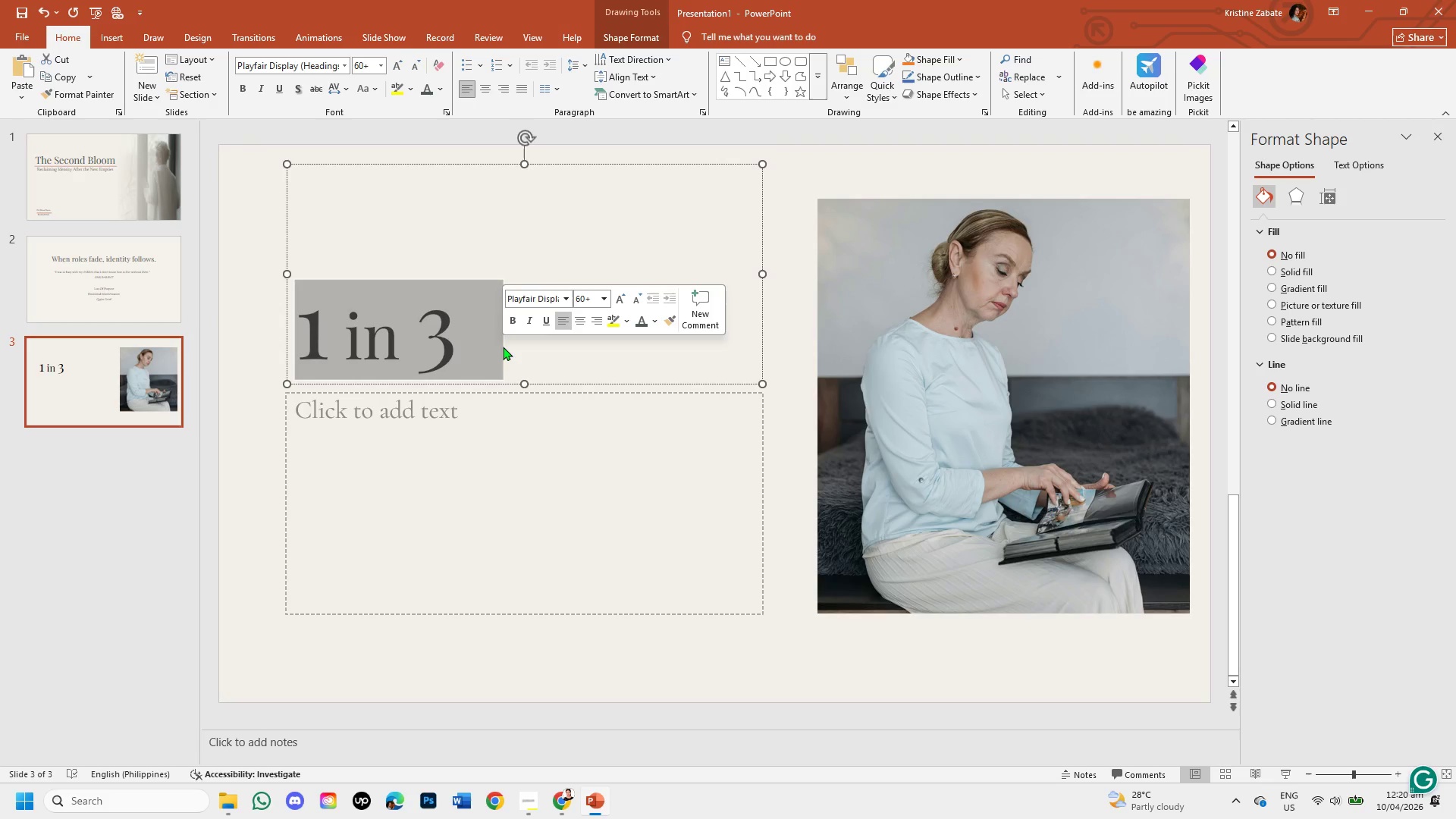 
left_click([439, 90])
 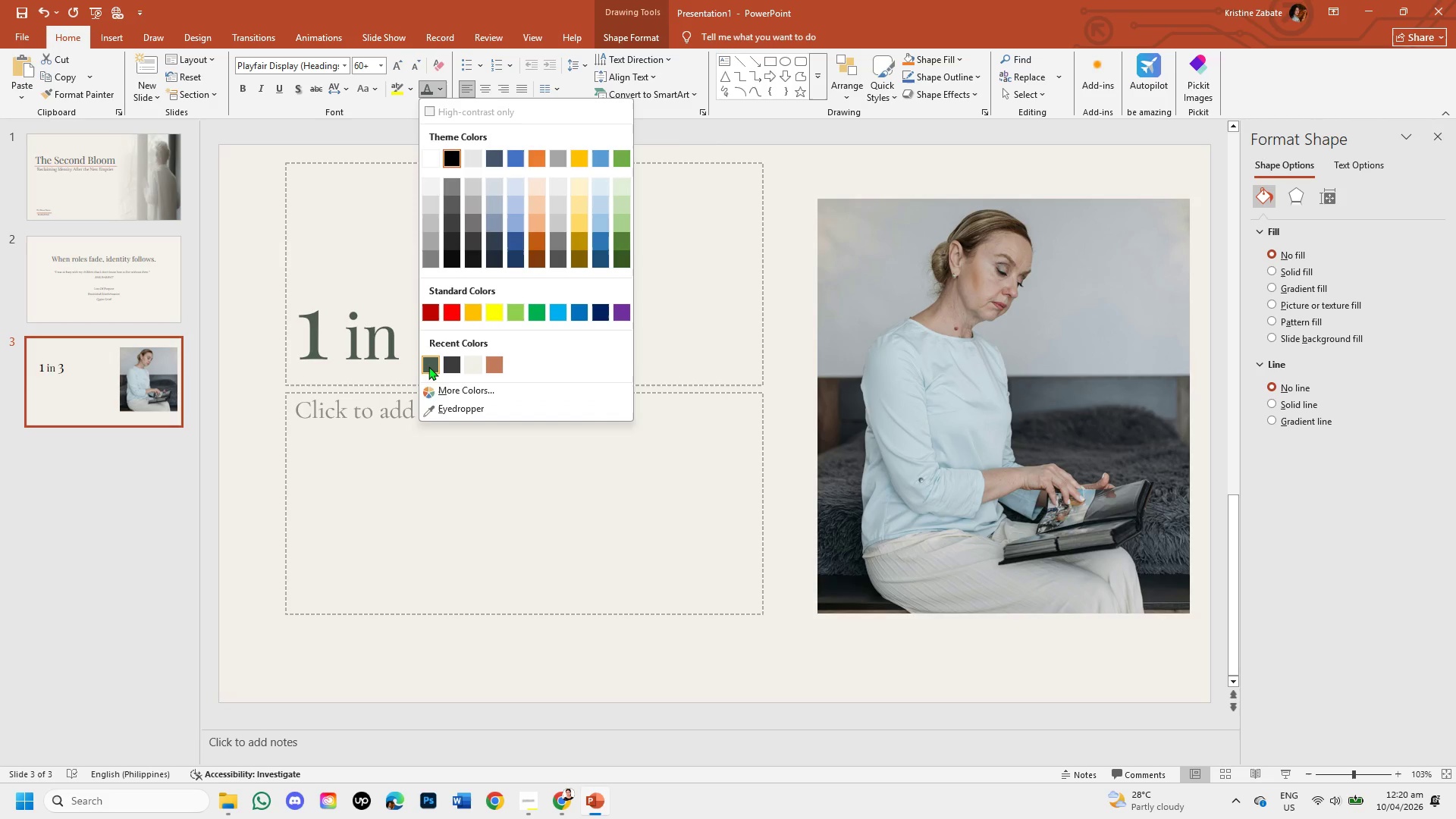 
left_click([428, 366])
 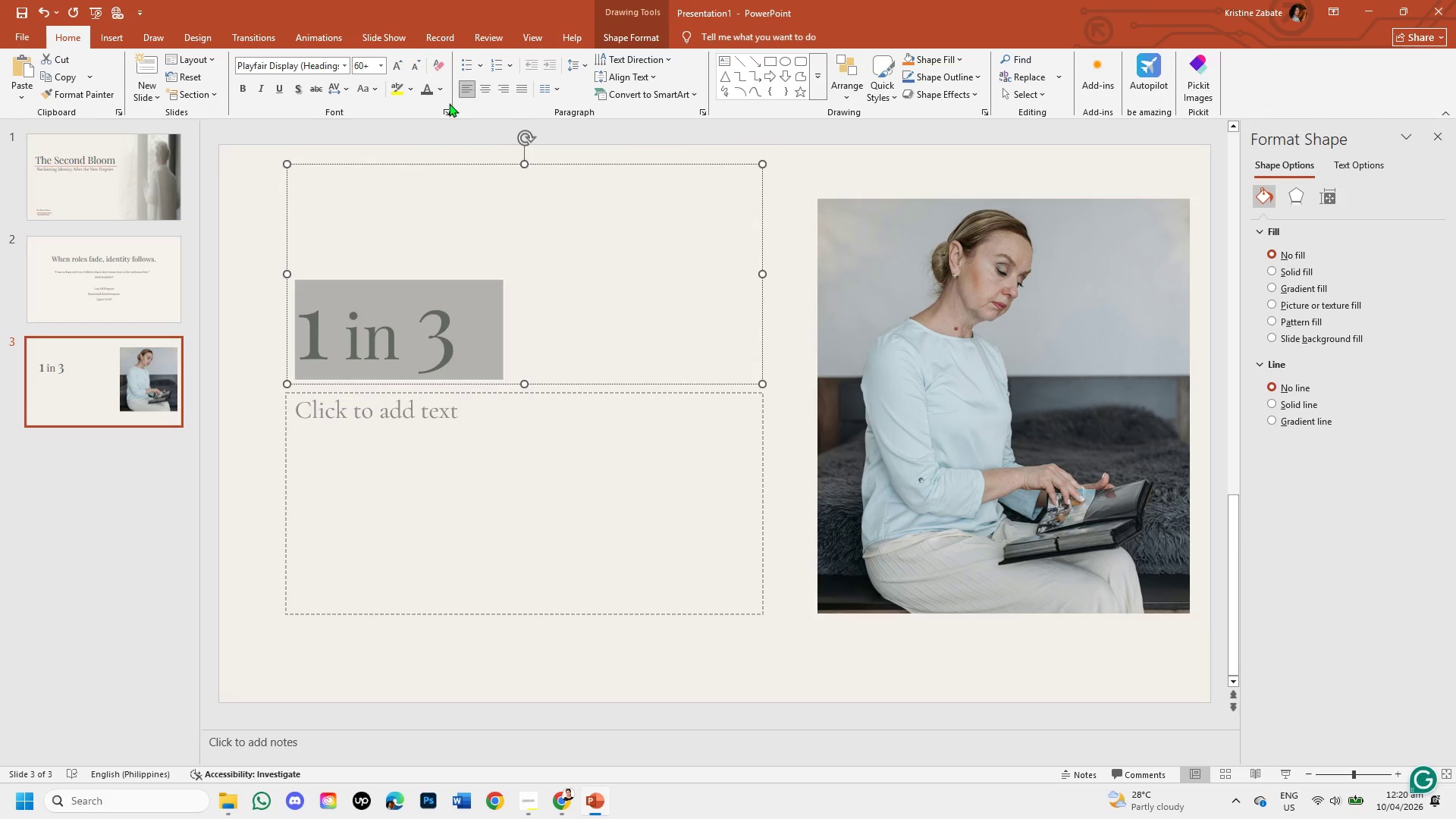 
left_click([442, 90])
 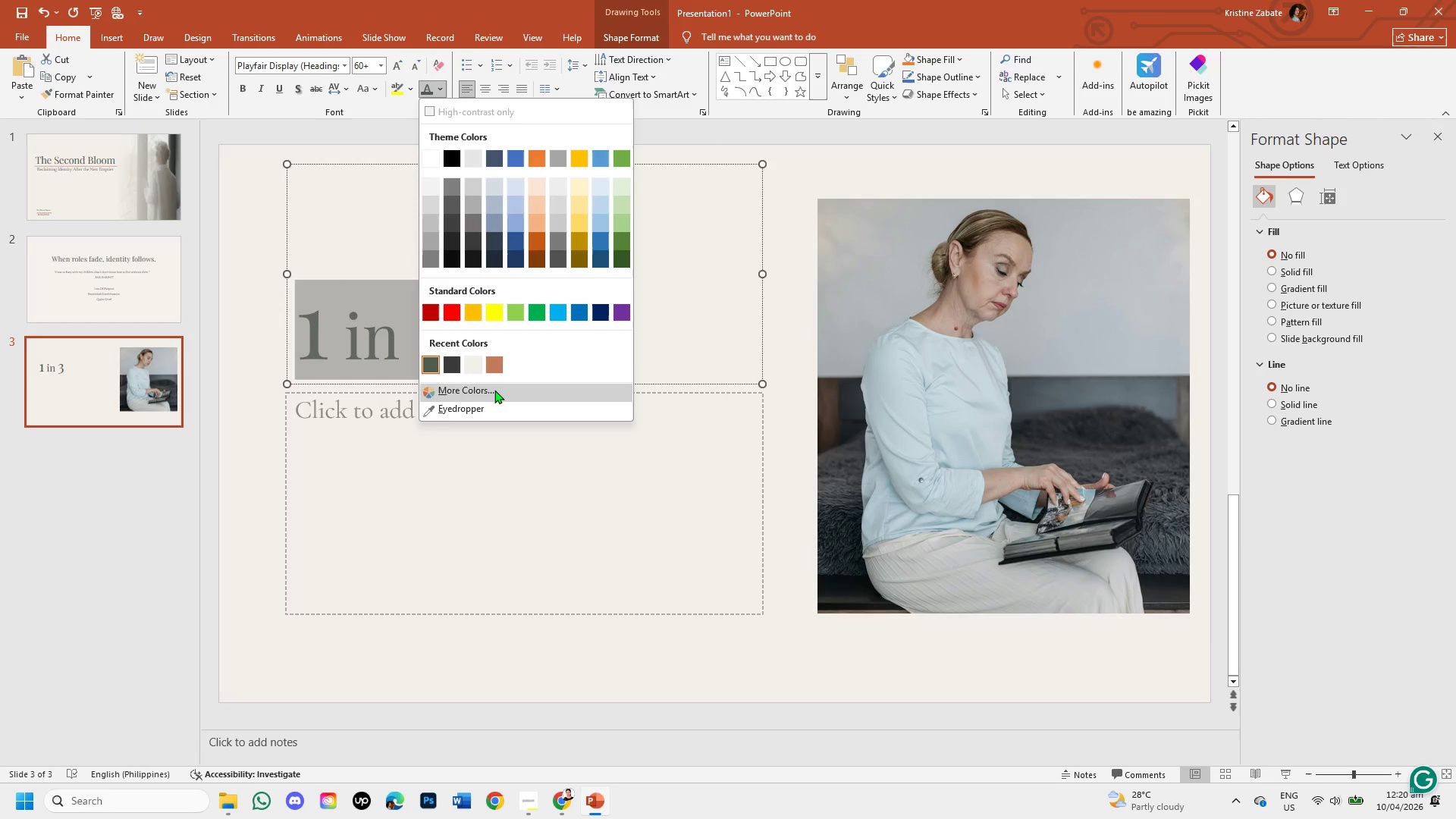 
left_click([494, 391])
 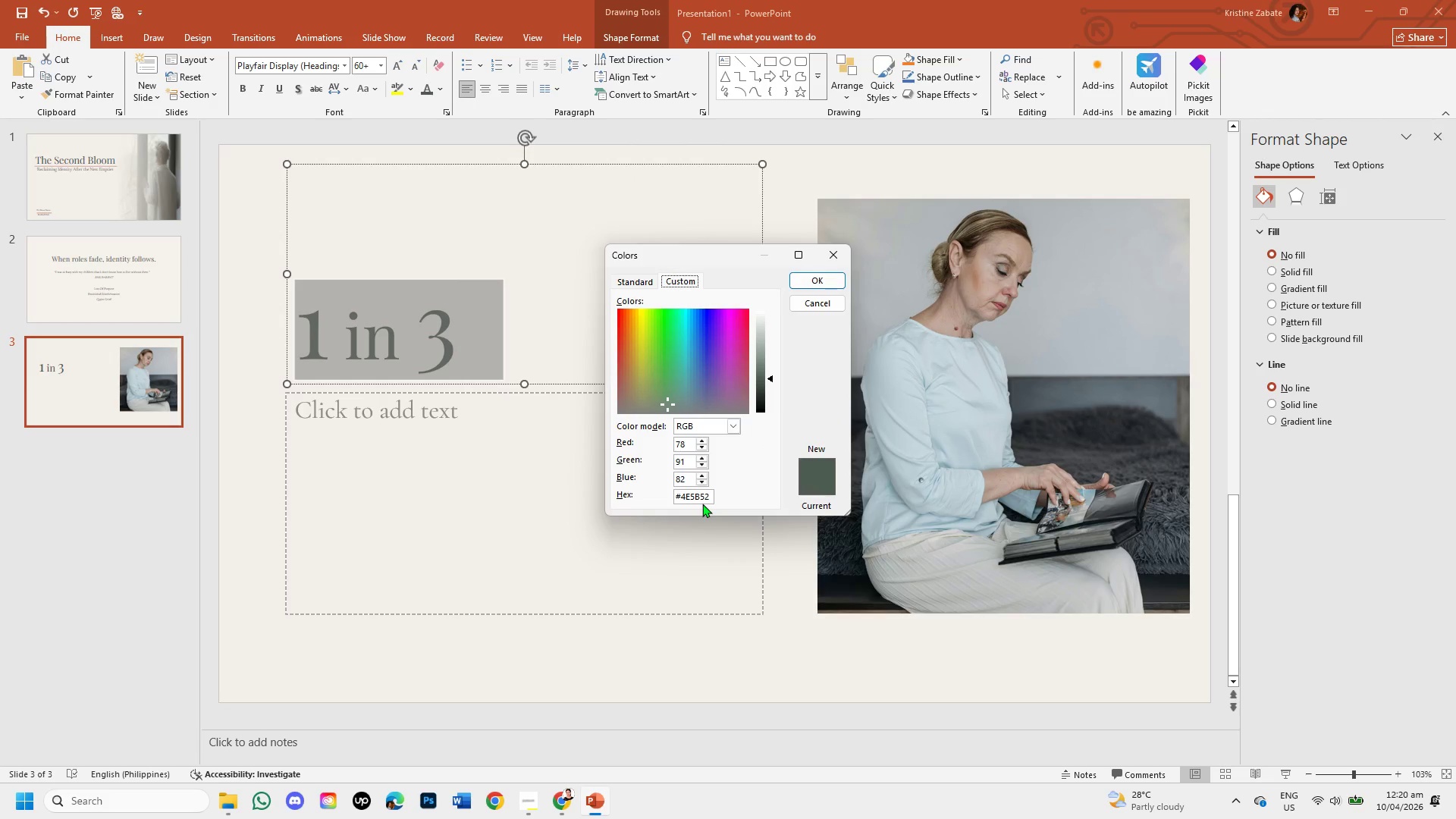 
left_click([709, 500])
 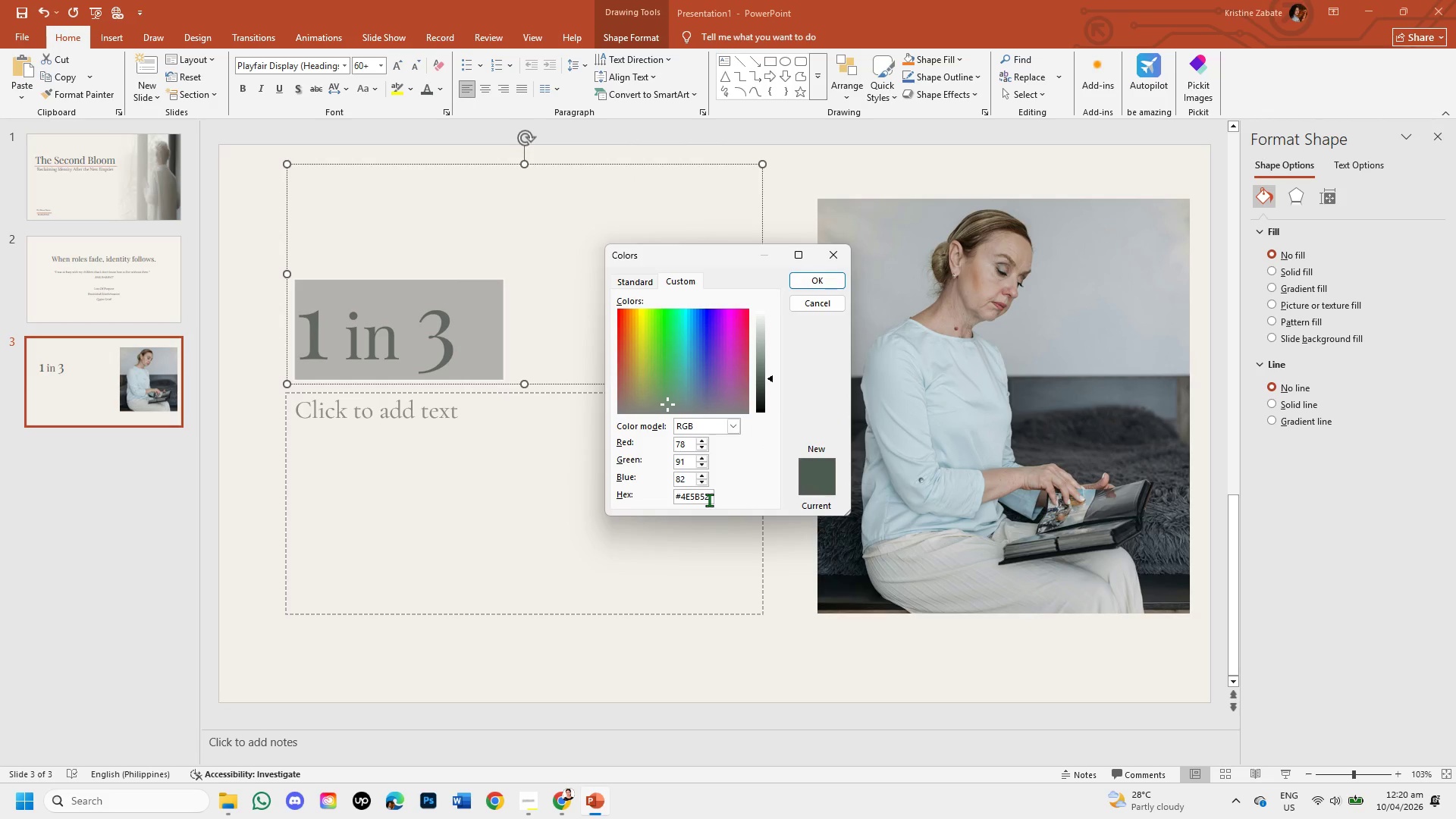 
key(Backspace)
 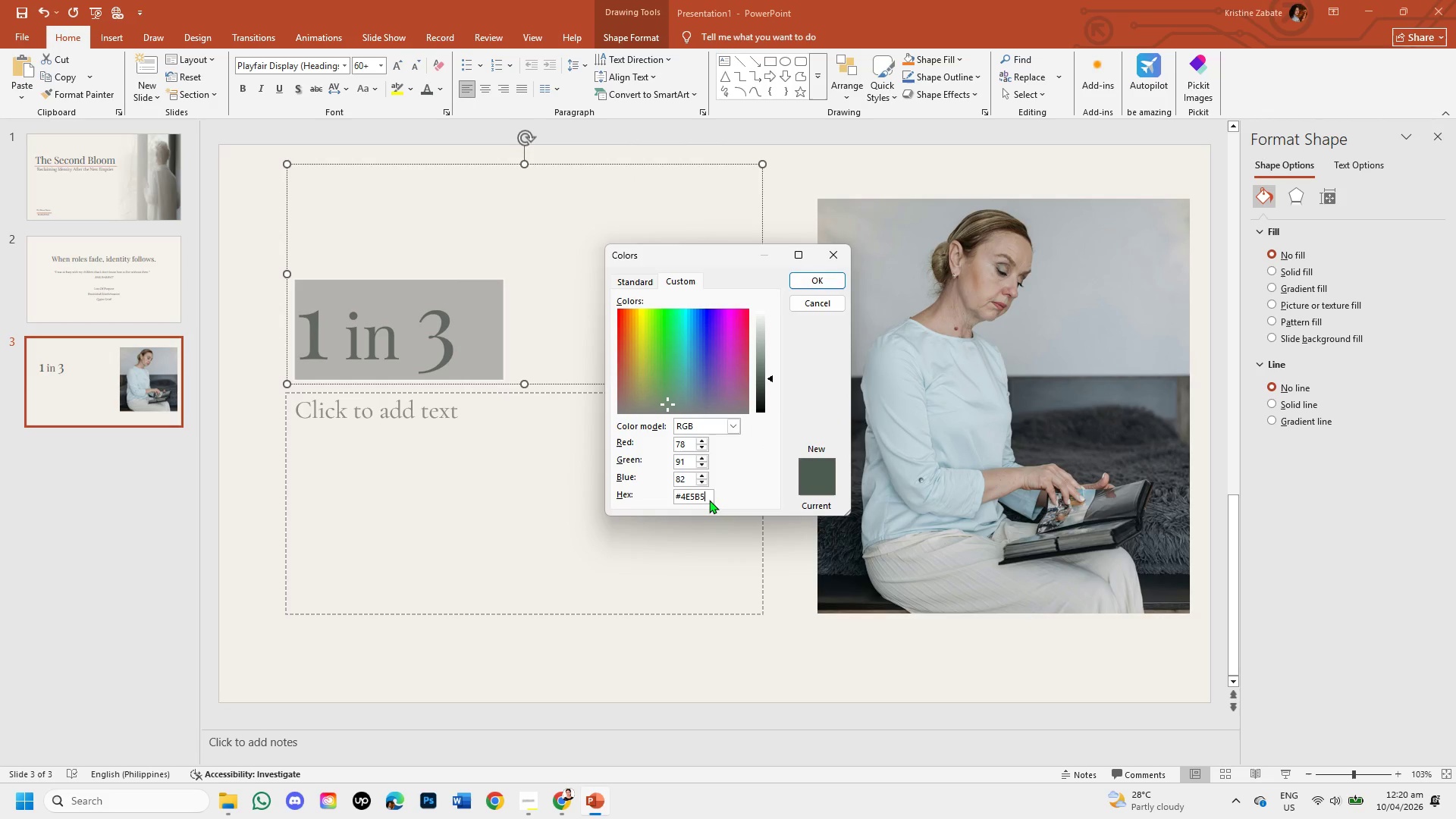 
key(Backspace)
 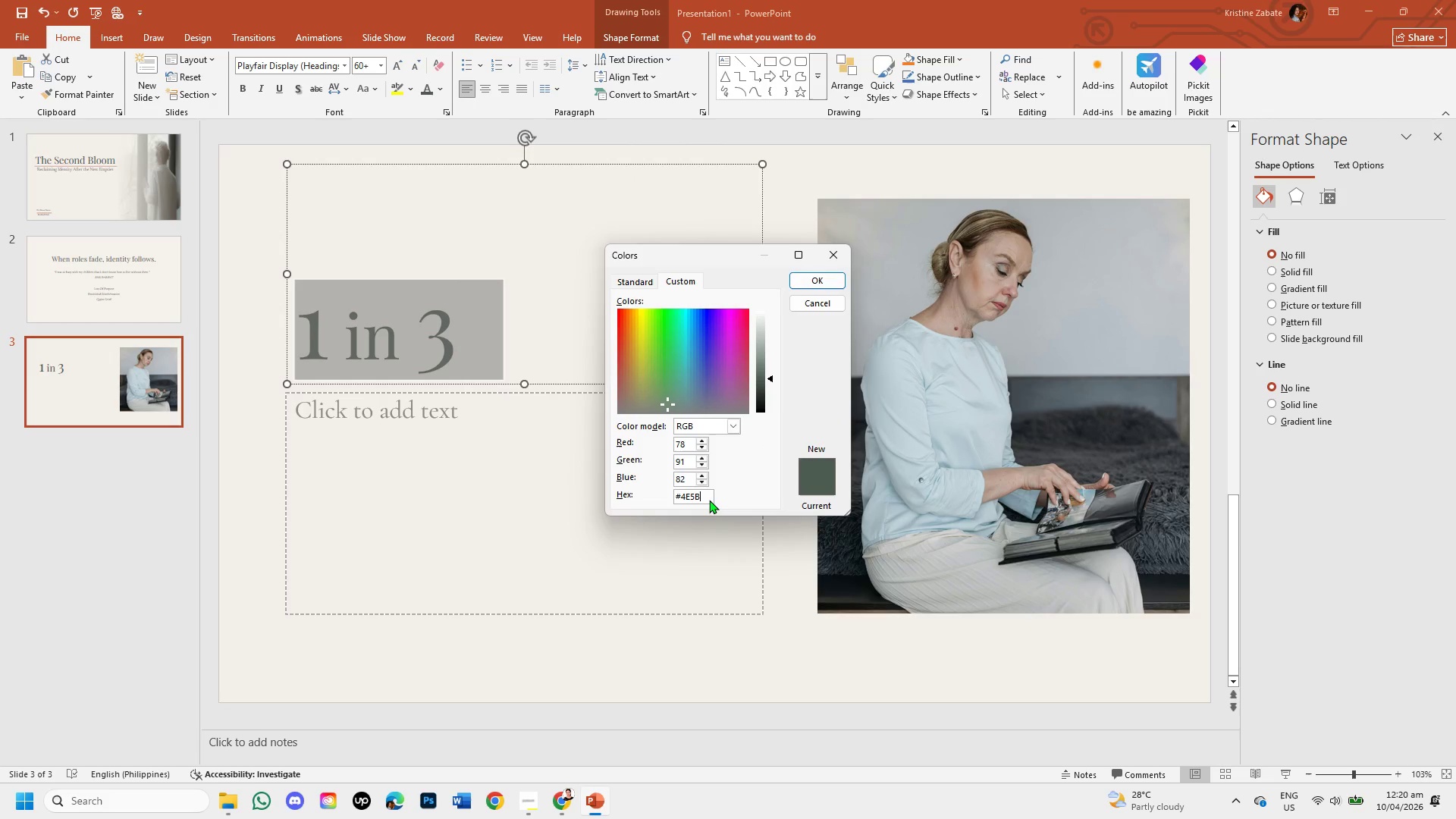 
key(Backspace)
 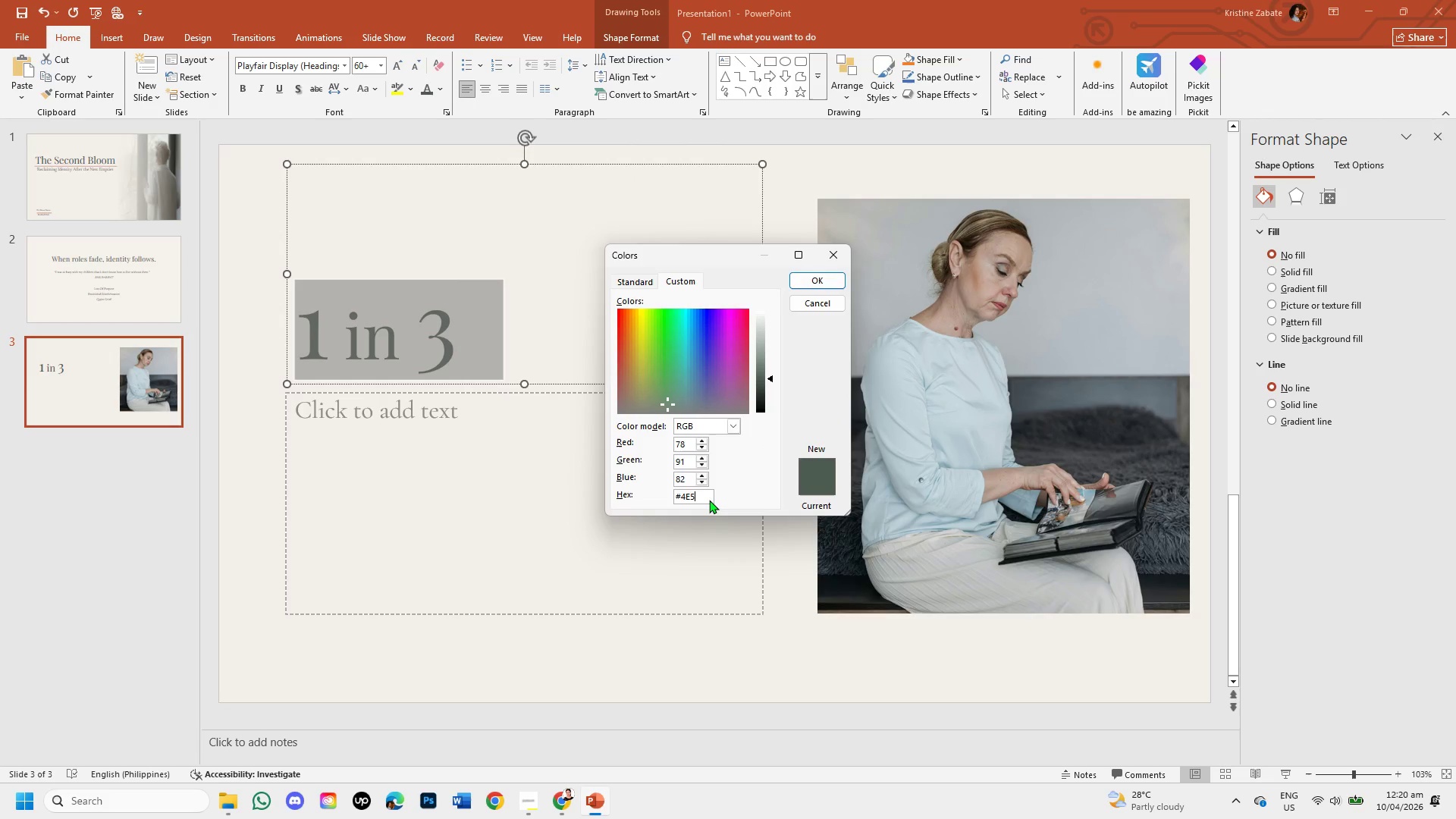 
key(Backspace)
 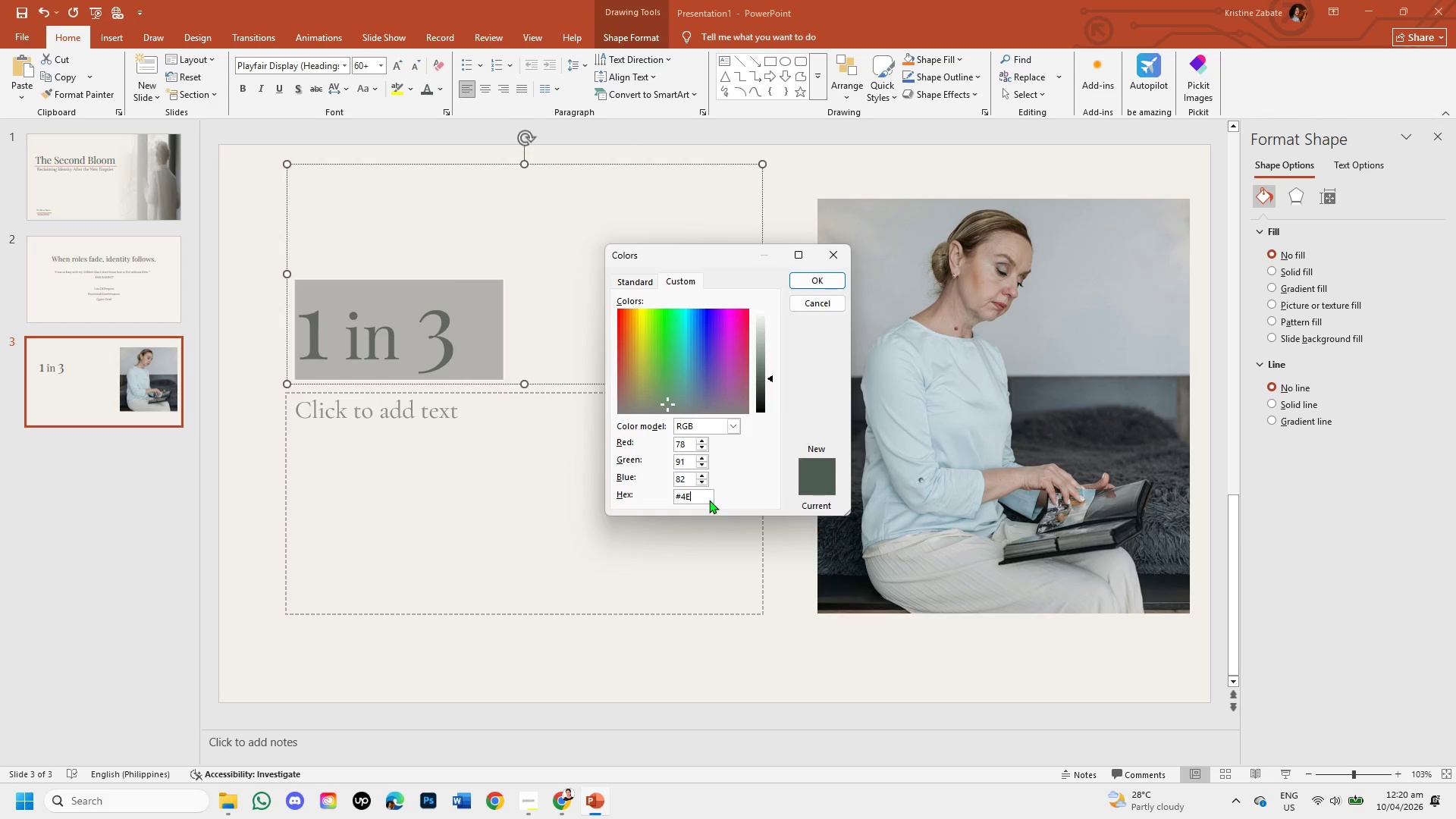 
key(Backspace)
 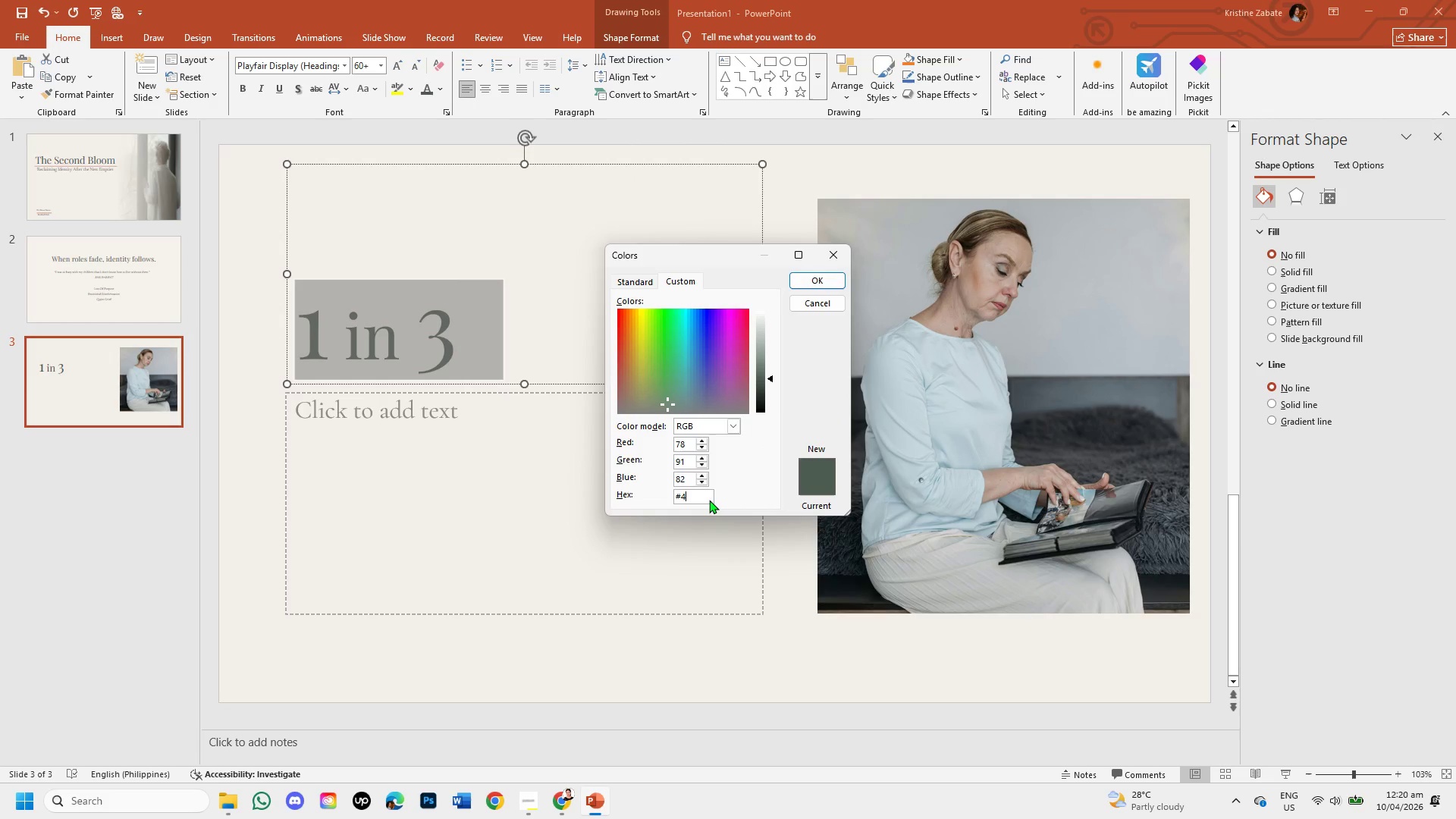 
key(Backspace)
 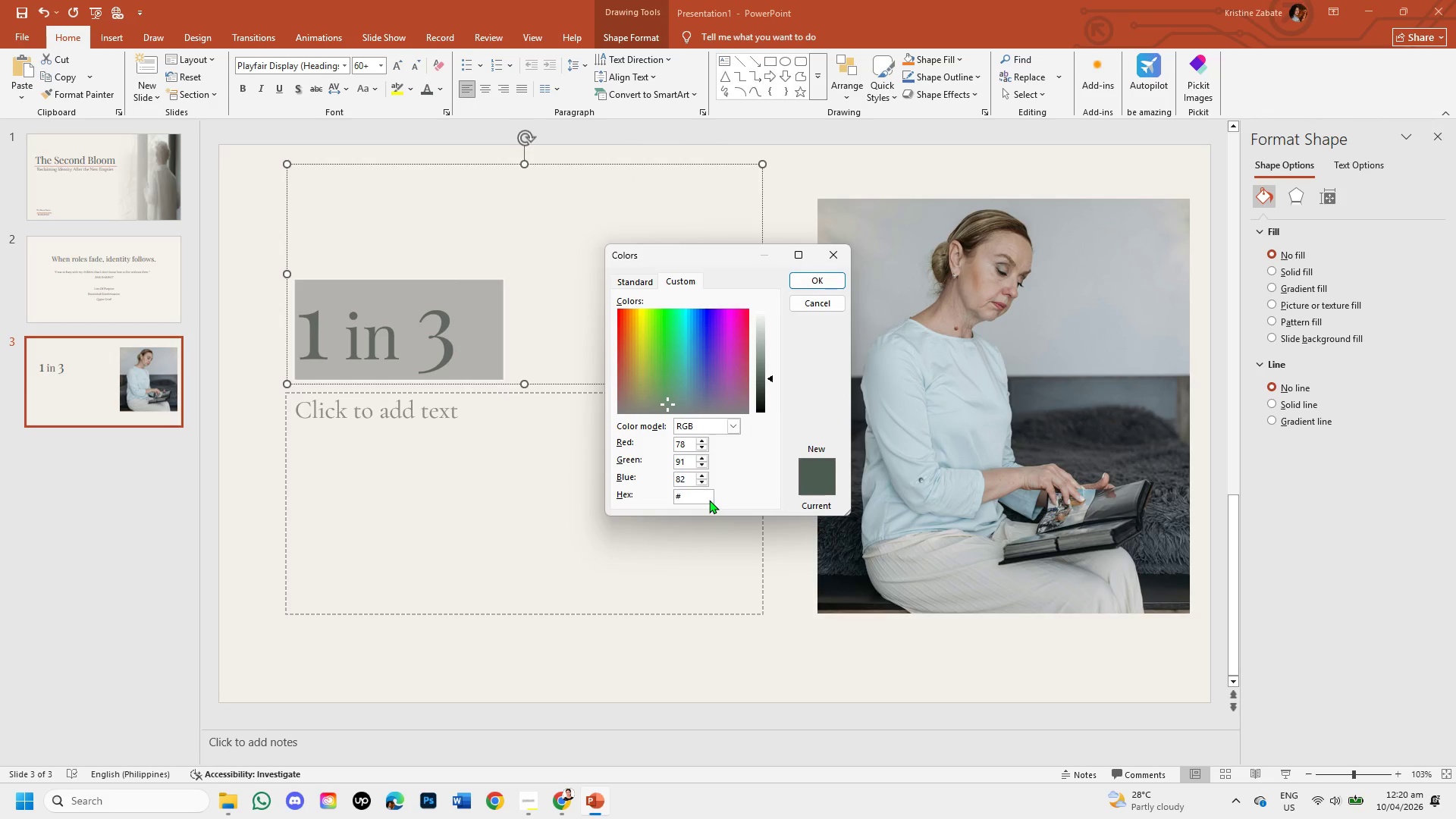 
type(8f)
key(Backspace)
type(F)
 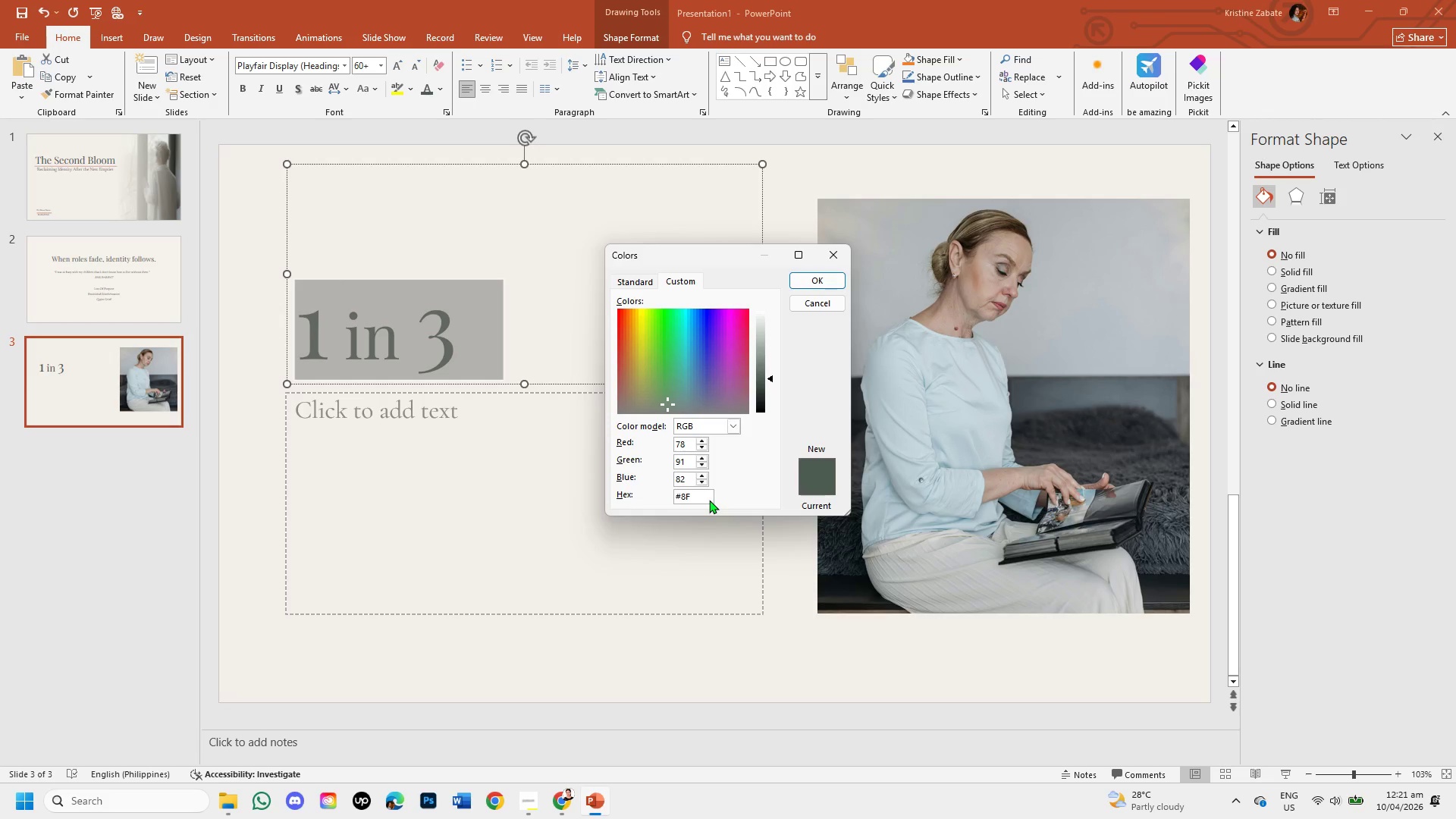 
type(AF9D)
 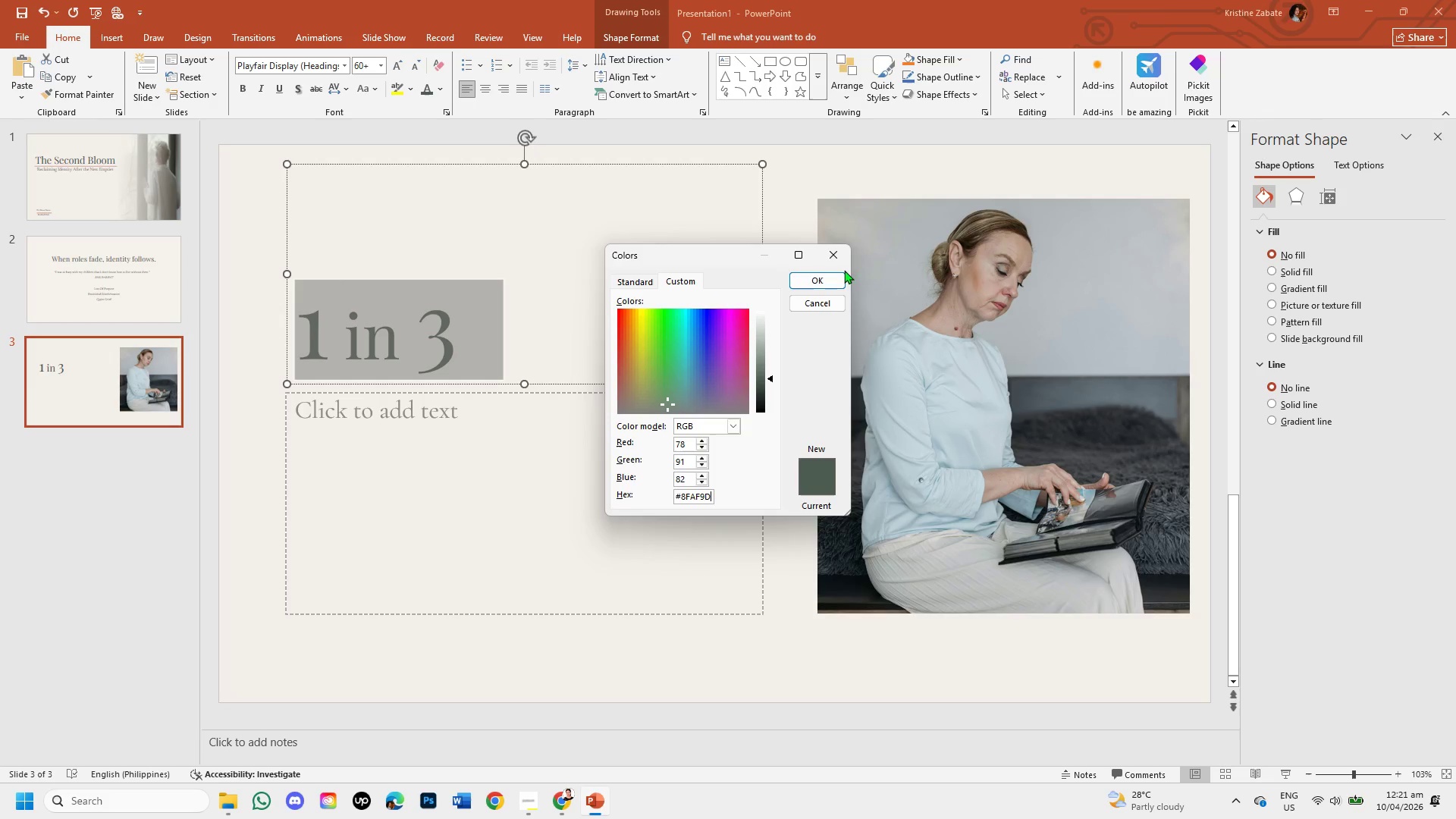 
left_click([835, 281])
 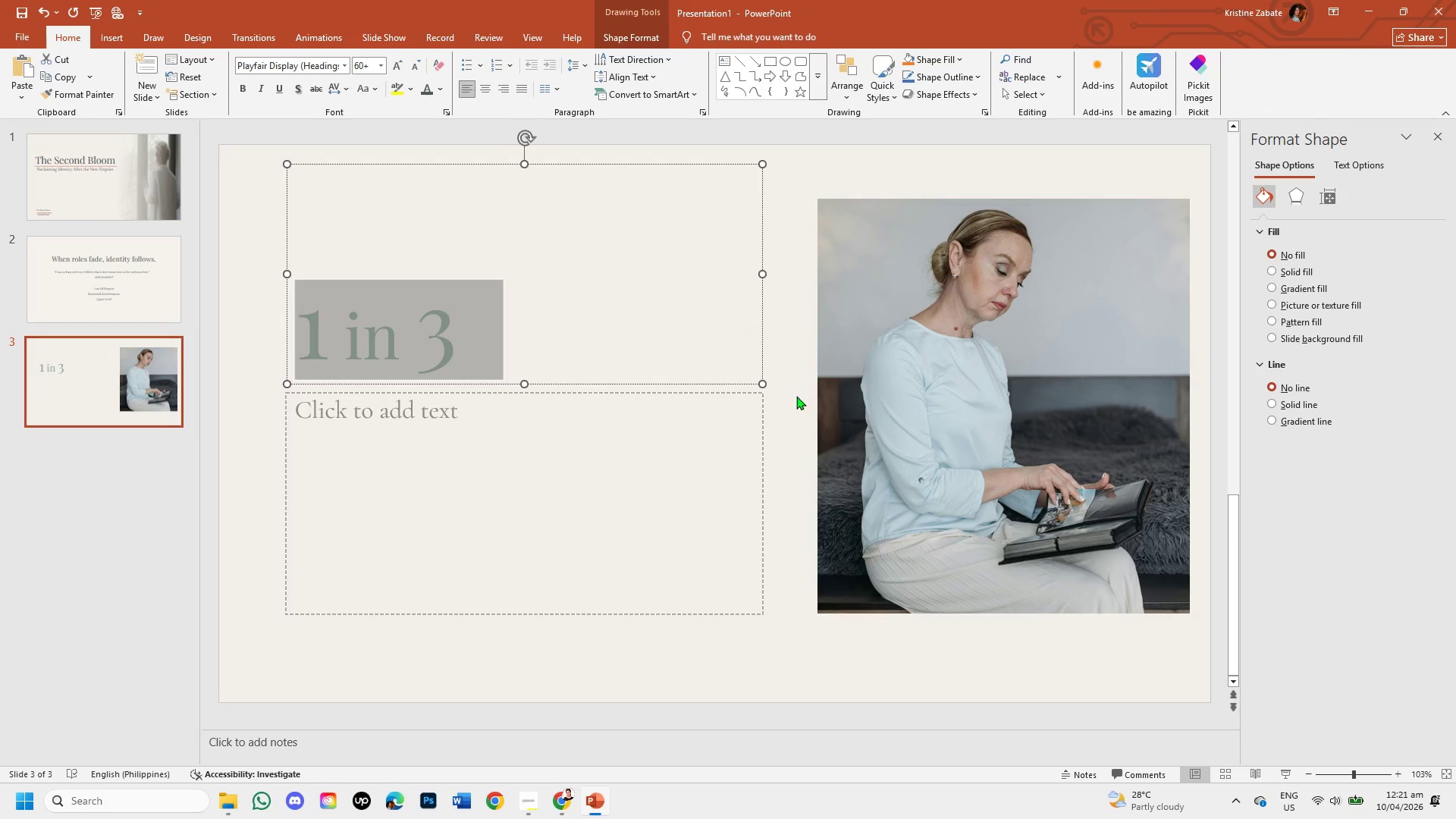 
left_click([706, 507])
 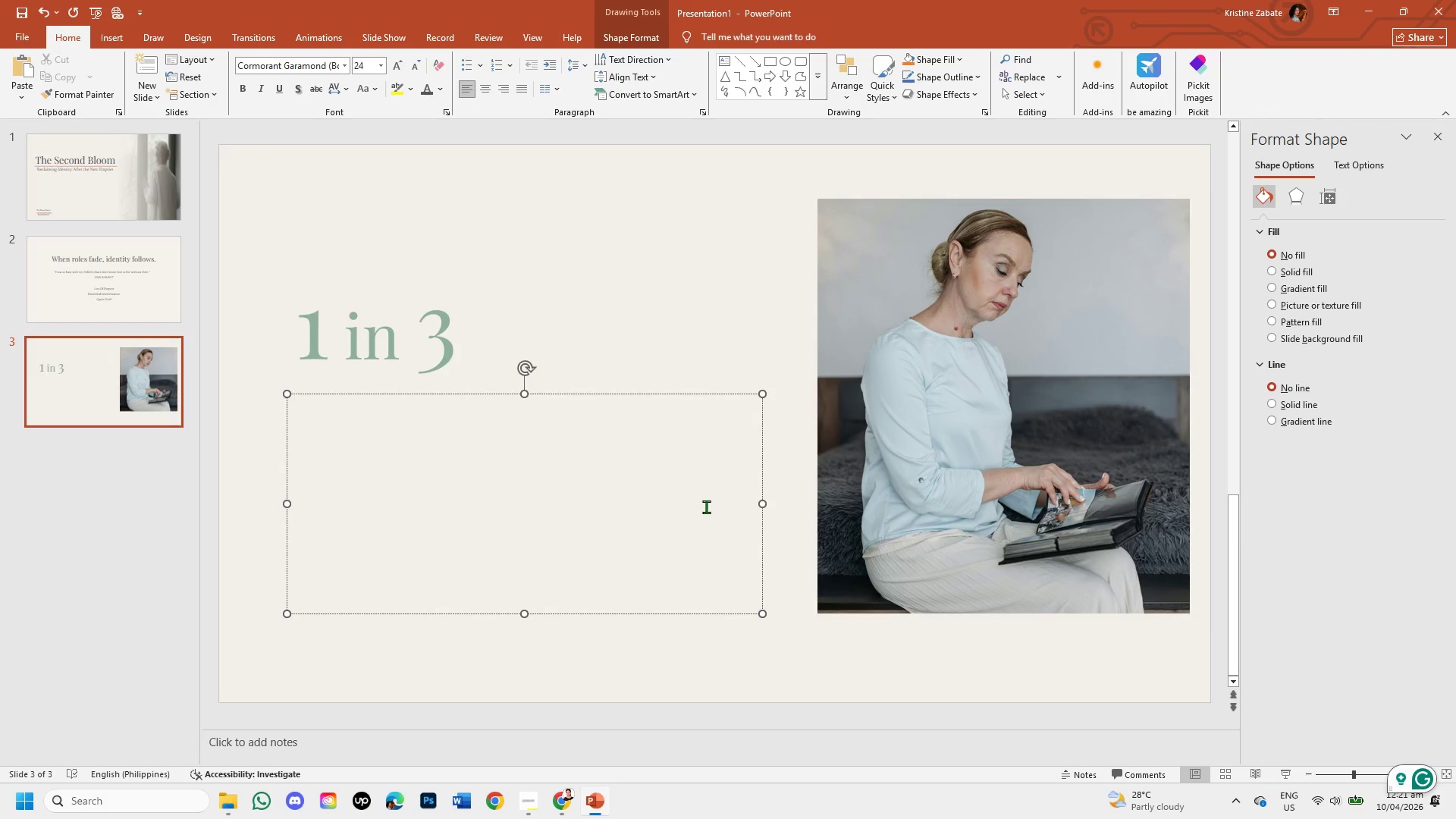 
left_click([74, 183])
 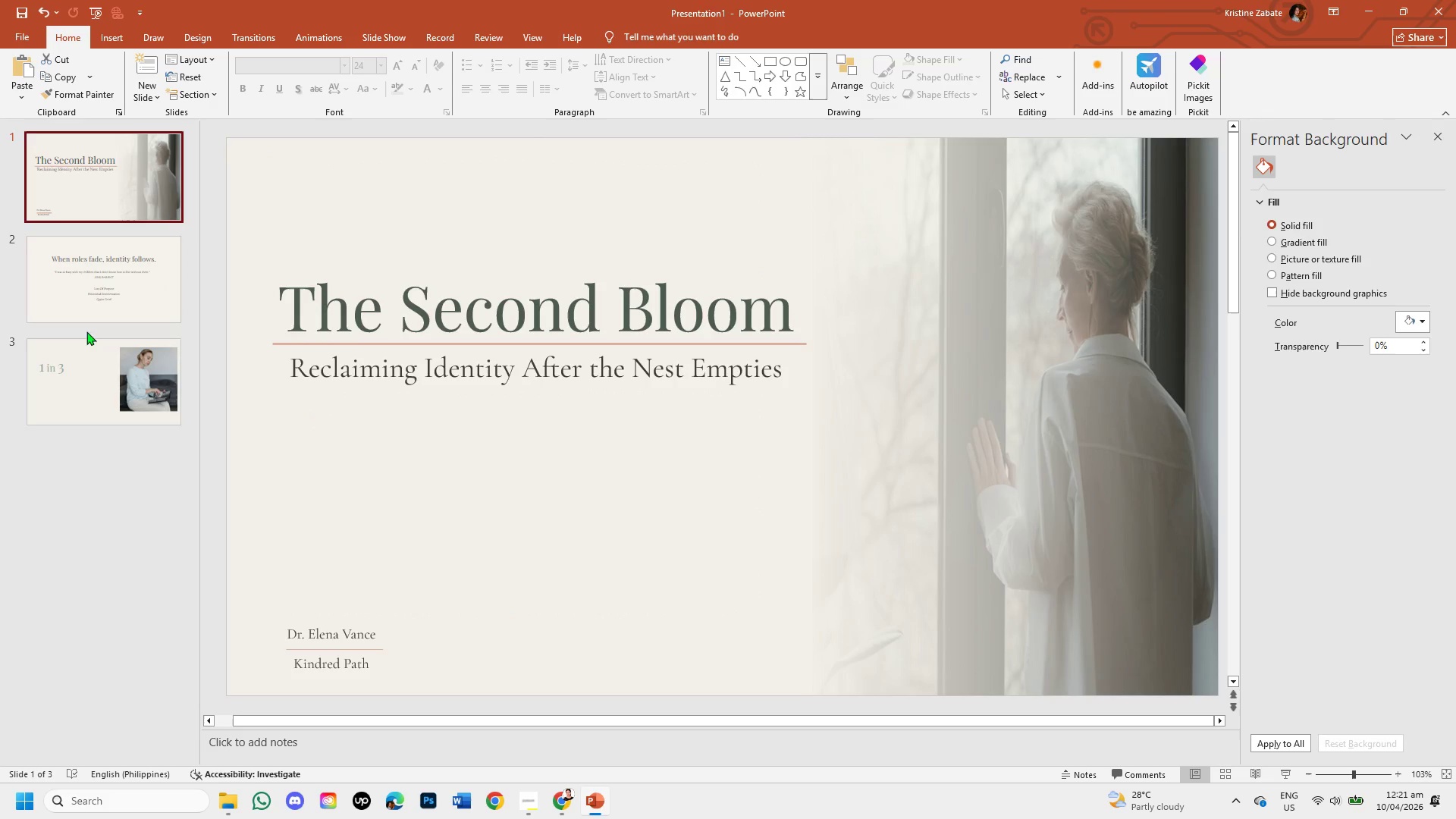 
left_click([111, 293])
 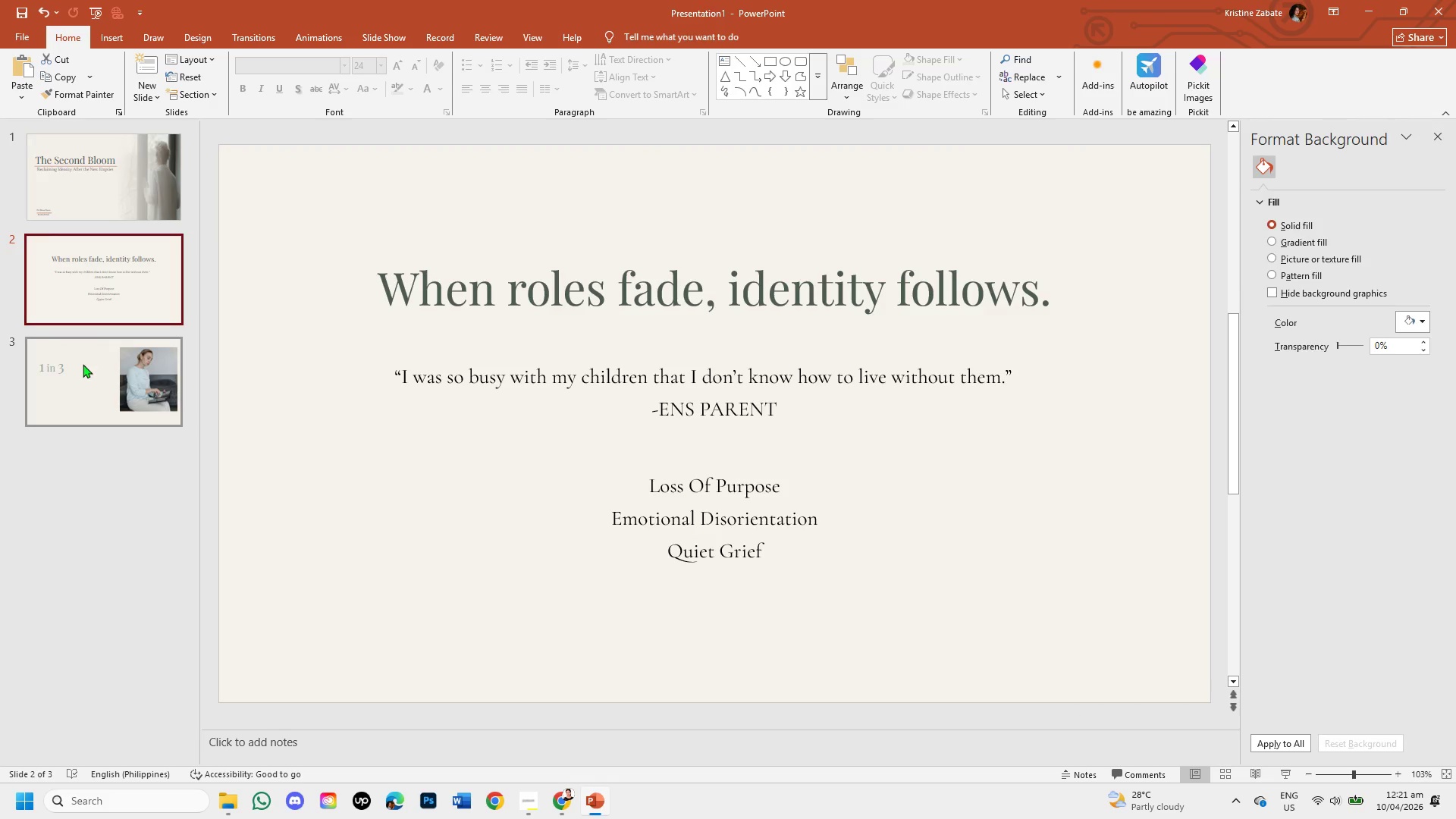 
left_click([83, 364])
 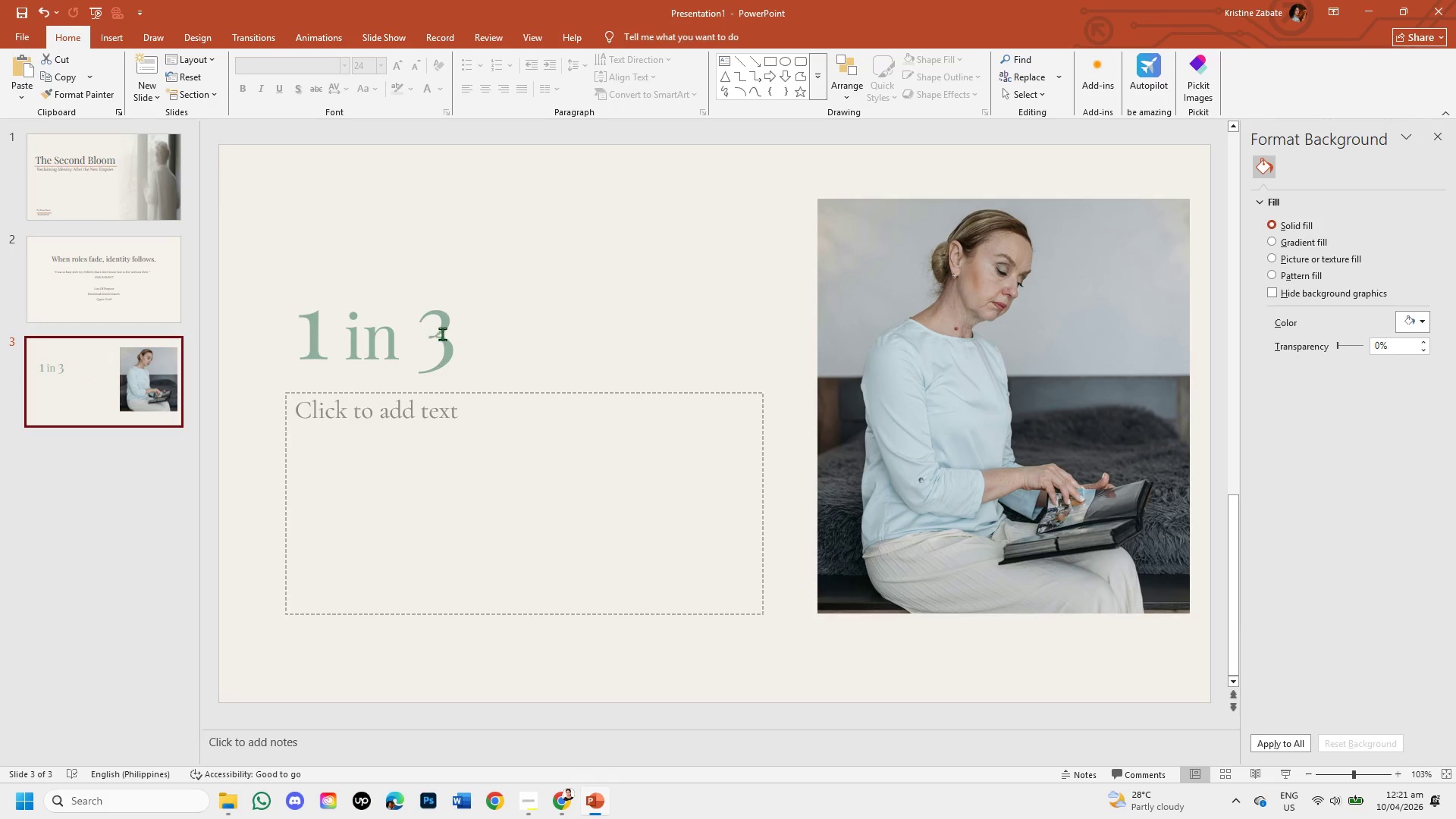 
left_click([444, 334])
 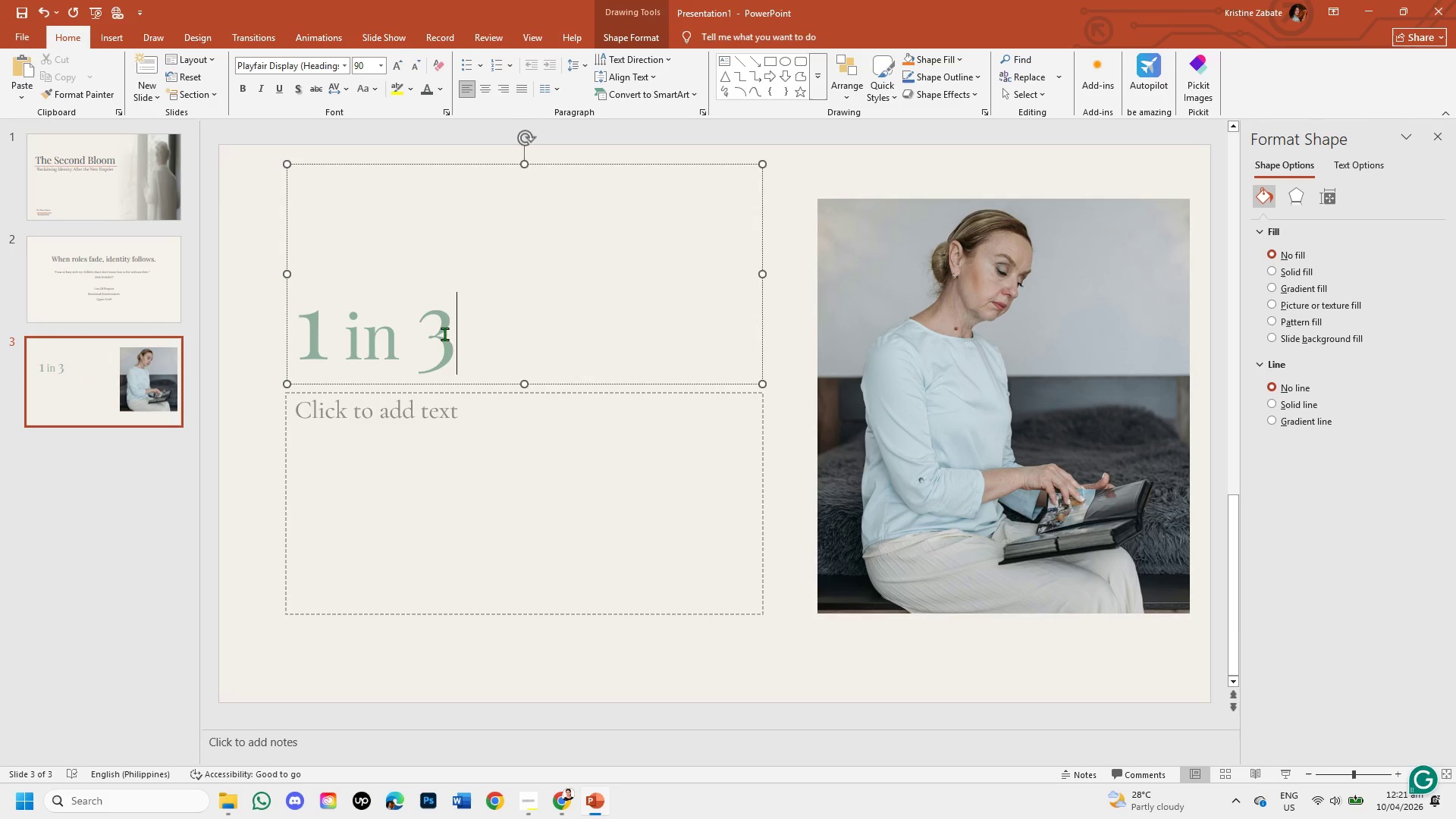 
wait(10.19)
 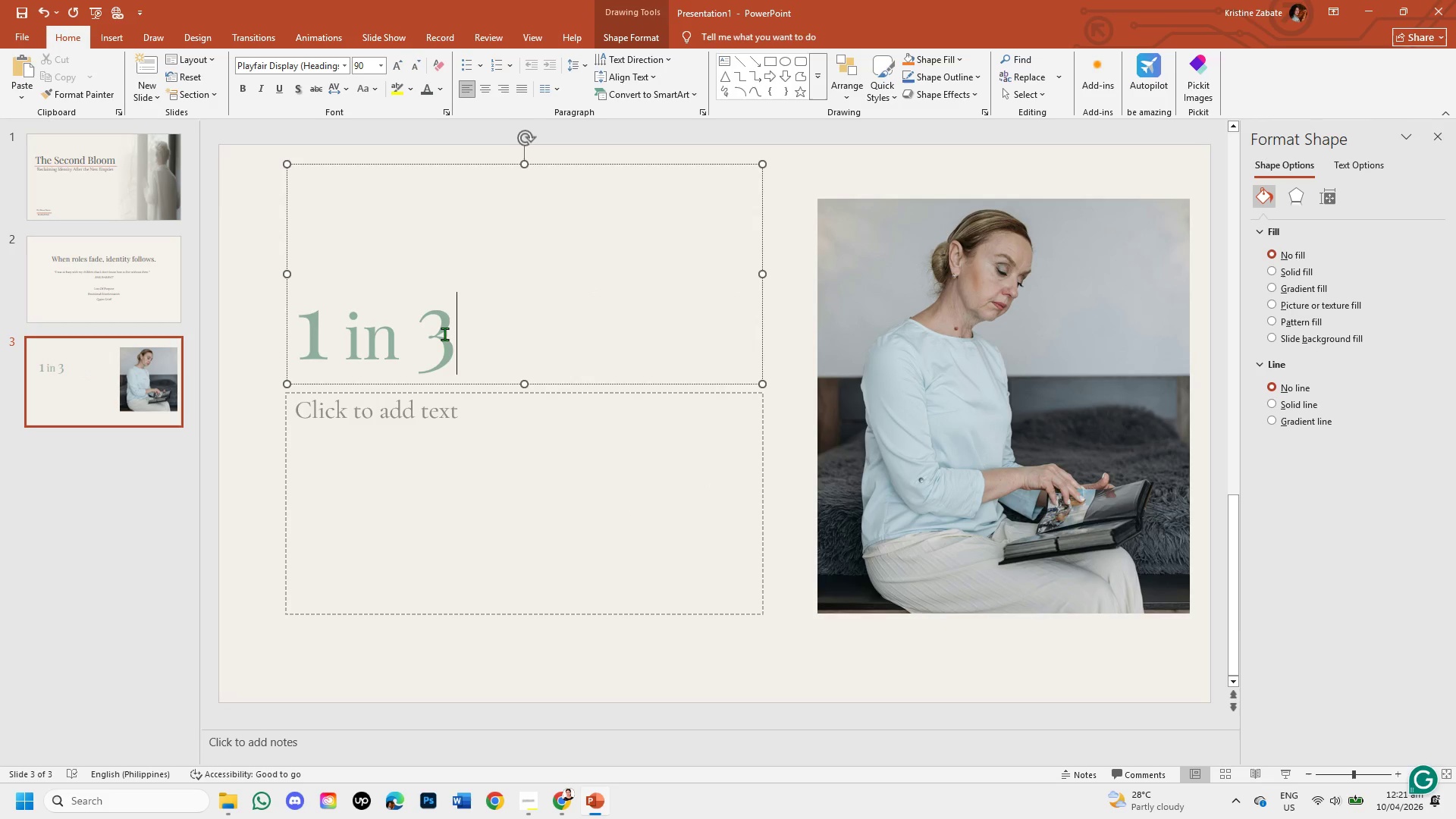 
left_click_drag(start_coordinate=[312, 340], to_coordinate=[544, 344])
 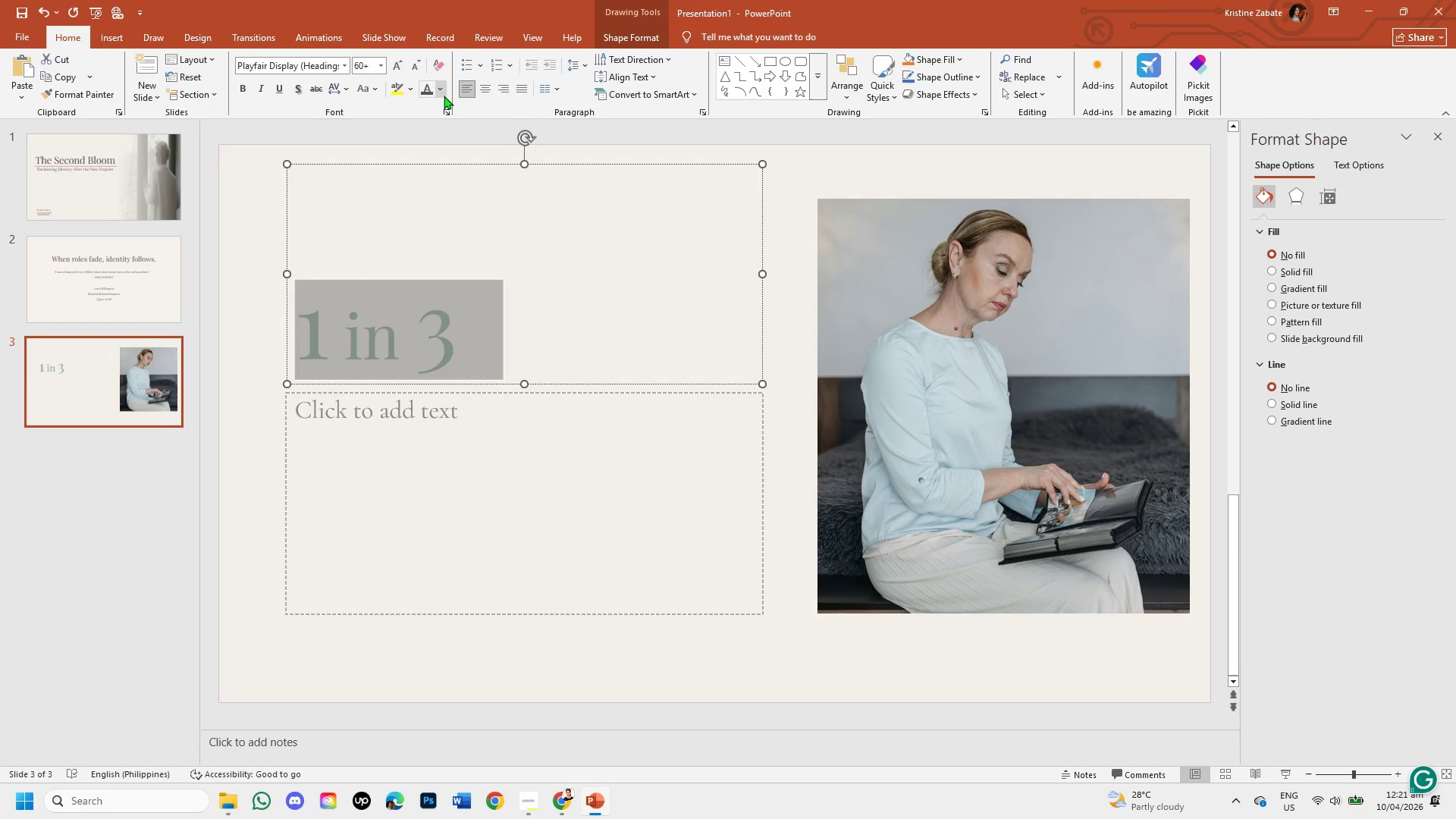 
left_click([439, 89])
 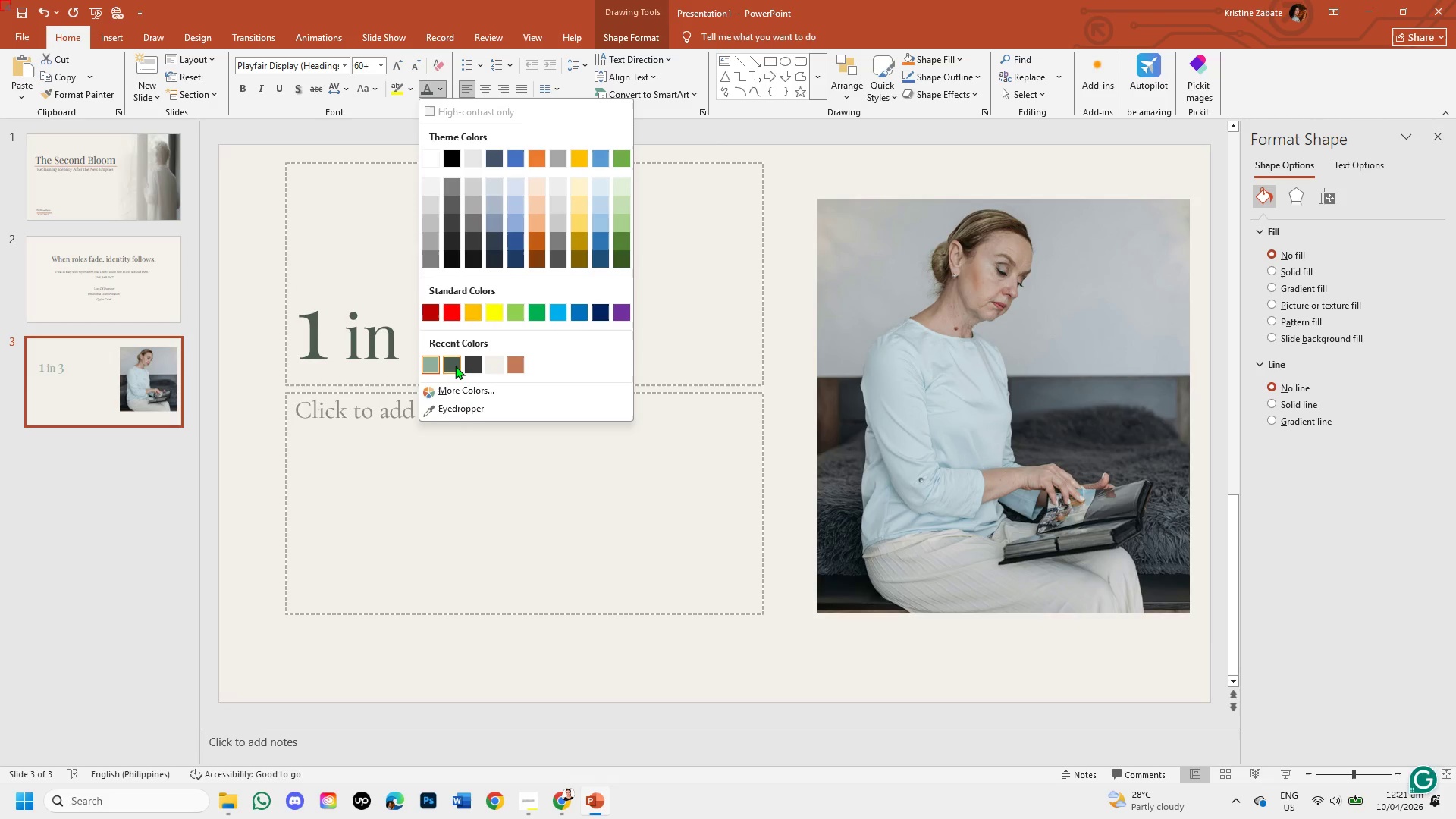 
left_click([455, 366])
 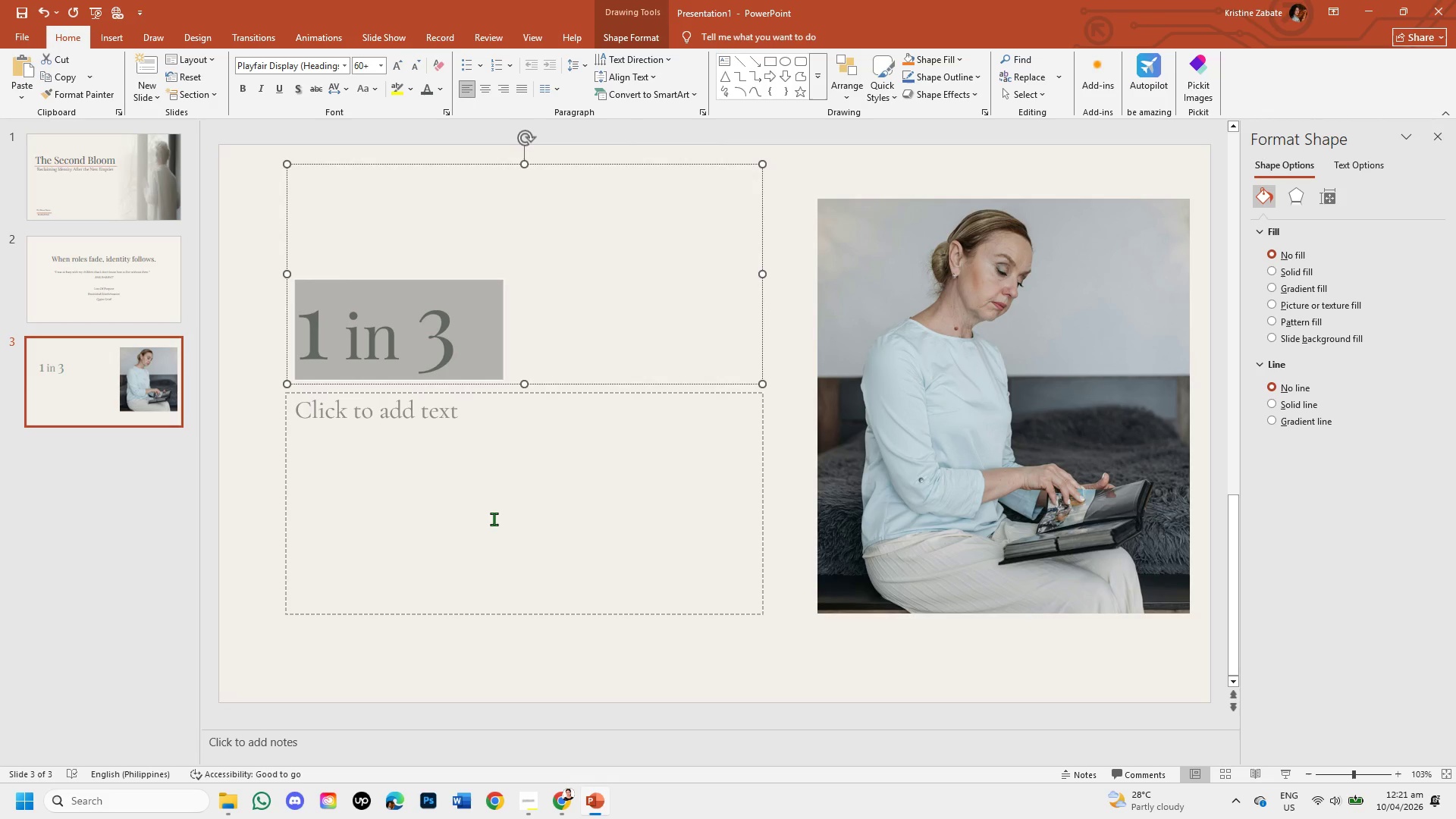 
left_click([494, 519])
 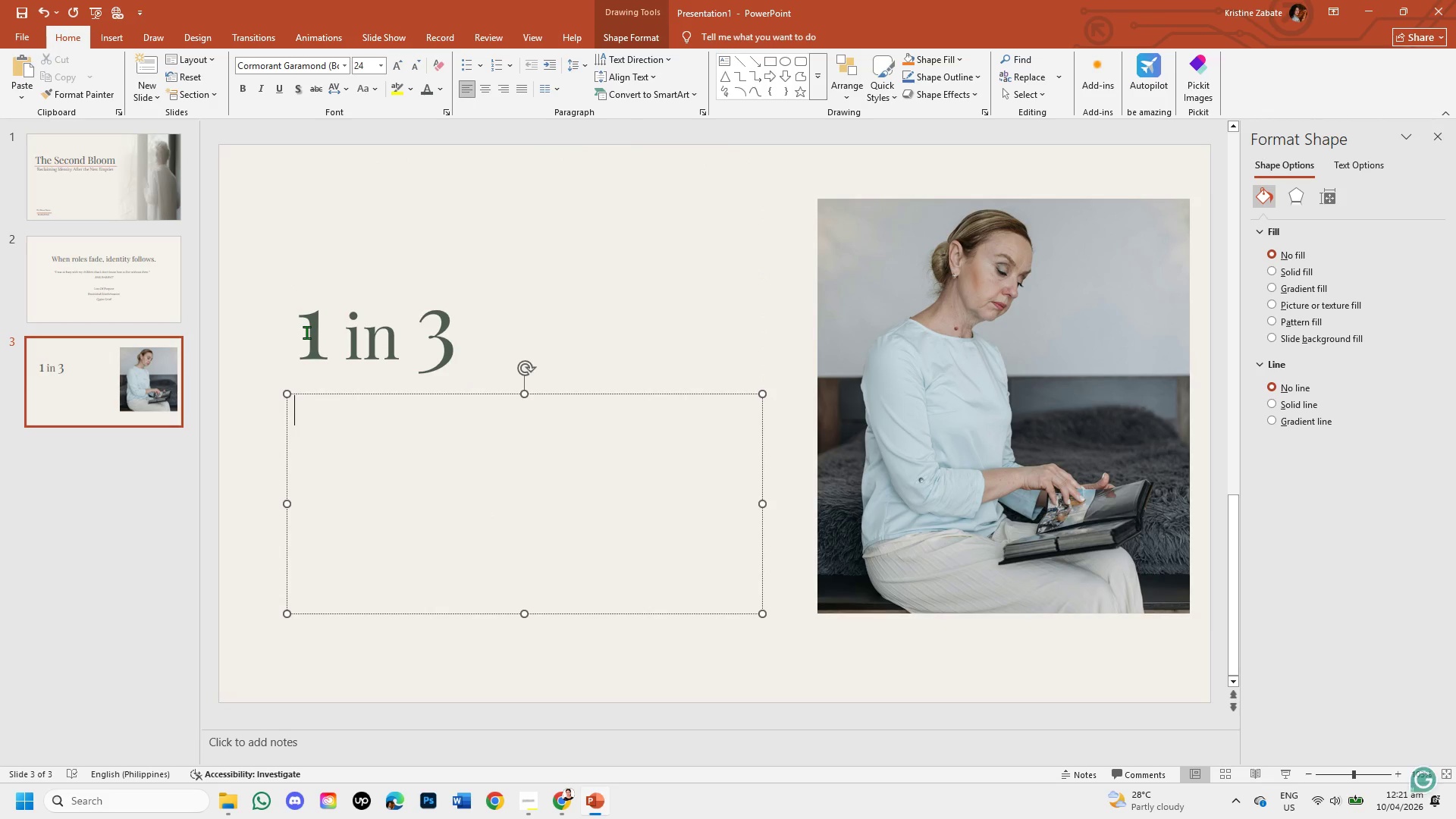 
left_click([306, 332])
 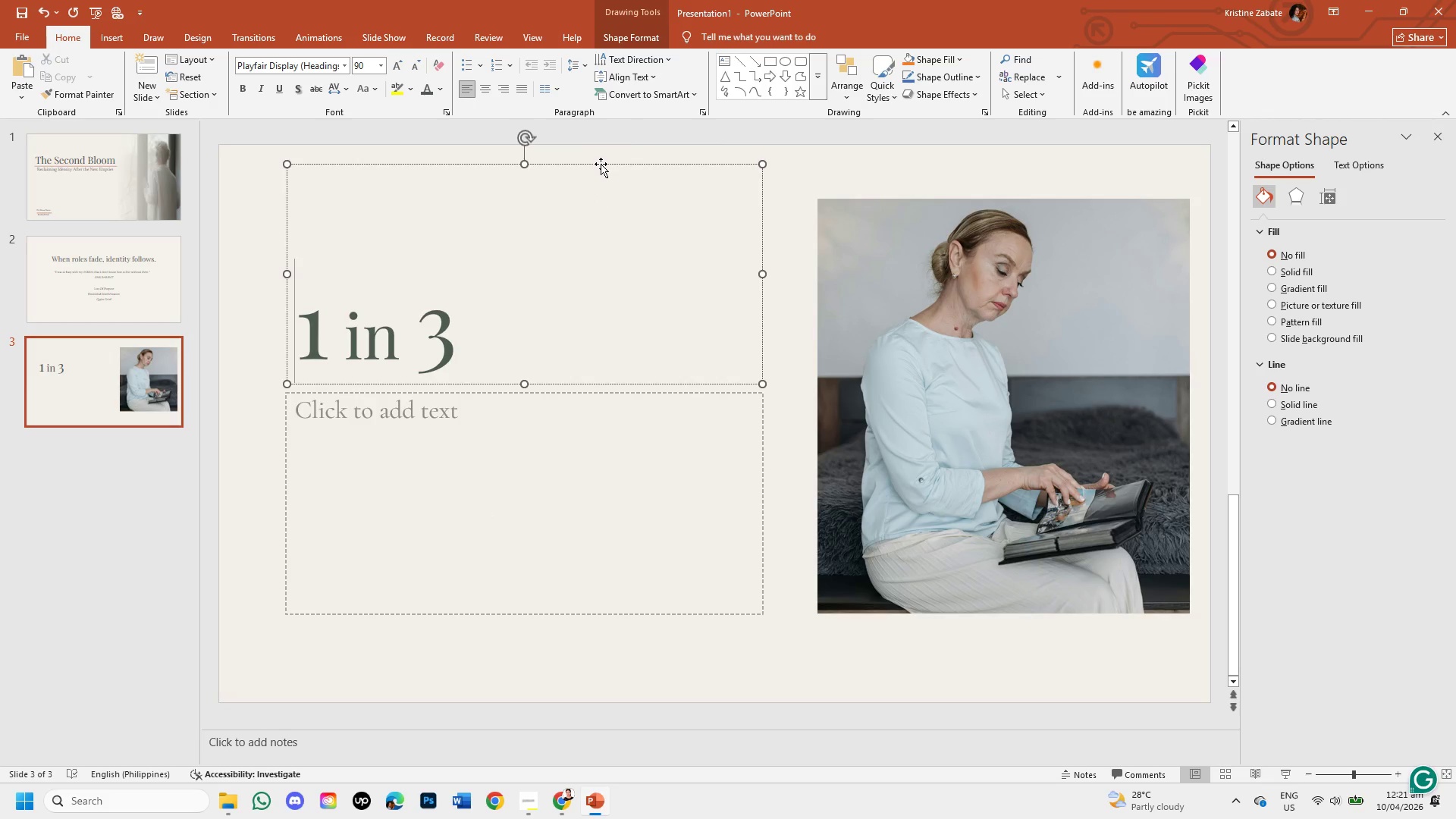 
left_click([626, 529])
 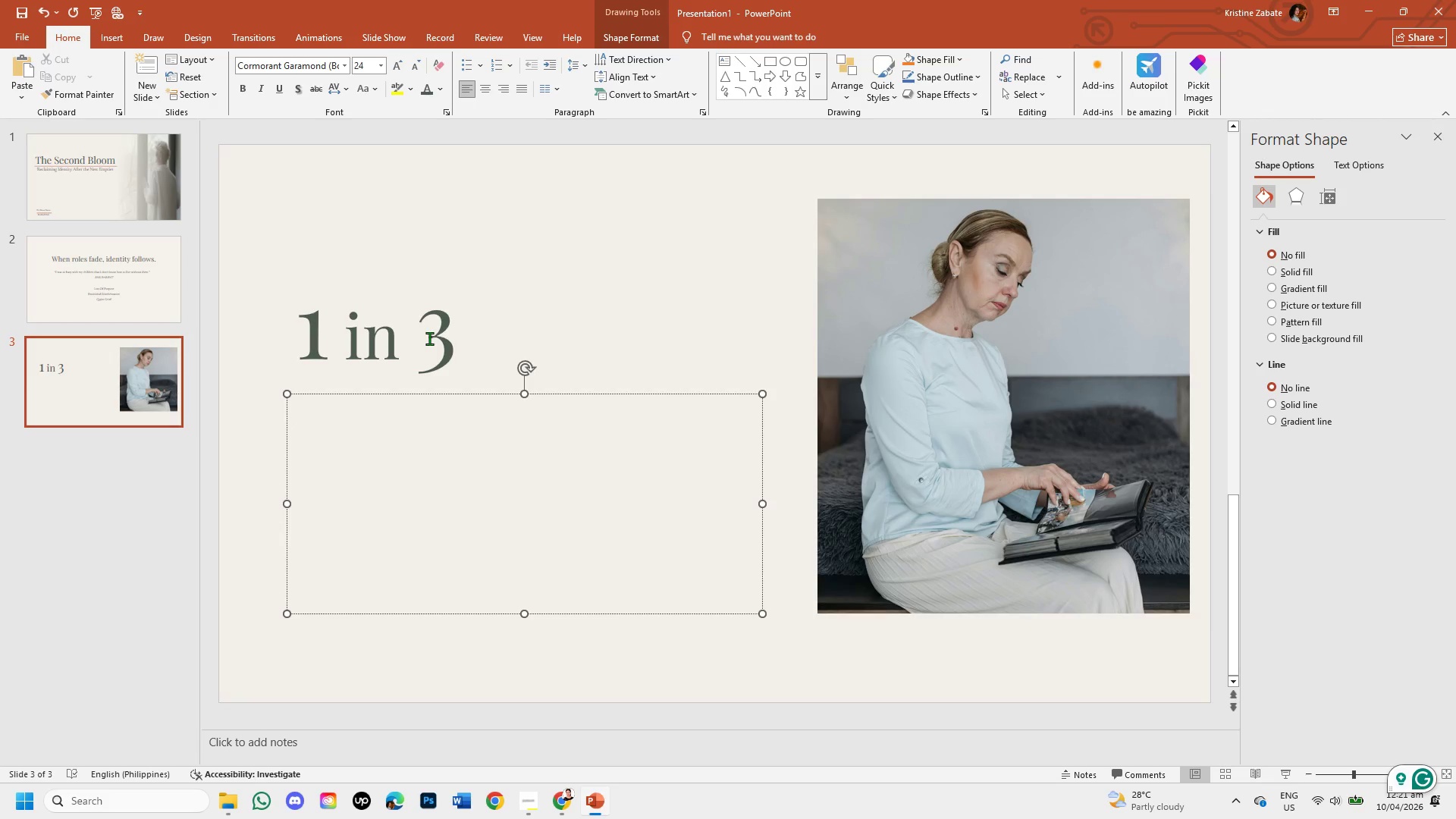 
left_click([438, 342])
 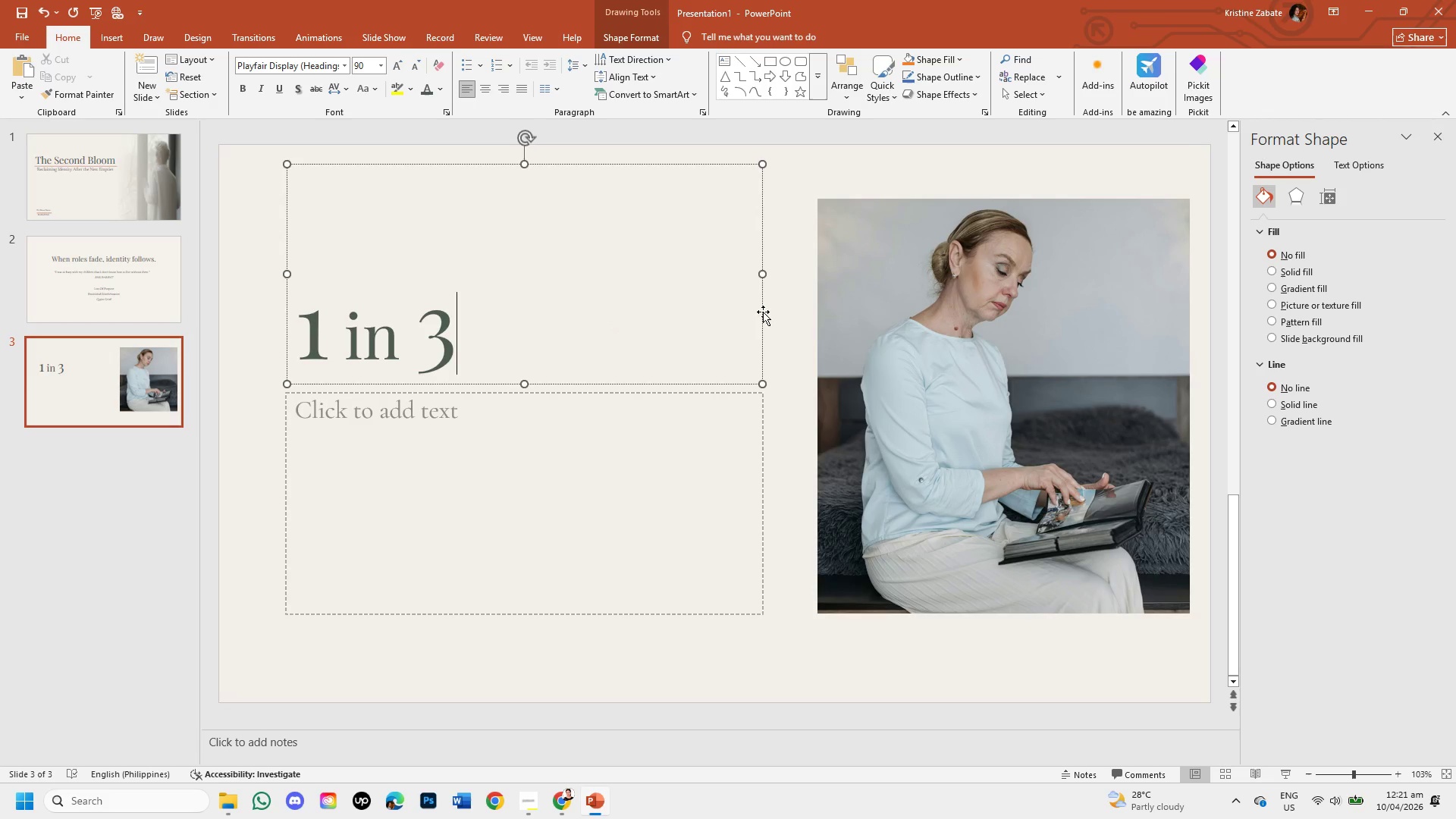 
left_click_drag(start_coordinate=[763, 312], to_coordinate=[777, 317])
 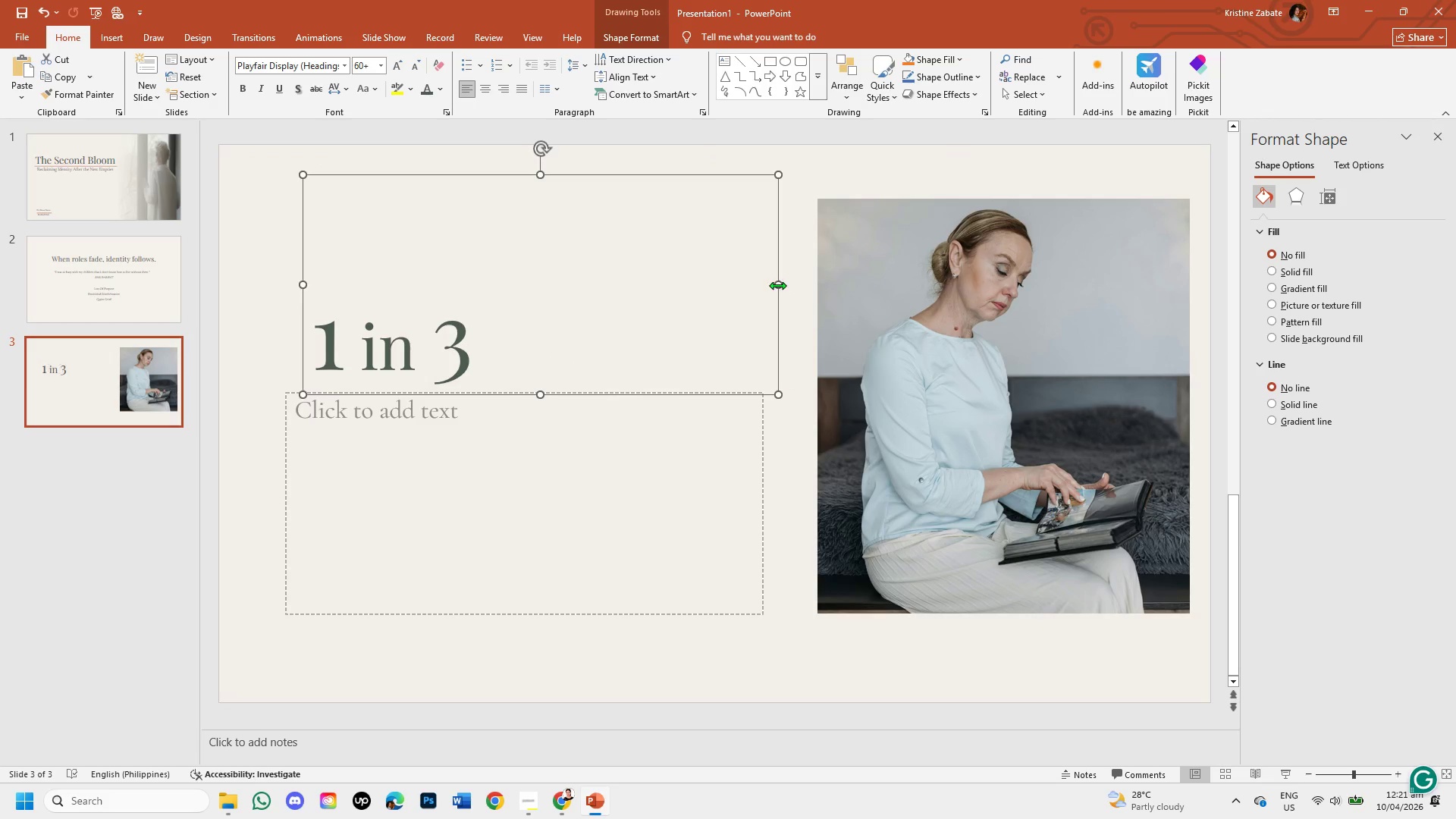 
left_click_drag(start_coordinate=[777, 285], to_coordinate=[508, 287])
 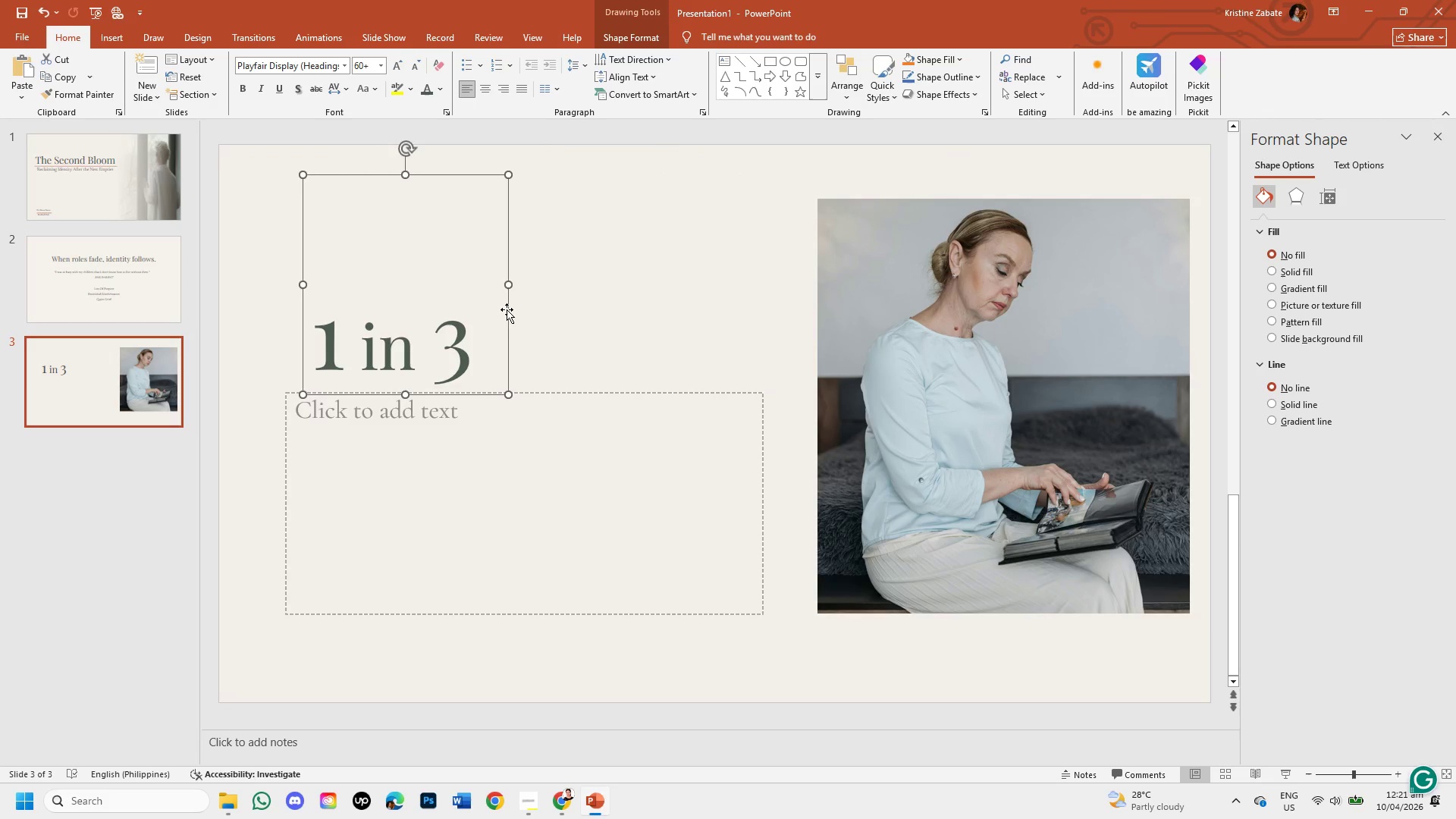 
left_click_drag(start_coordinate=[508, 309], to_coordinate=[623, 310])
 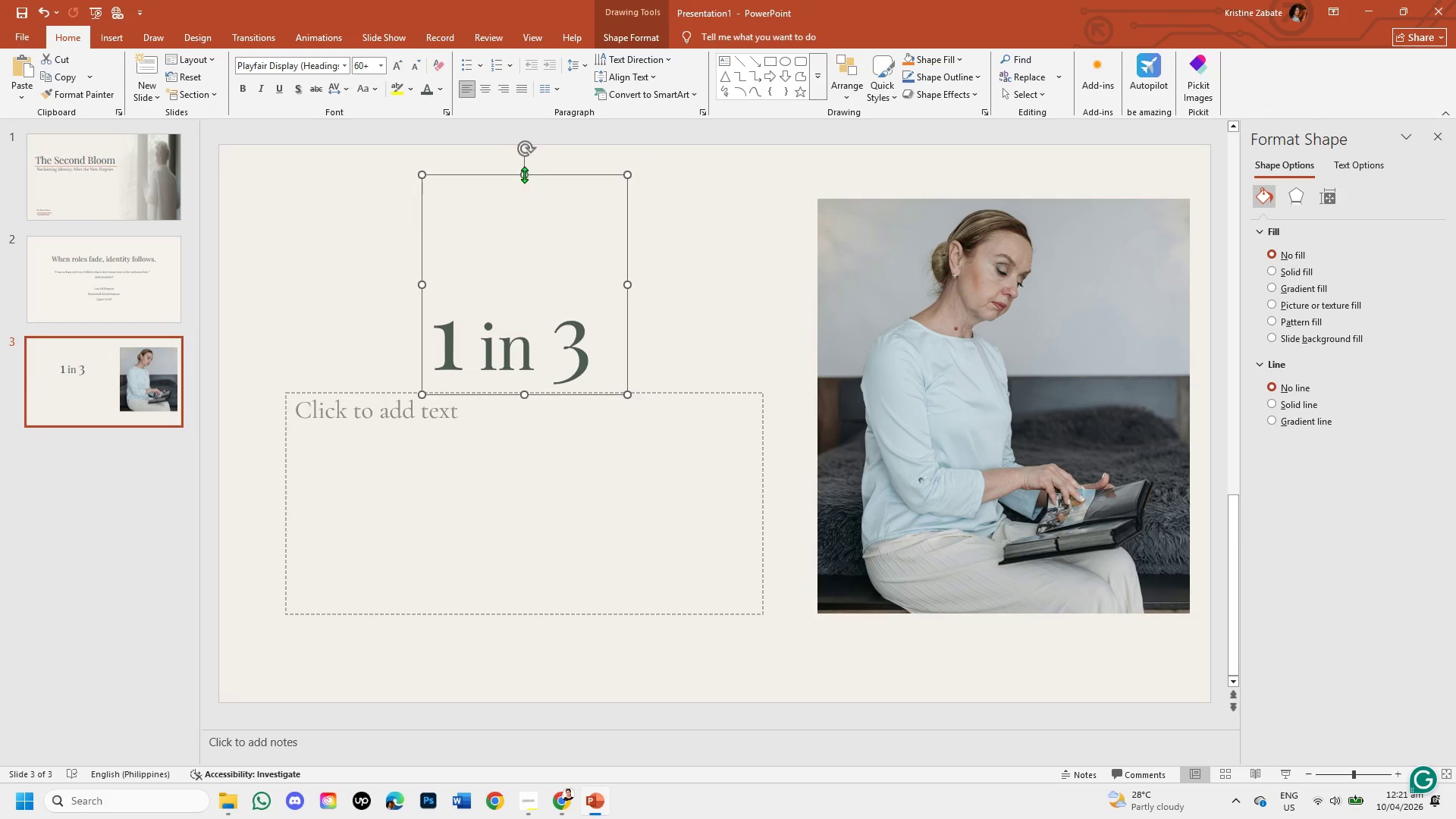 
left_click_drag(start_coordinate=[521, 172], to_coordinate=[534, 297])
 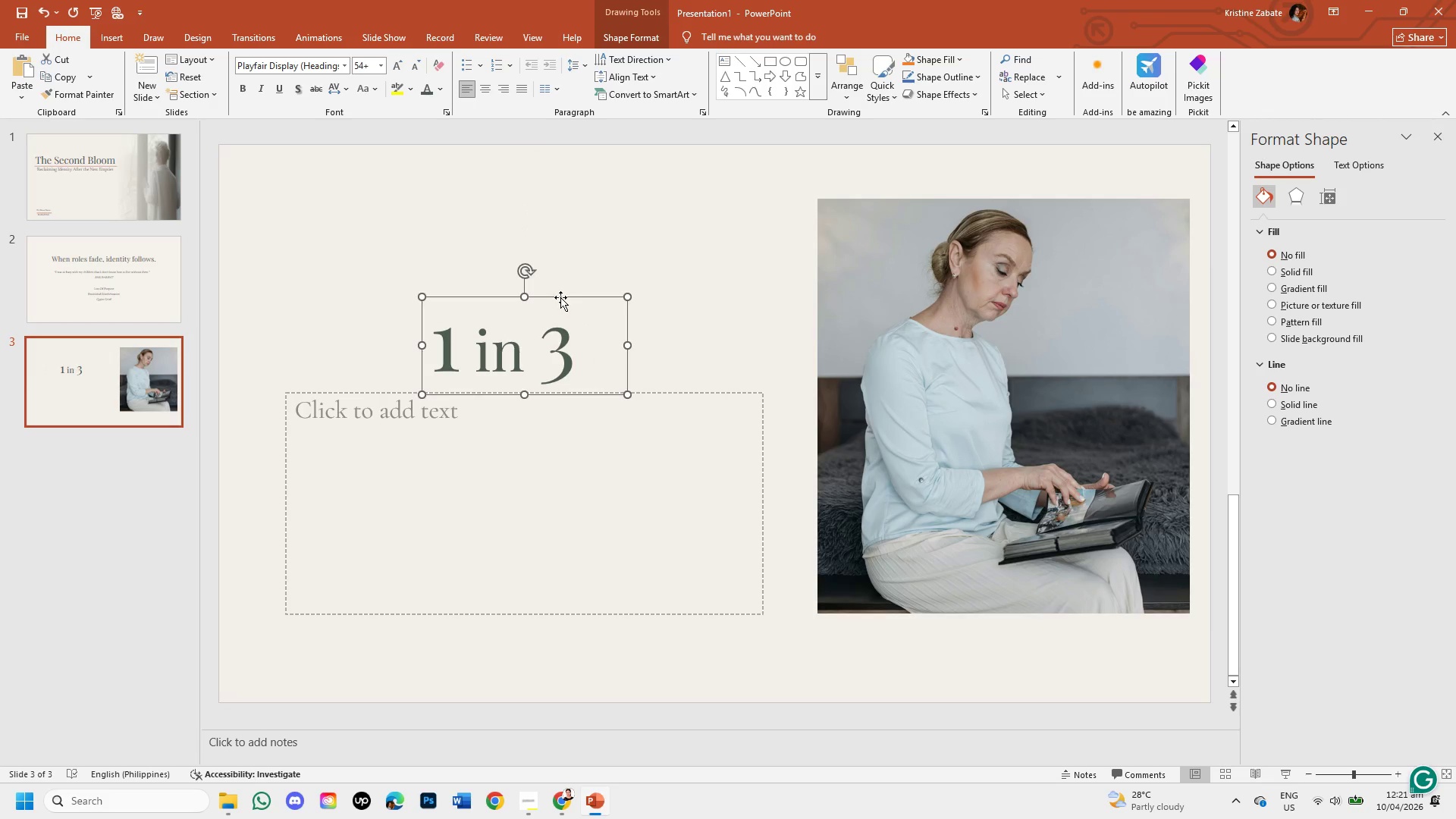 
left_click_drag(start_coordinate=[560, 297], to_coordinate=[564, 269])
 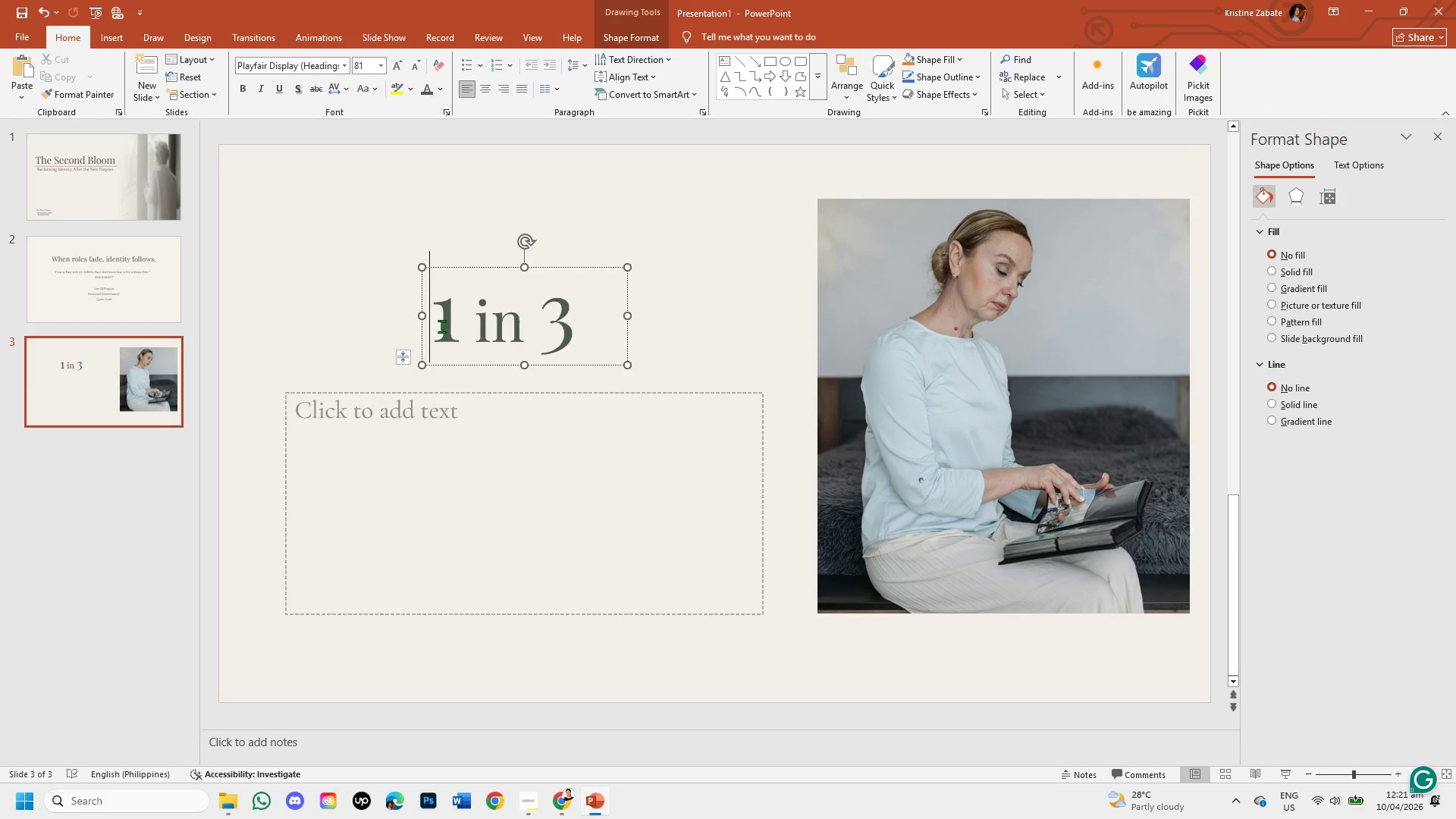 
left_click_drag(start_coordinate=[441, 326], to_coordinate=[479, 333])
 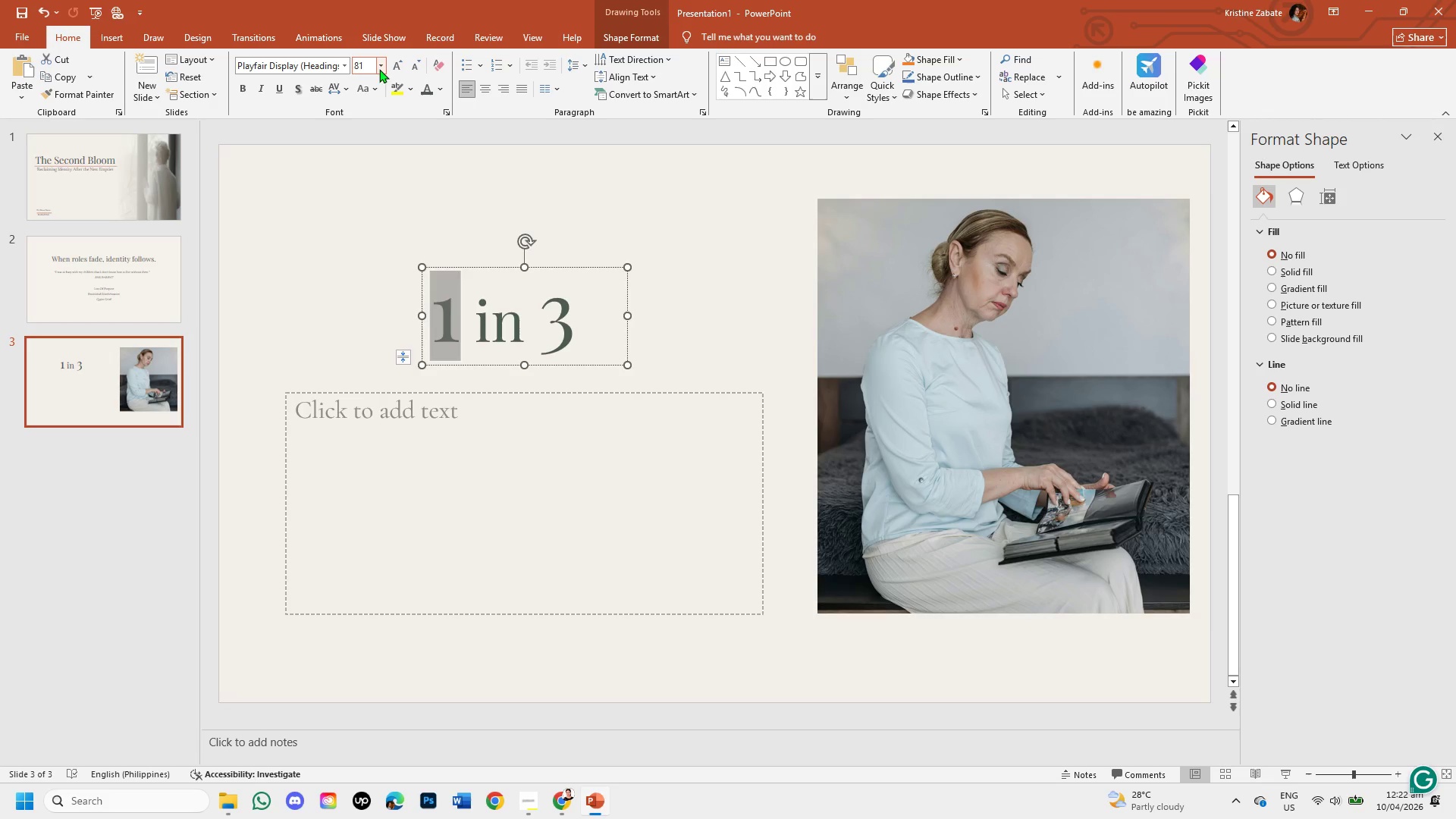 
left_click([369, 64])
 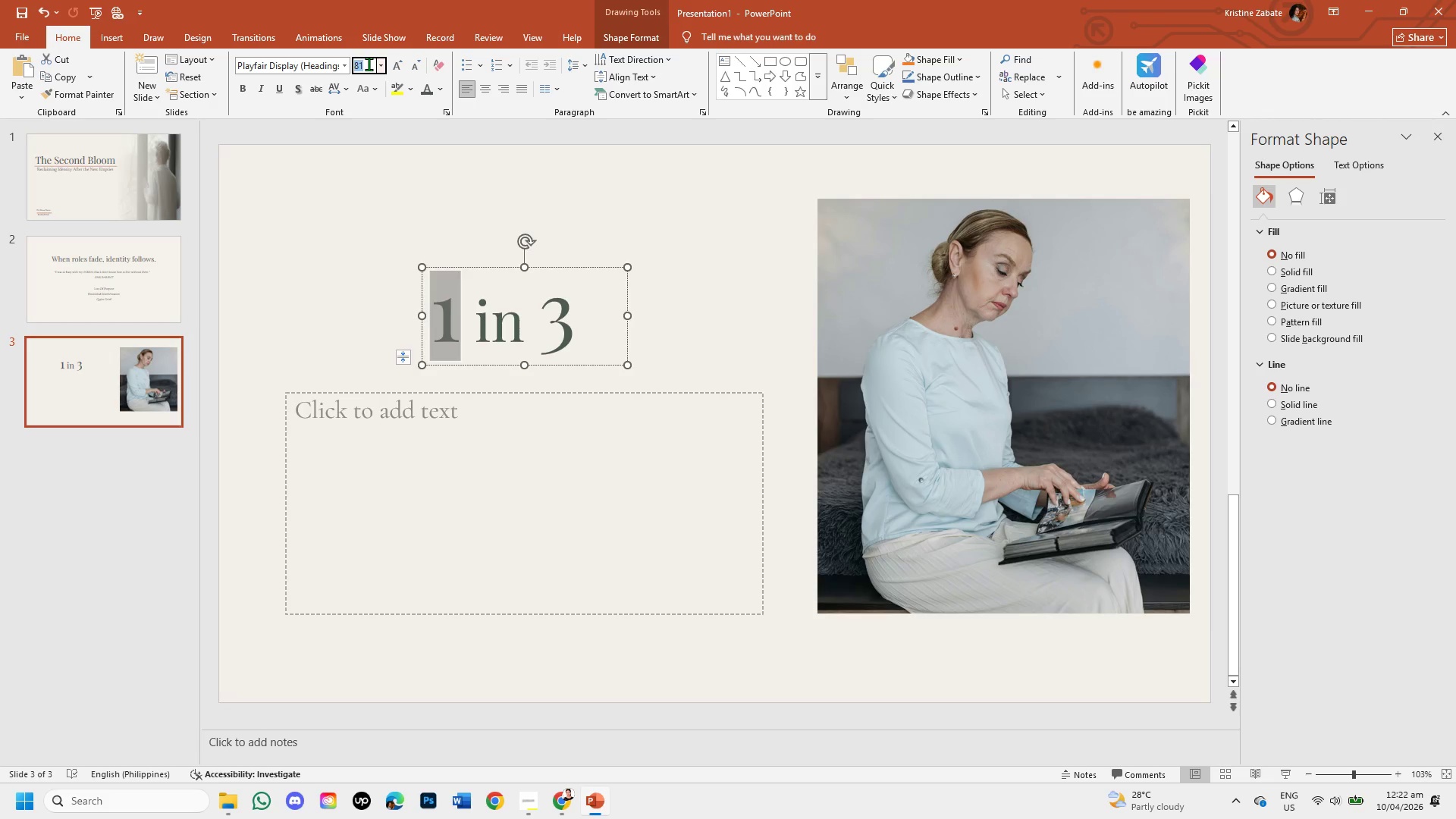 
key(Backspace)
 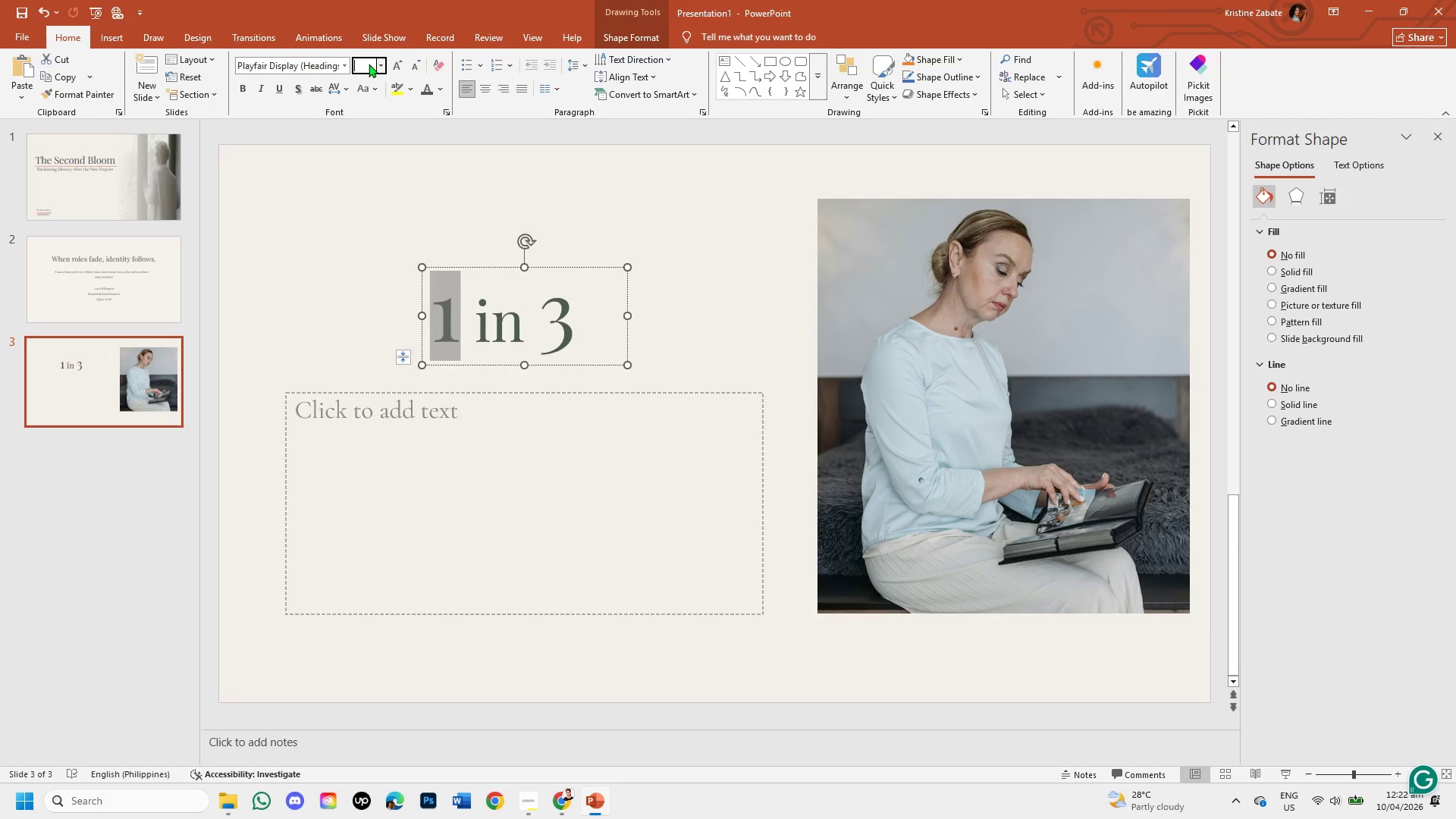 
key(Numpad9)
 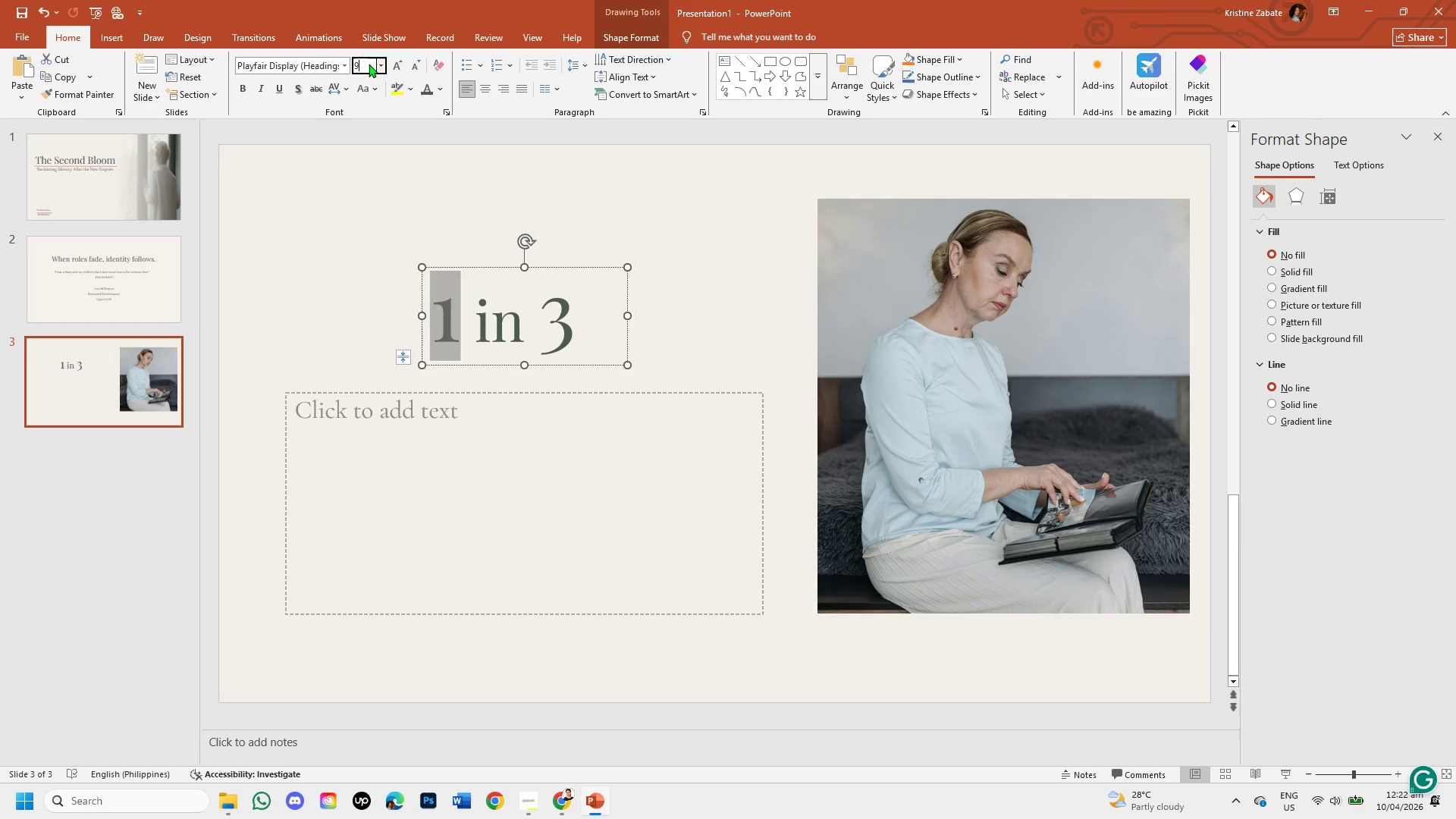 
key(Numpad0)
 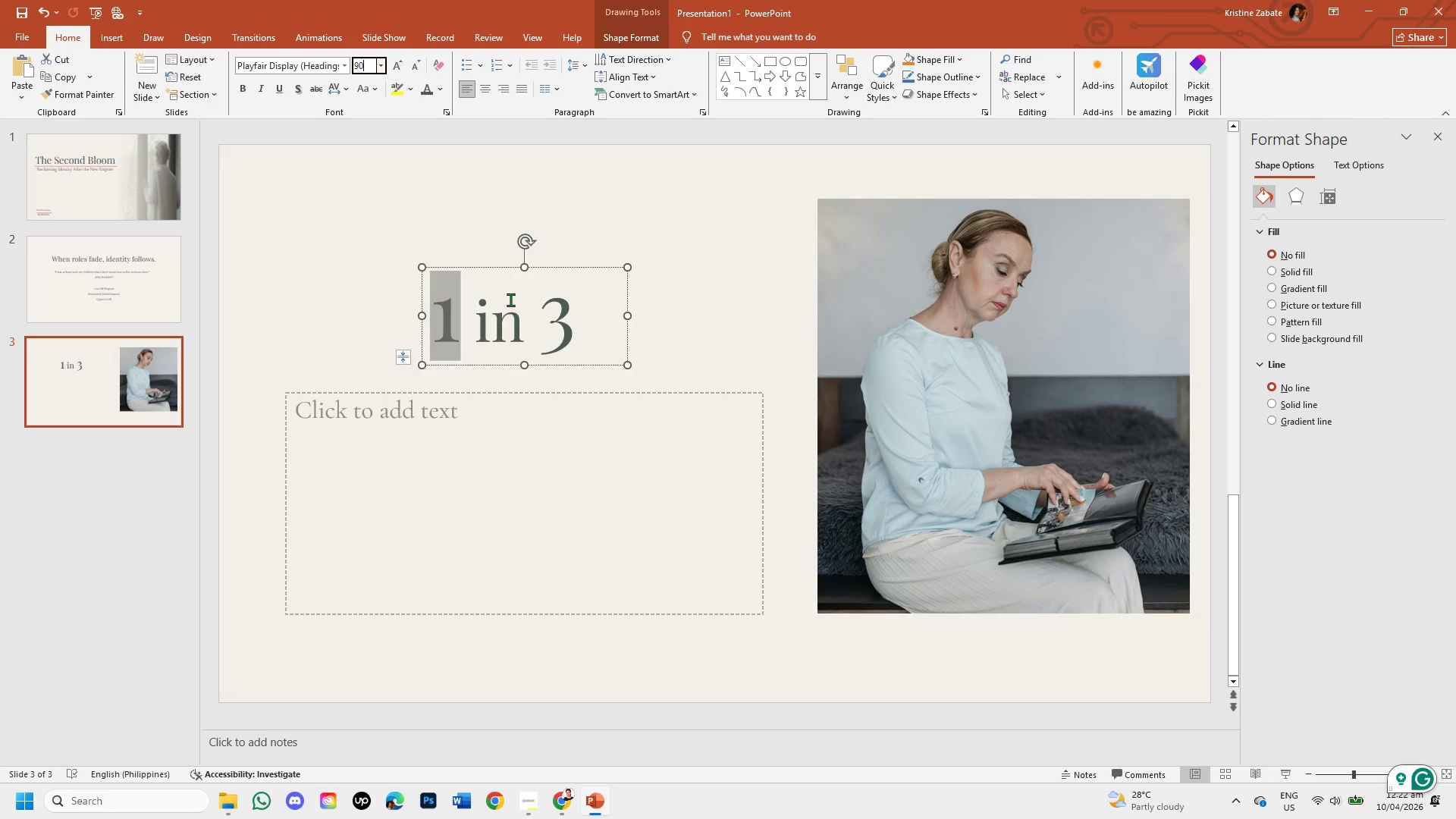 
left_click([540, 319])
 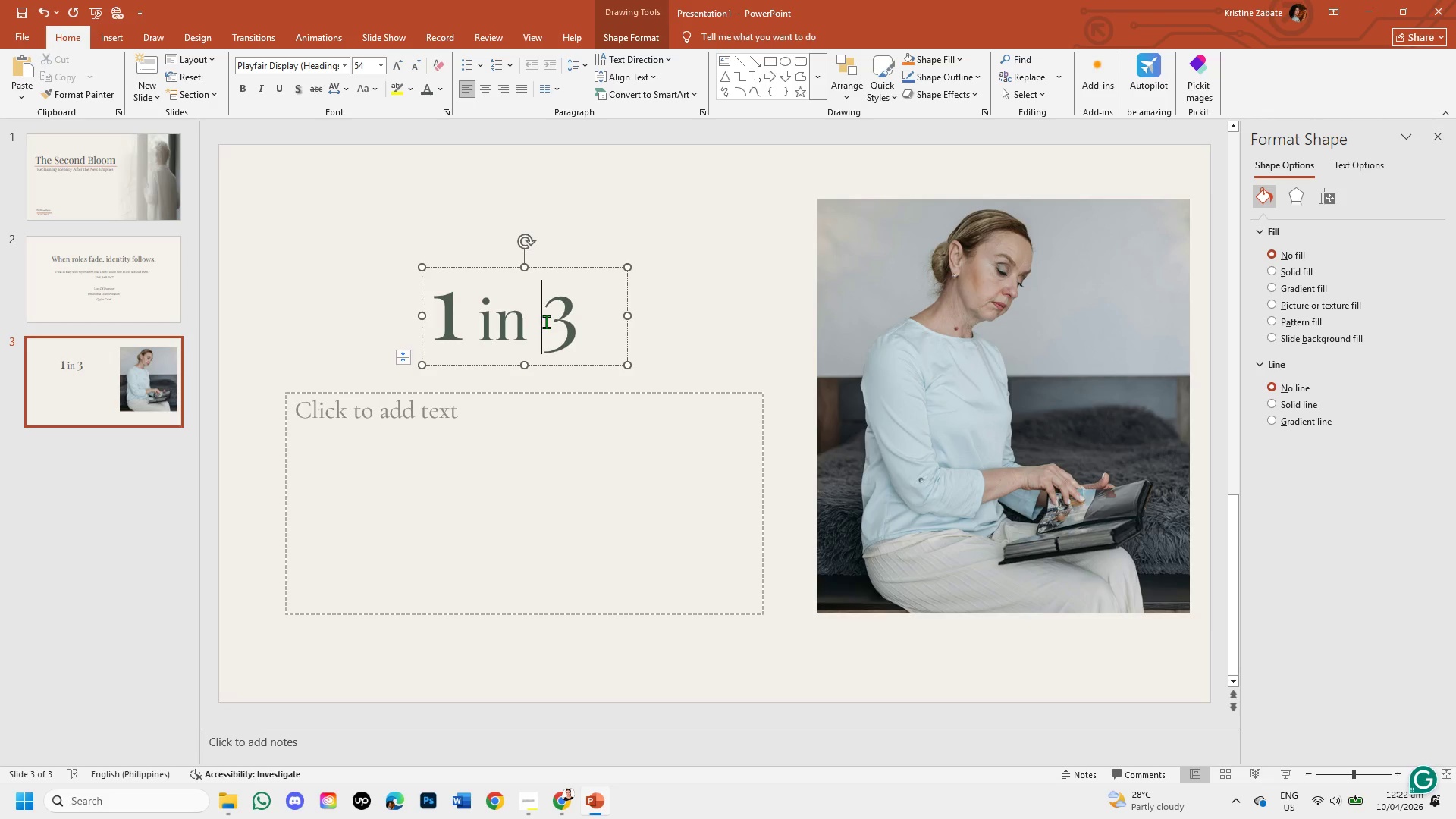 
left_click([491, 334])
 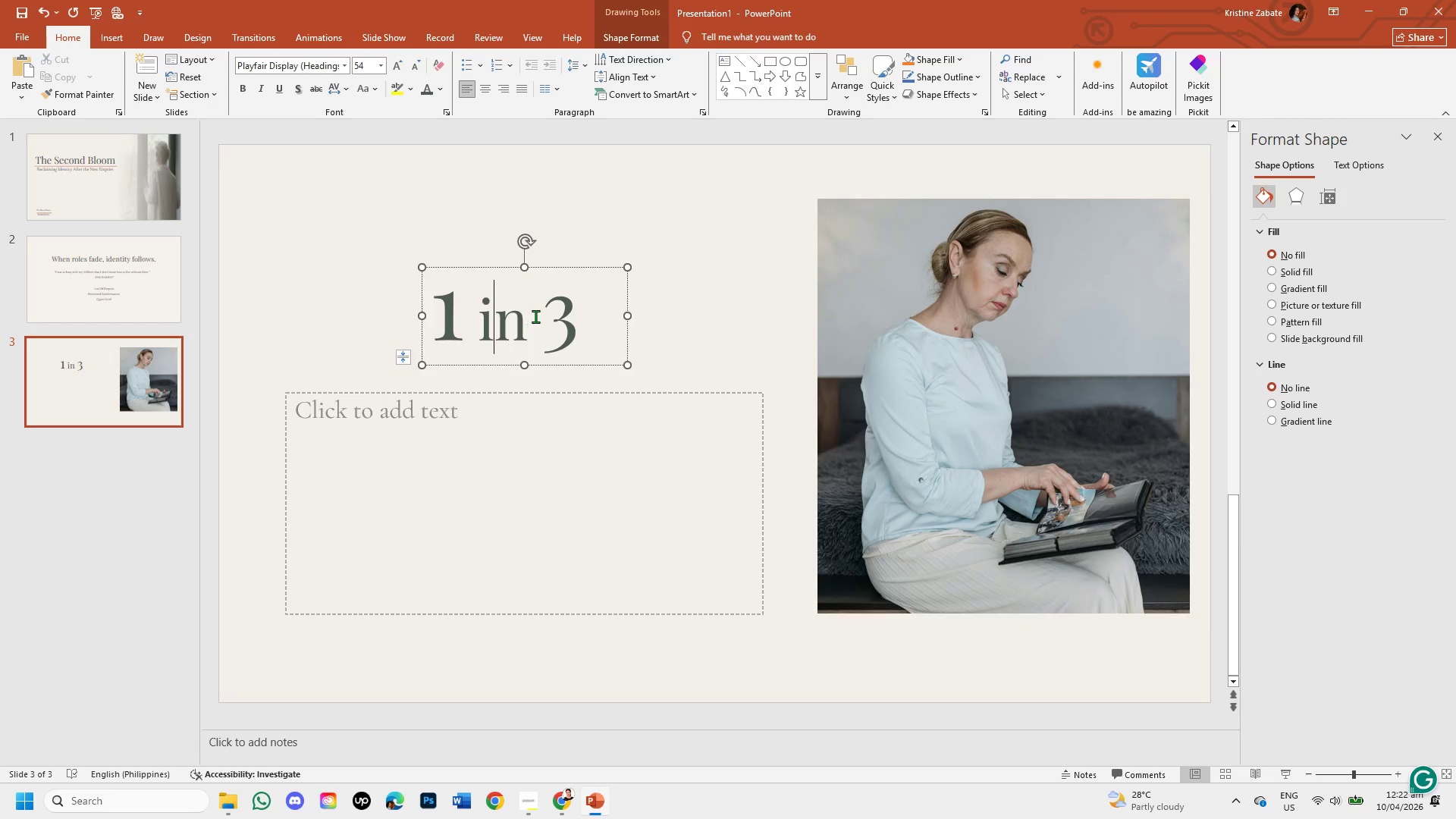 
left_click_drag(start_coordinate=[545, 314], to_coordinate=[591, 323])
 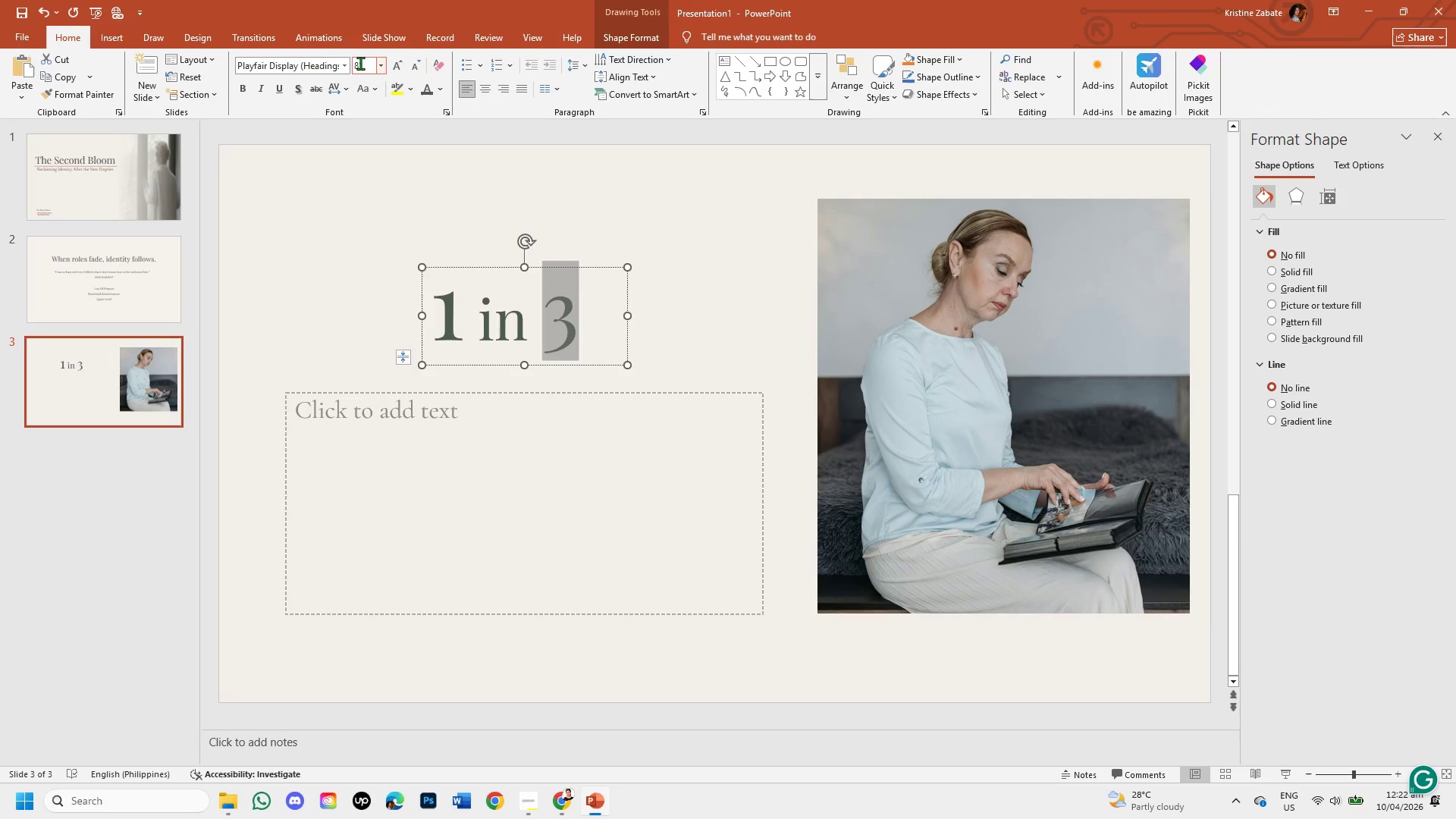 
left_click([370, 69])
 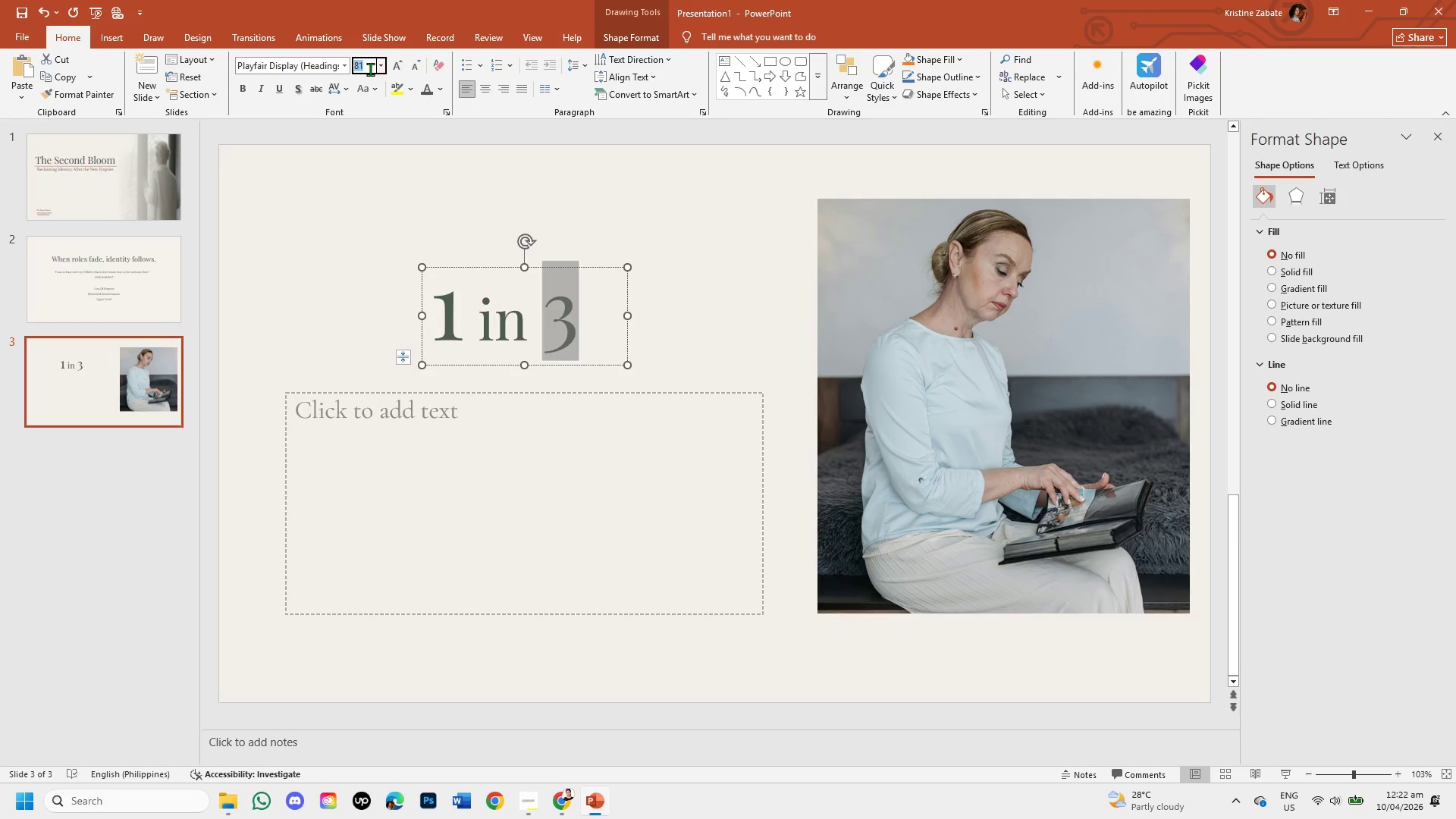 
key(Backspace)
 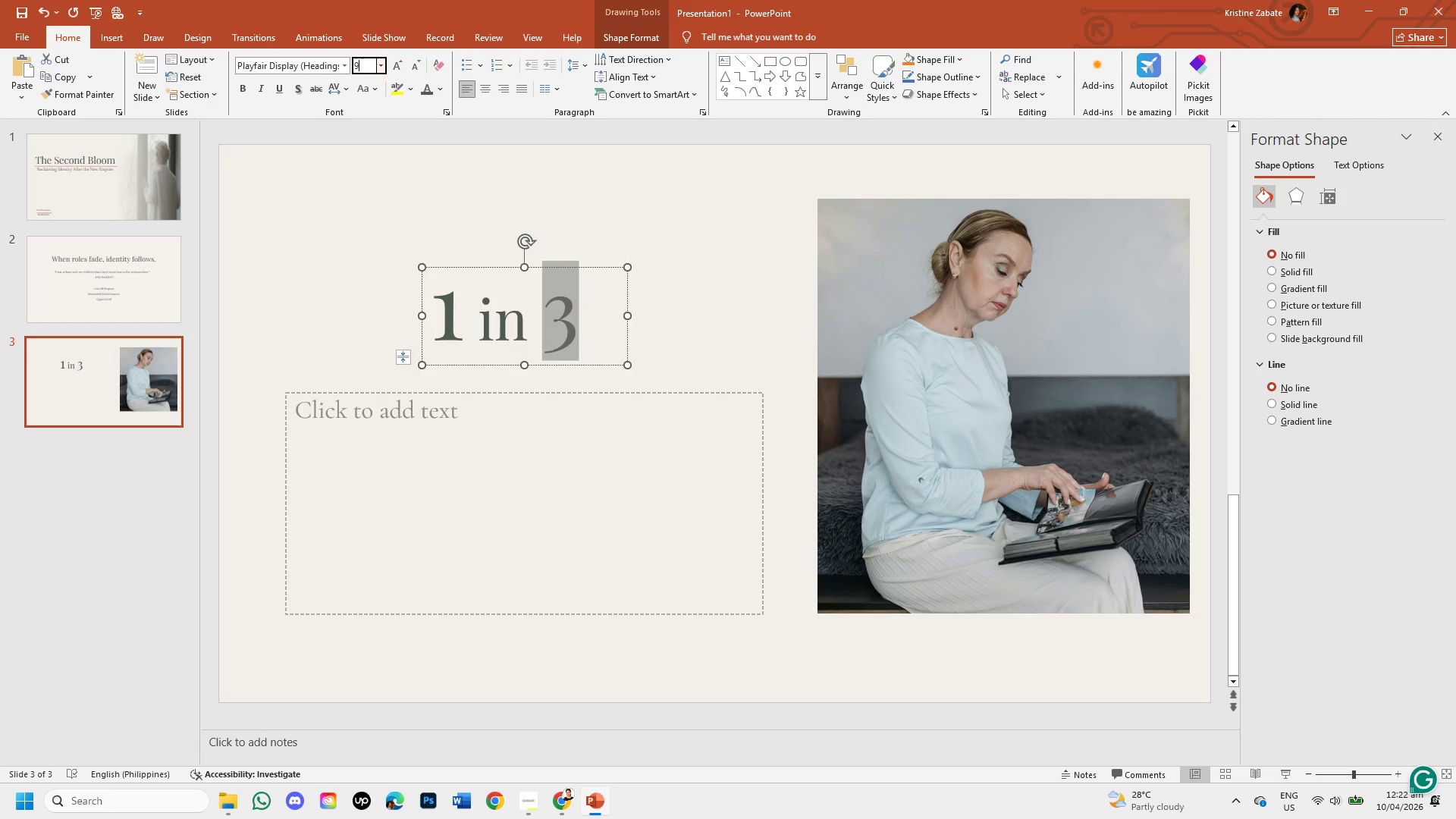 
key(Numpad9)
 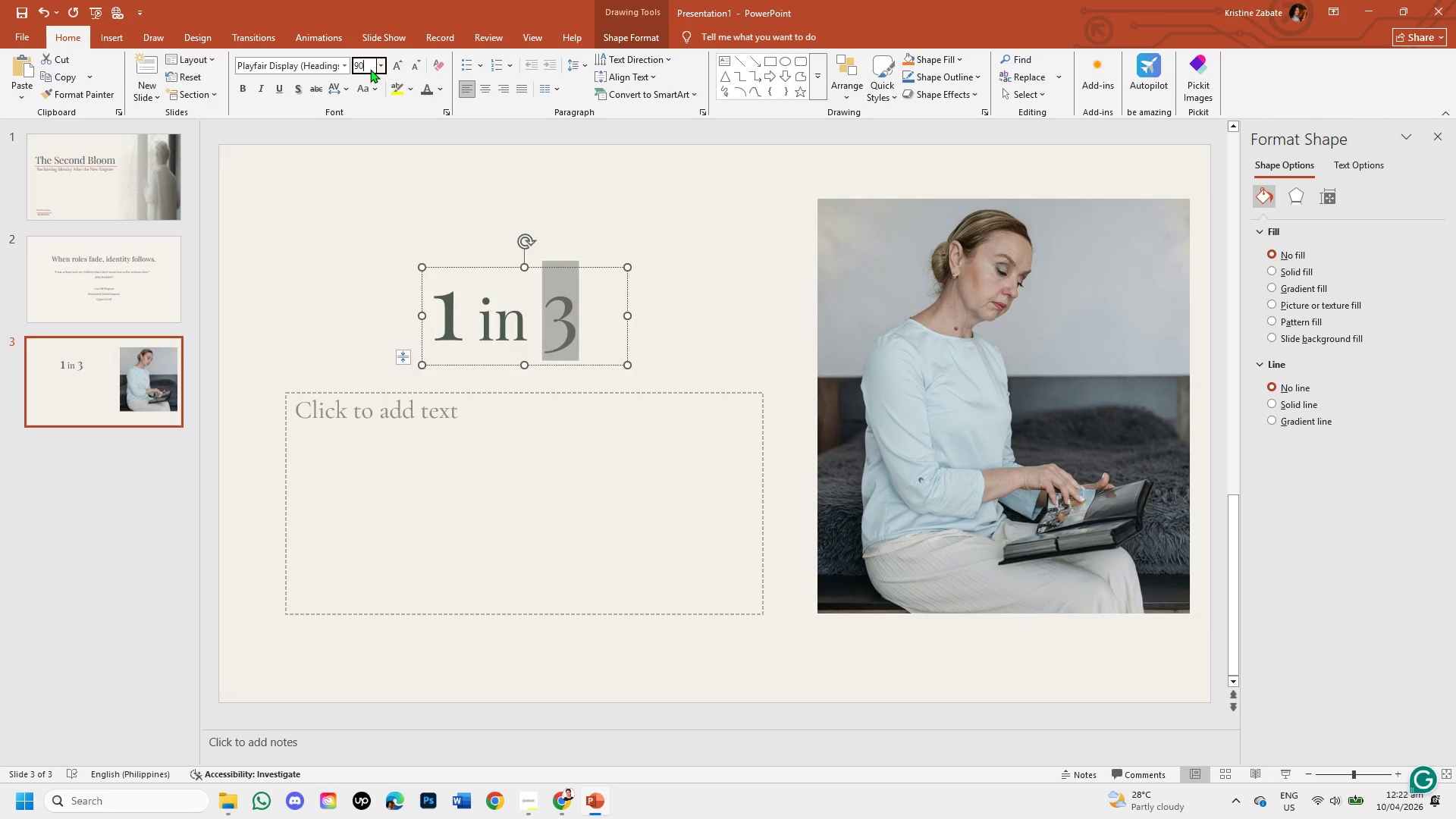 
key(Numpad0)
 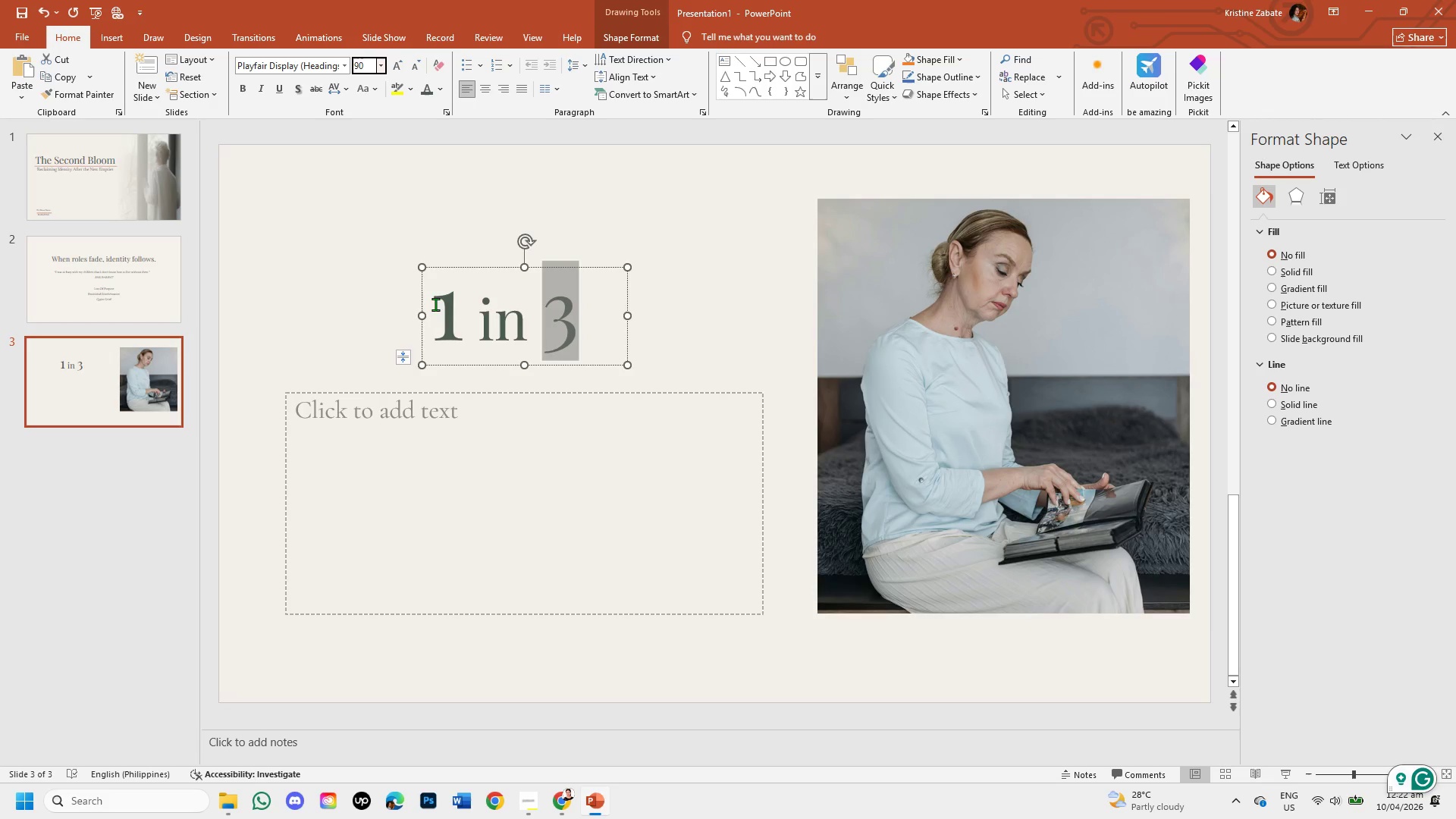 
left_click([506, 453])
 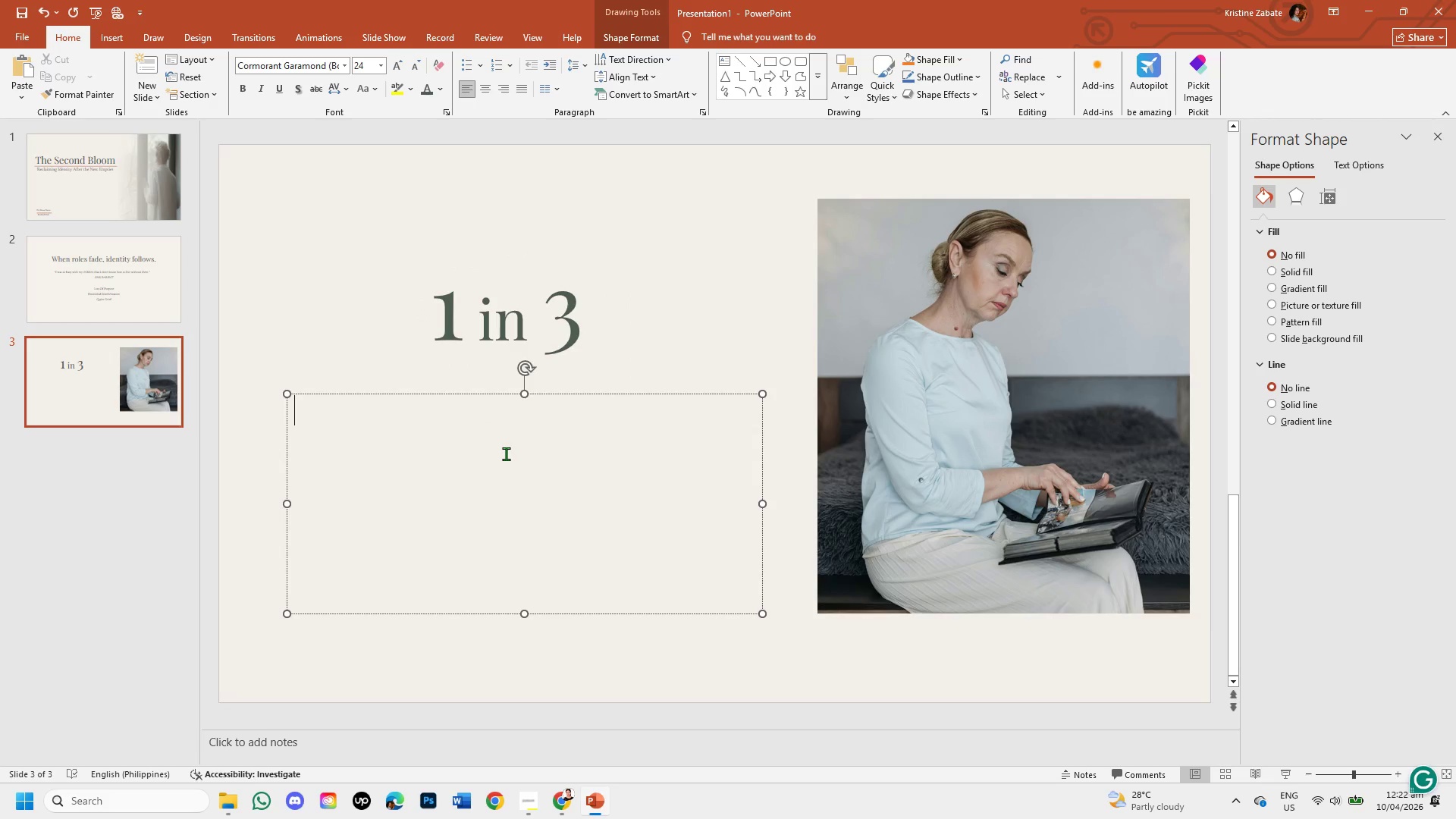 
left_click([507, 315])
 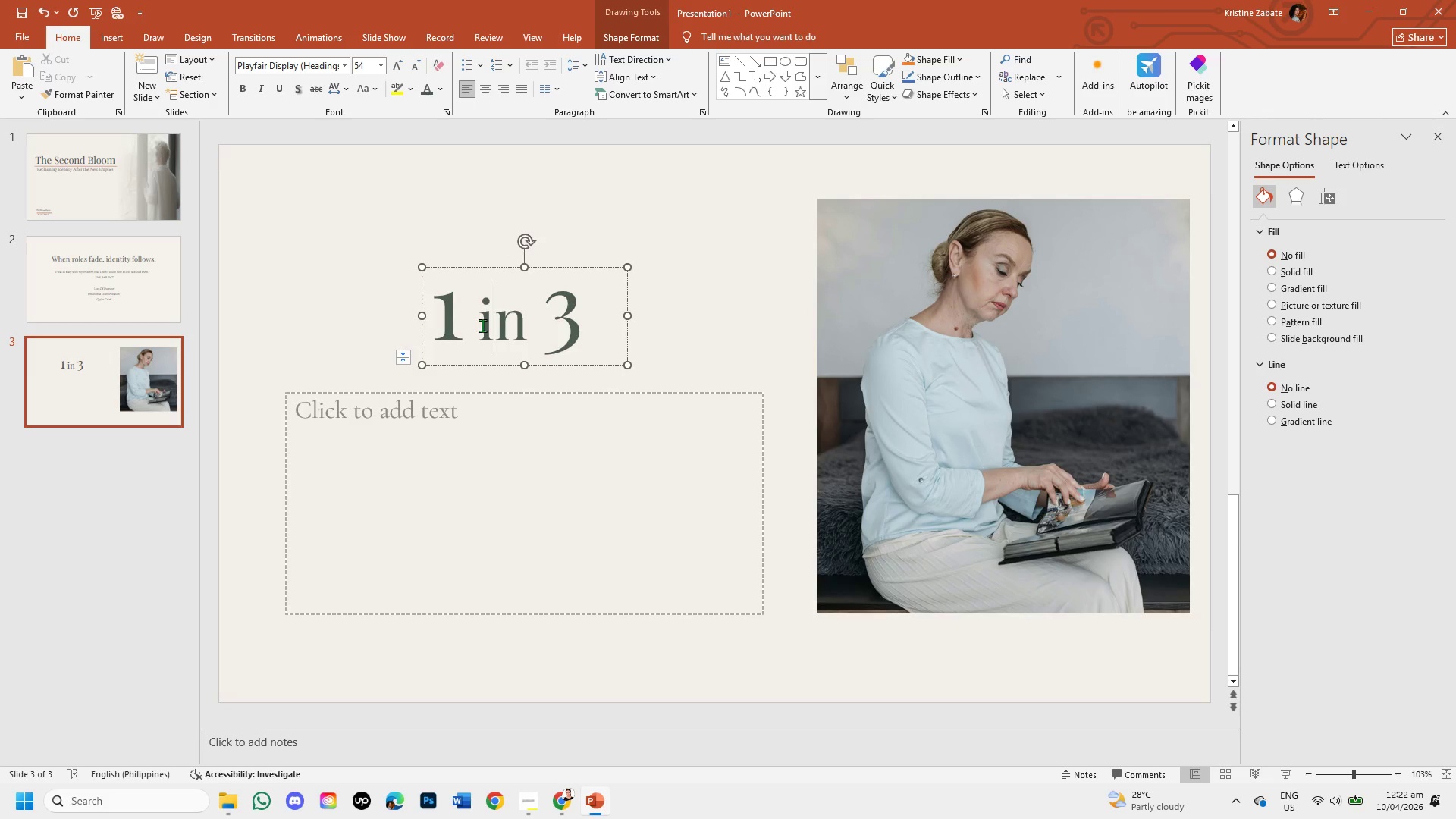 
left_click_drag(start_coordinate=[479, 325], to_coordinate=[526, 328])
 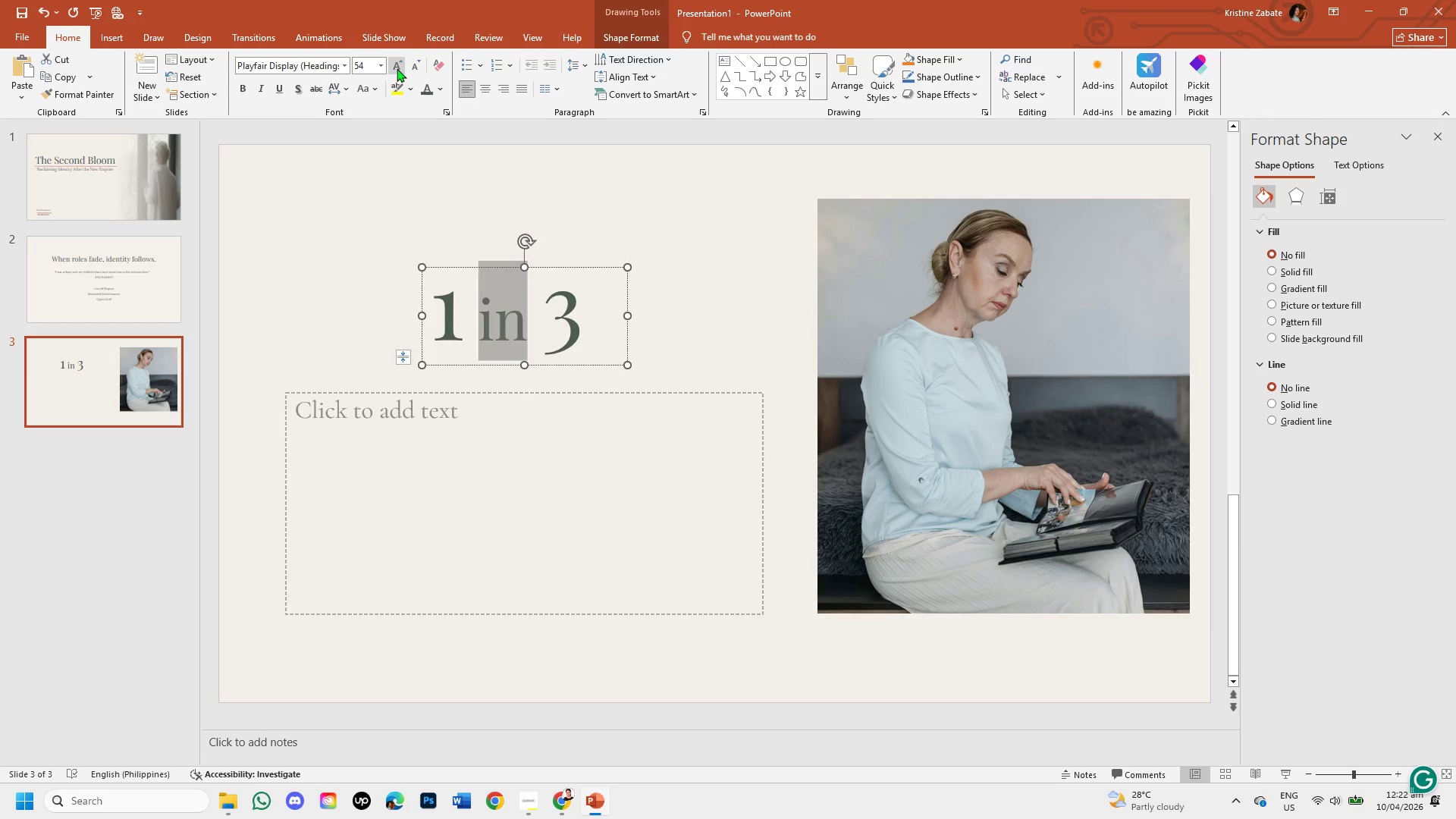 
left_click([397, 68])
 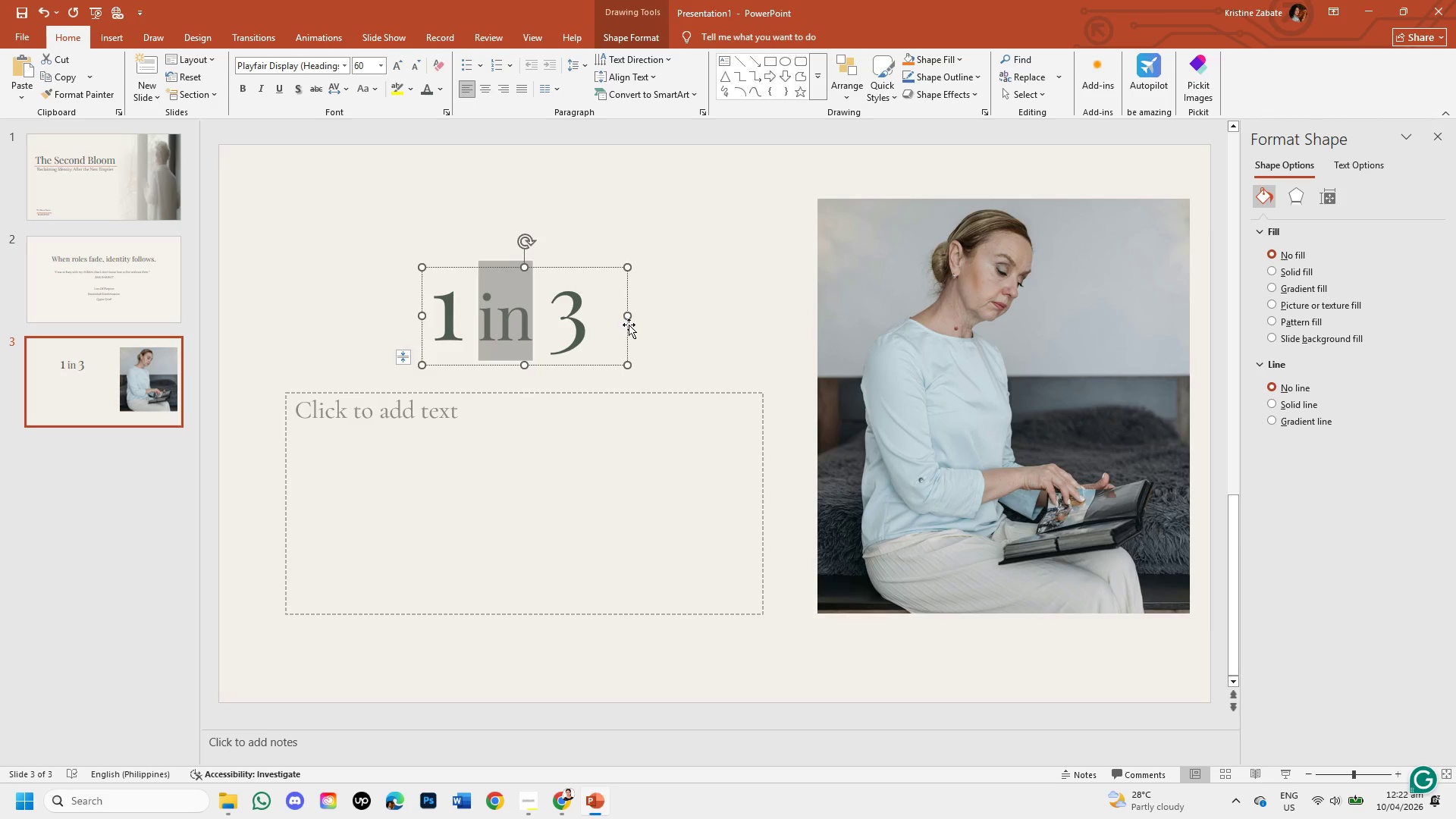 
left_click_drag(start_coordinate=[629, 316], to_coordinate=[665, 324])
 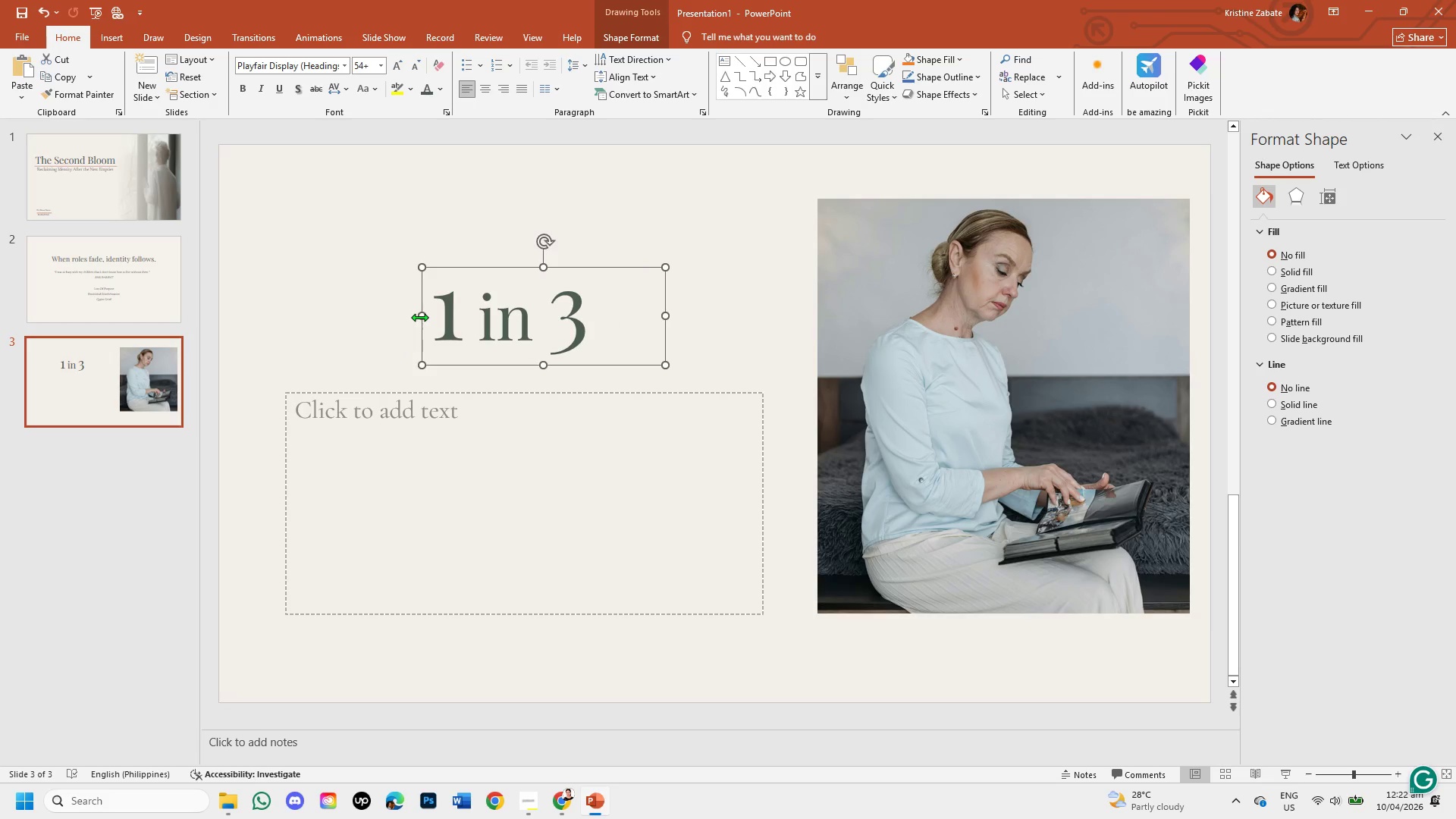 
left_click_drag(start_coordinate=[419, 315], to_coordinate=[434, 323])
 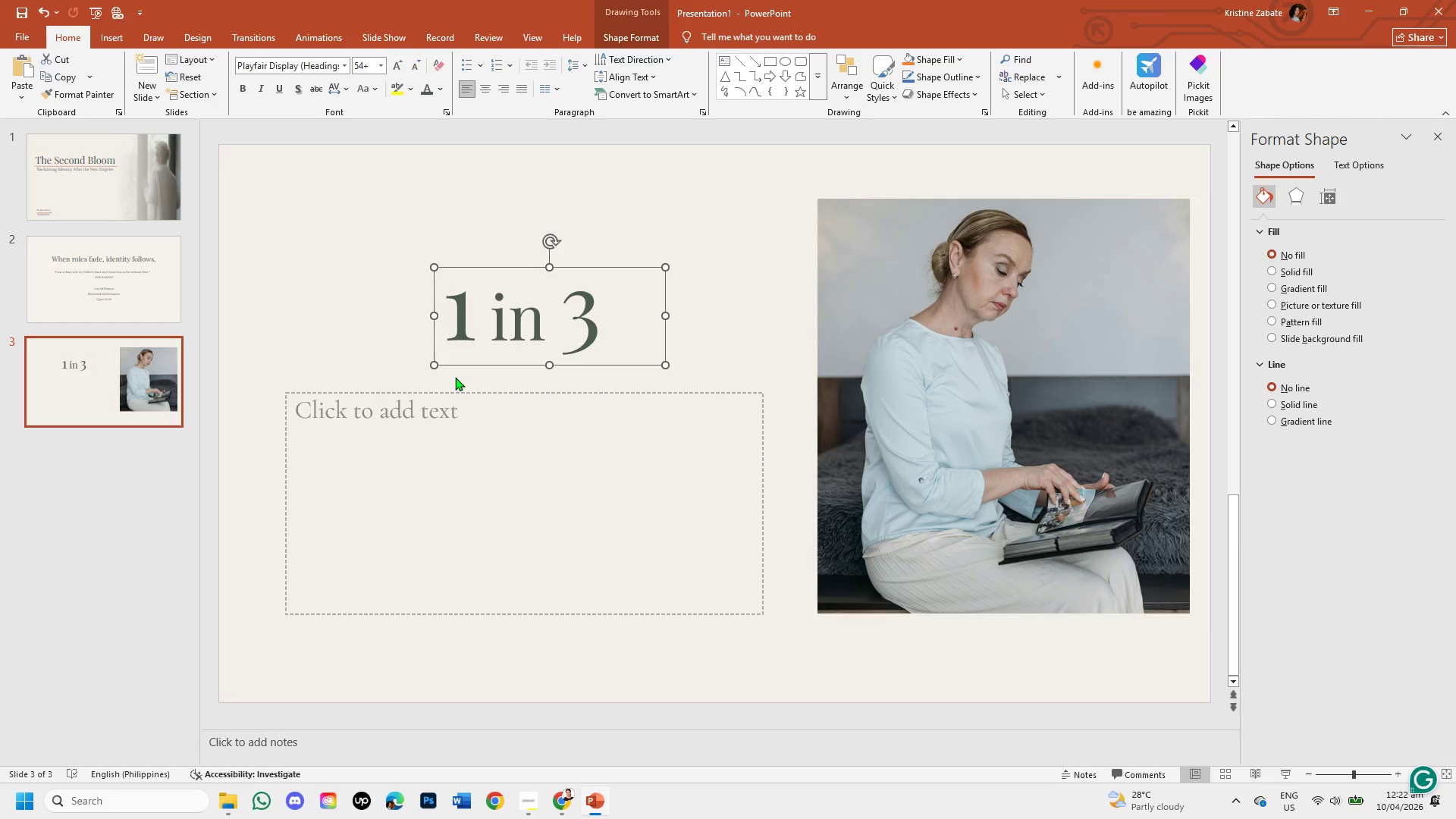 
left_click_drag(start_coordinate=[455, 377], to_coordinate=[476, 321])
 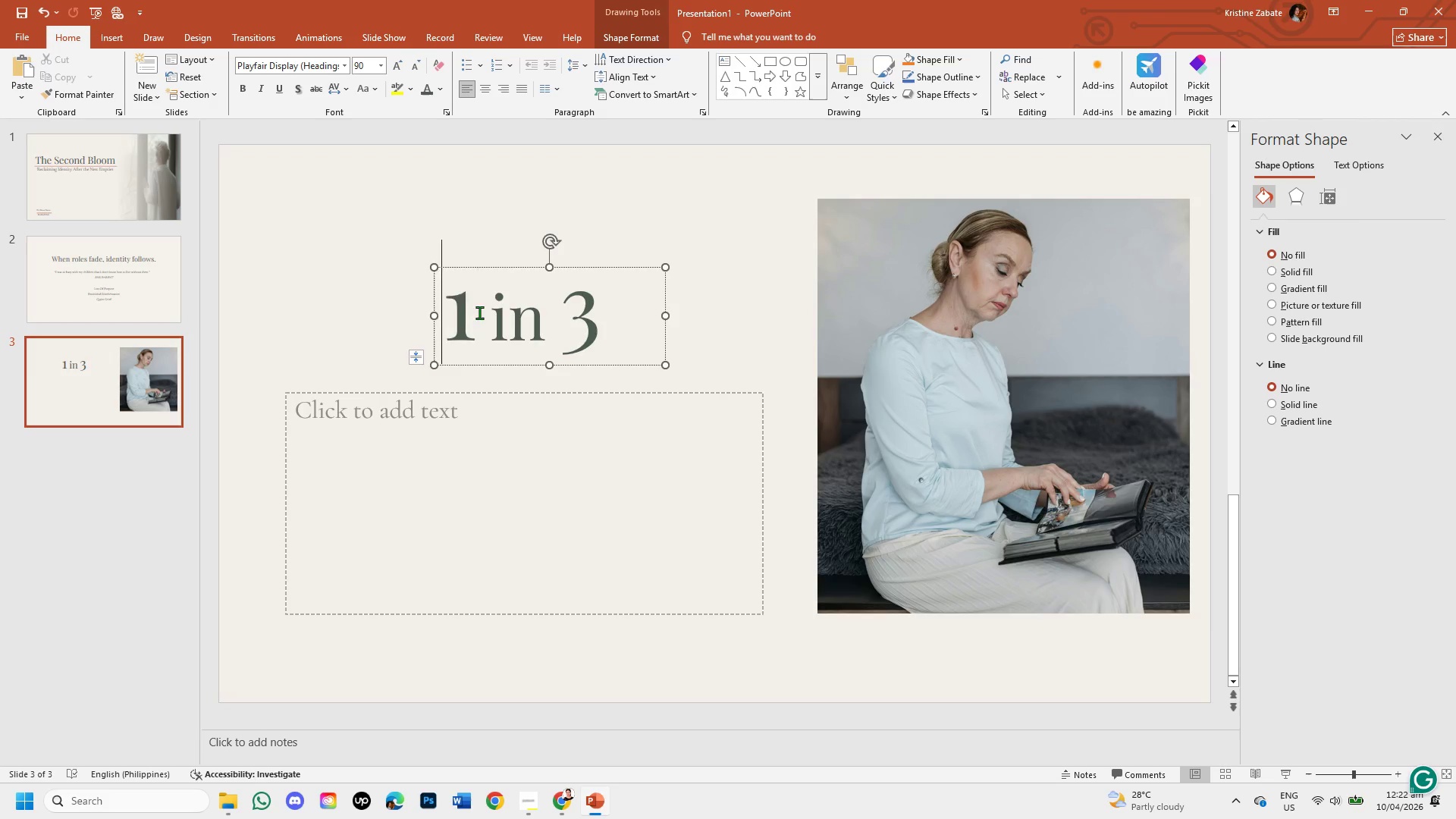 
left_click([476, 321])
 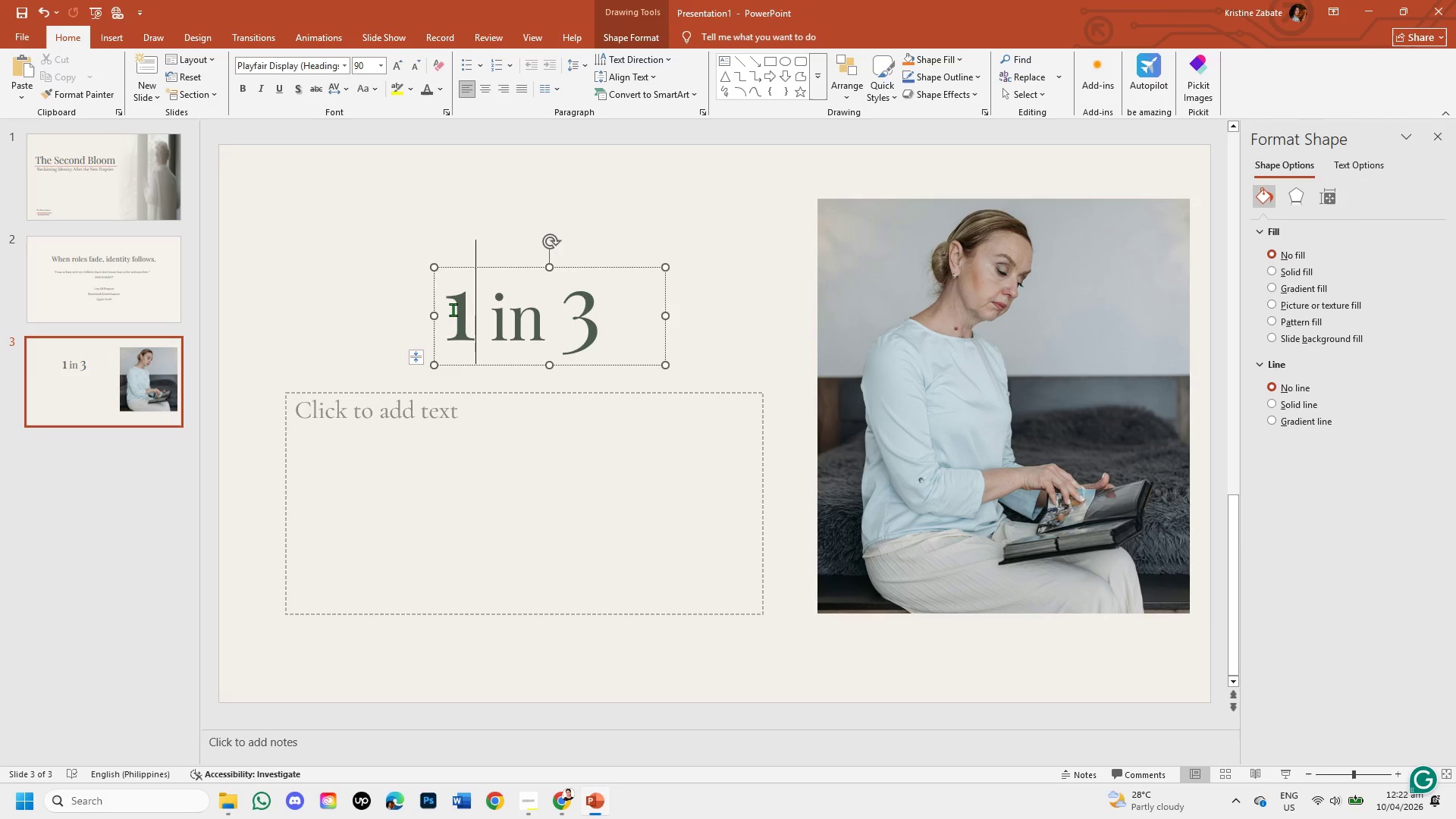 
left_click_drag(start_coordinate=[453, 309], to_coordinate=[613, 325])
 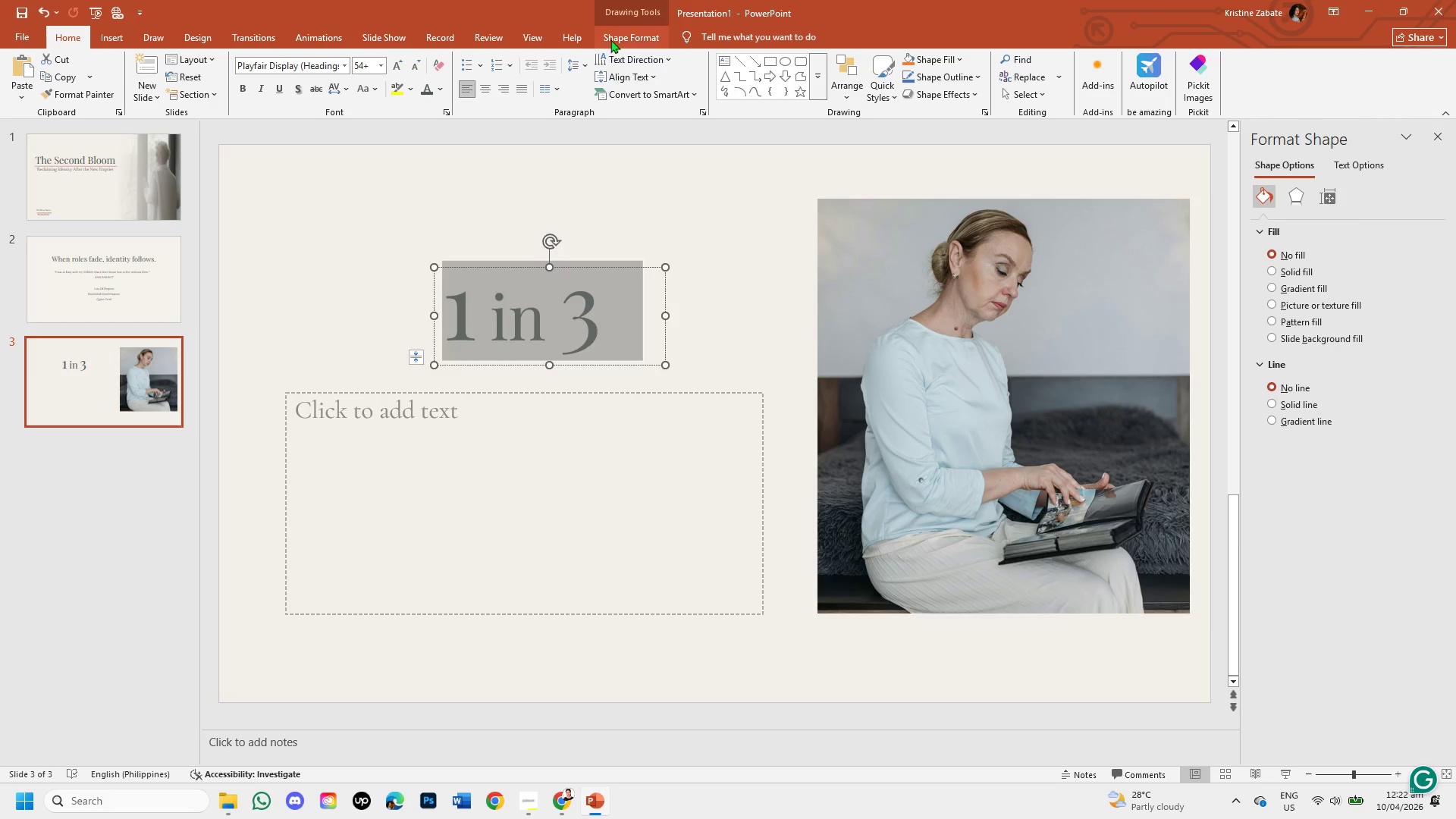 
left_click([637, 34])
 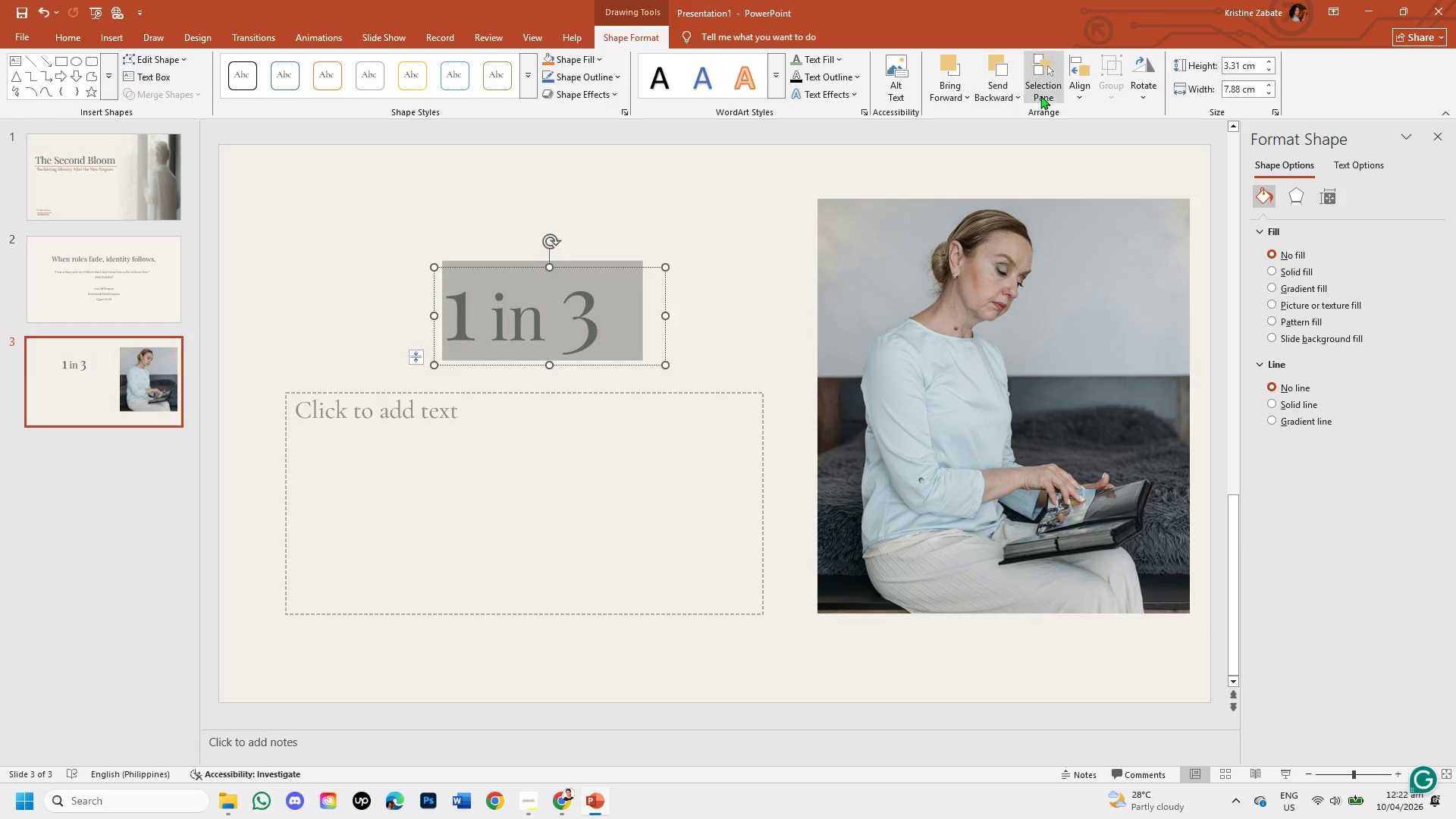 
left_click([1077, 96])
 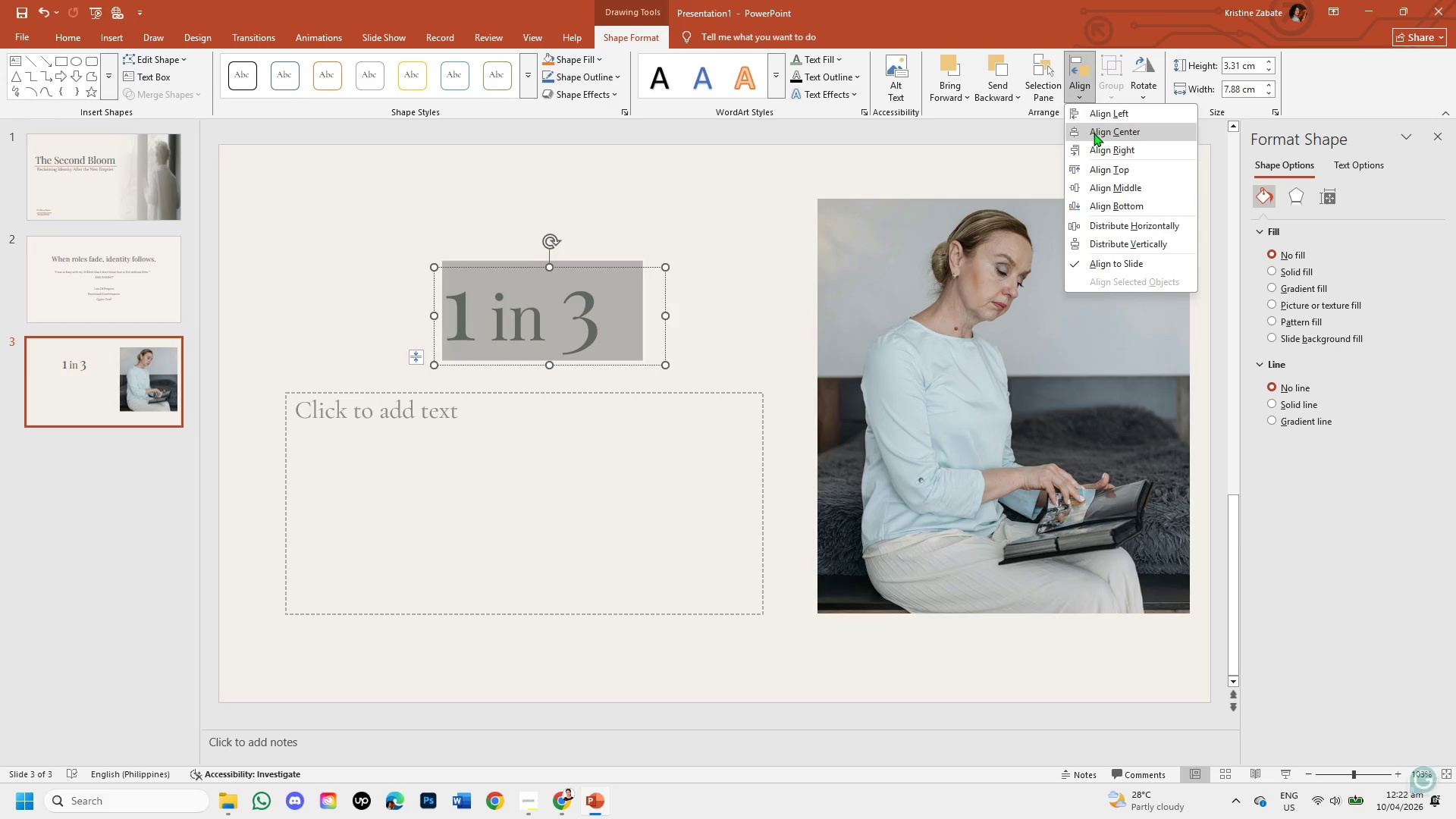 
left_click([1094, 133])
 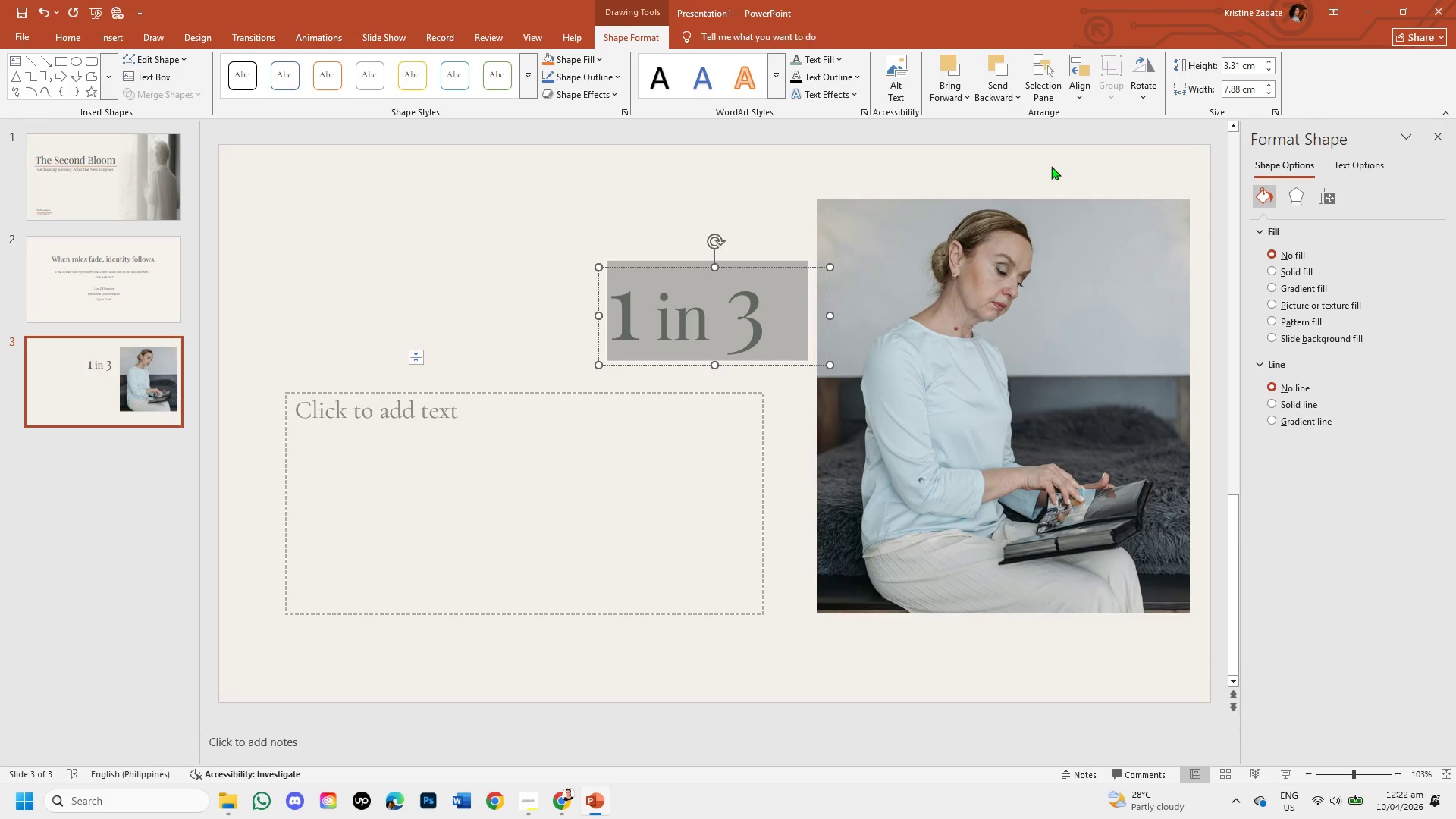 
left_click([560, 464])
 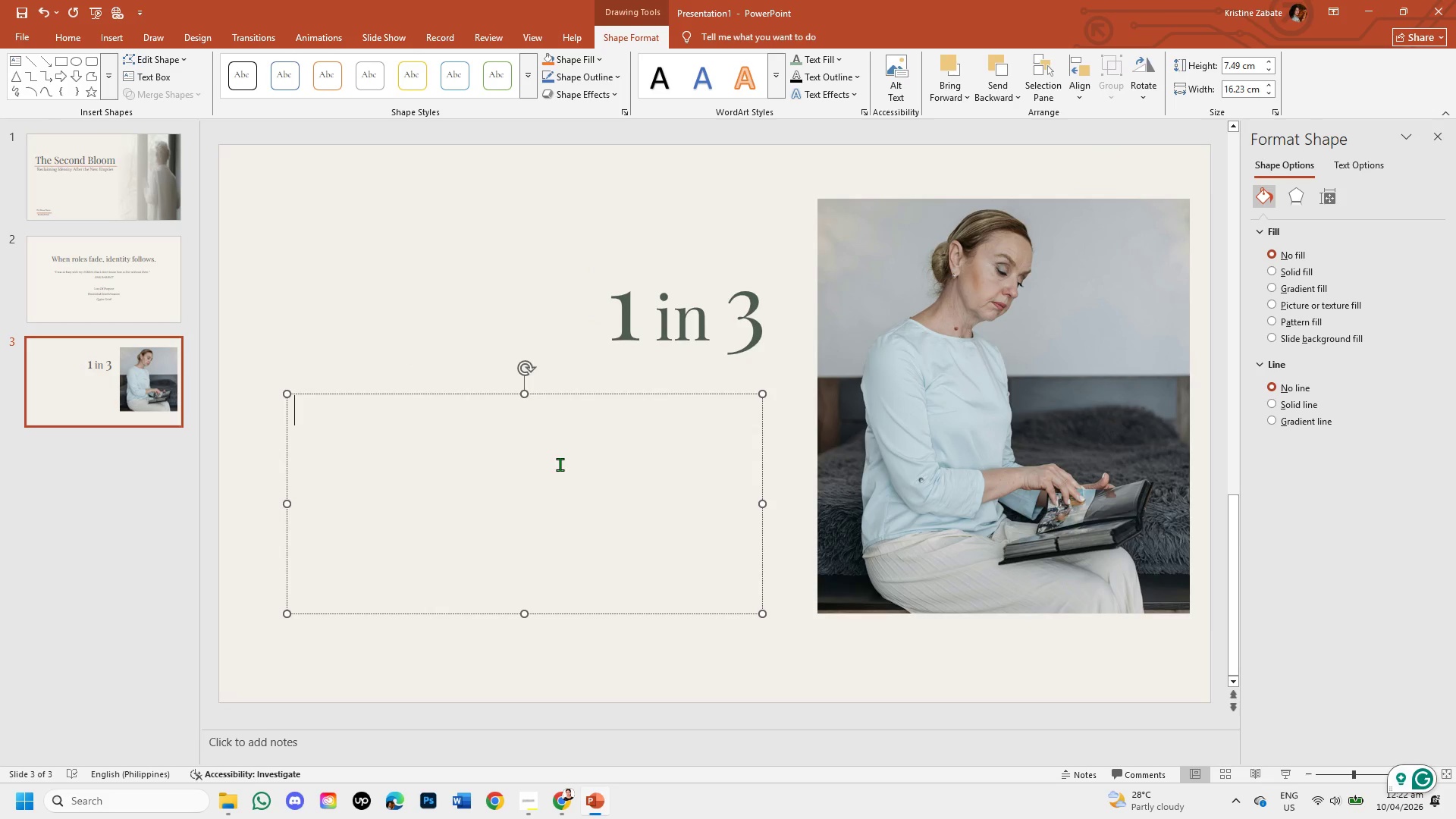 
left_click([672, 285])
 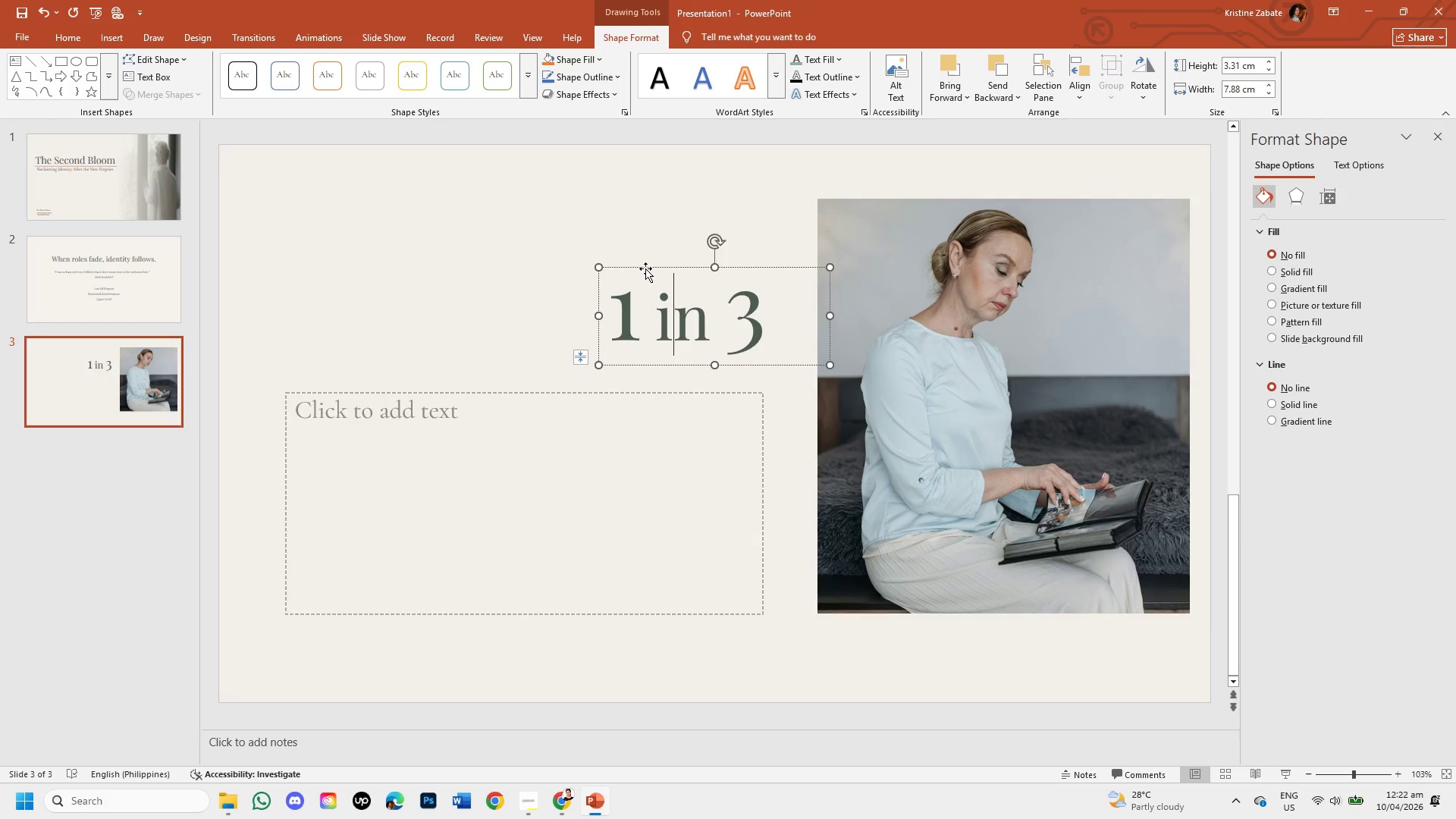 
left_click_drag(start_coordinate=[645, 268], to_coordinate=[529, 266])
 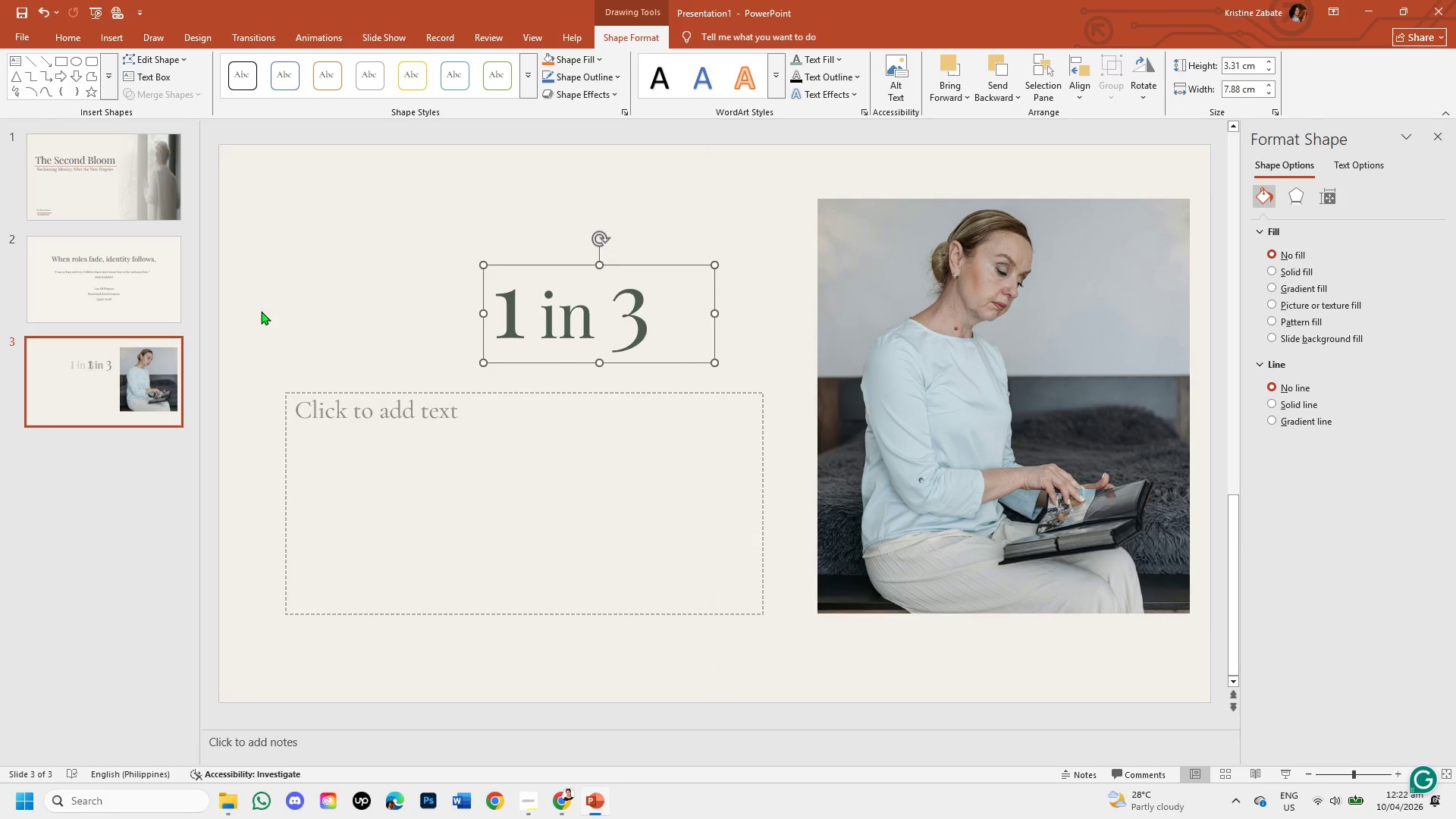 
left_click([261, 311])
 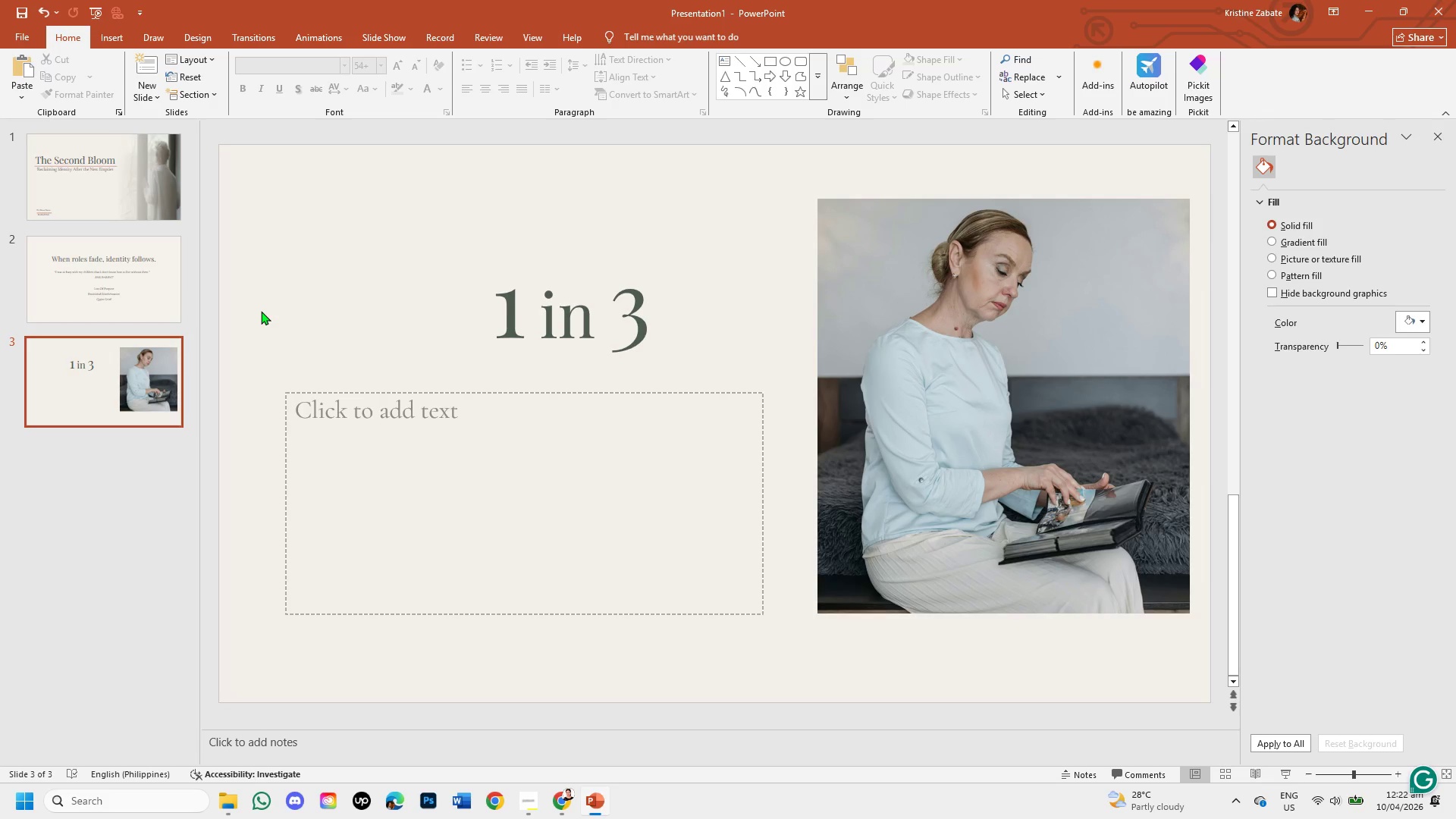 
left_click([854, 390])
 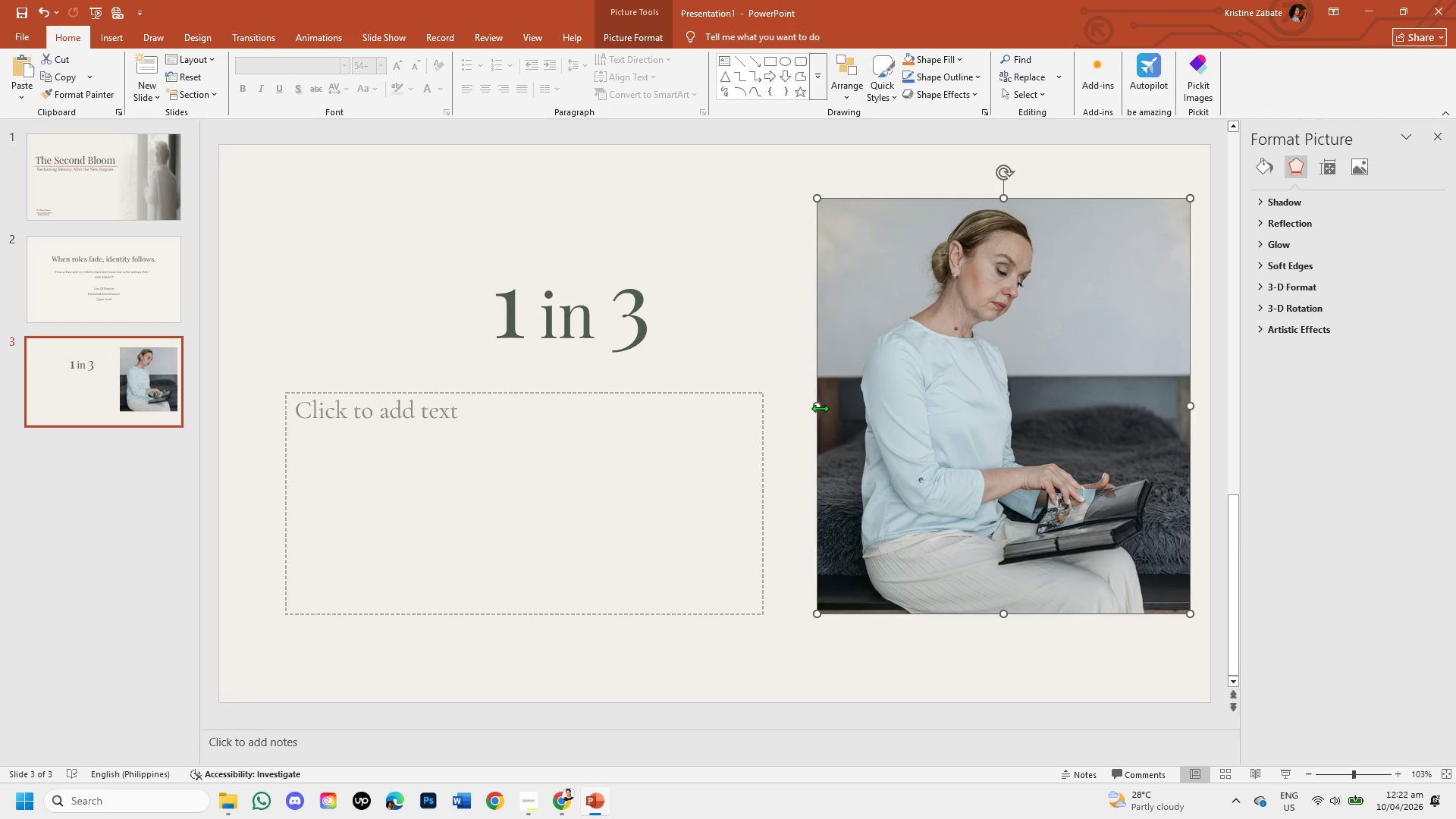 
left_click_drag(start_coordinate=[819, 407], to_coordinate=[799, 410])
 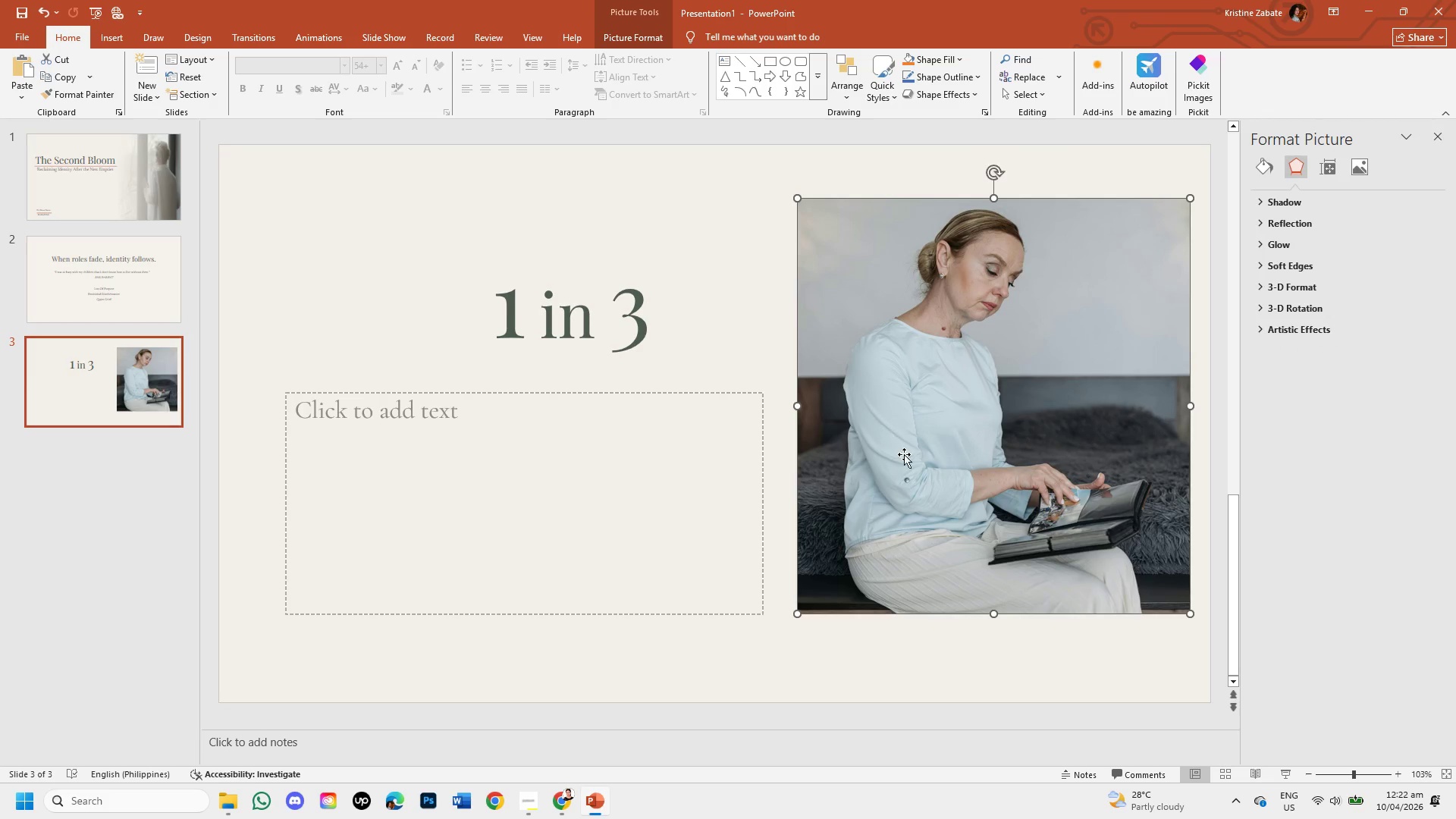 
left_click([852, 668])
 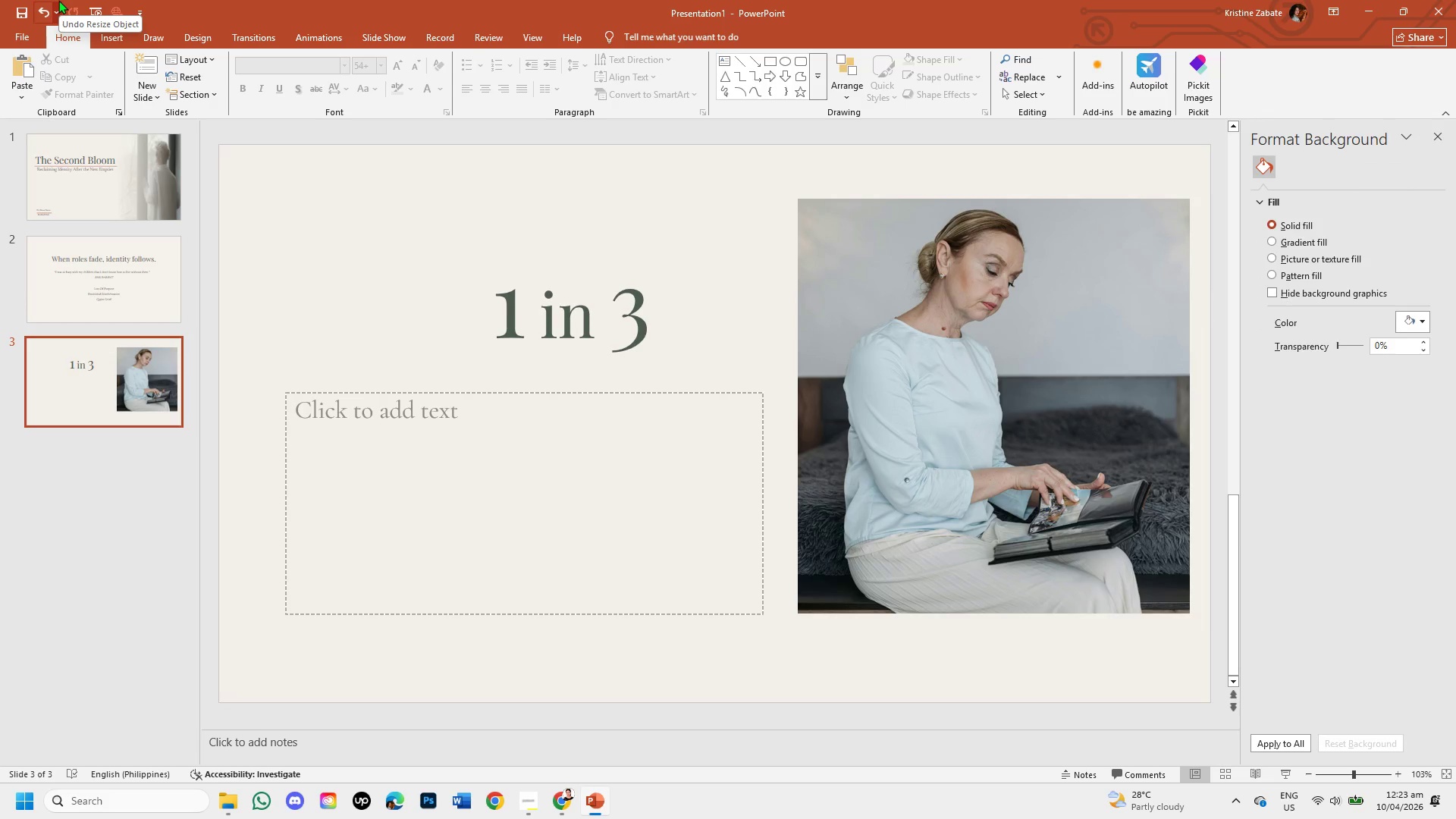 
wait(13.23)
 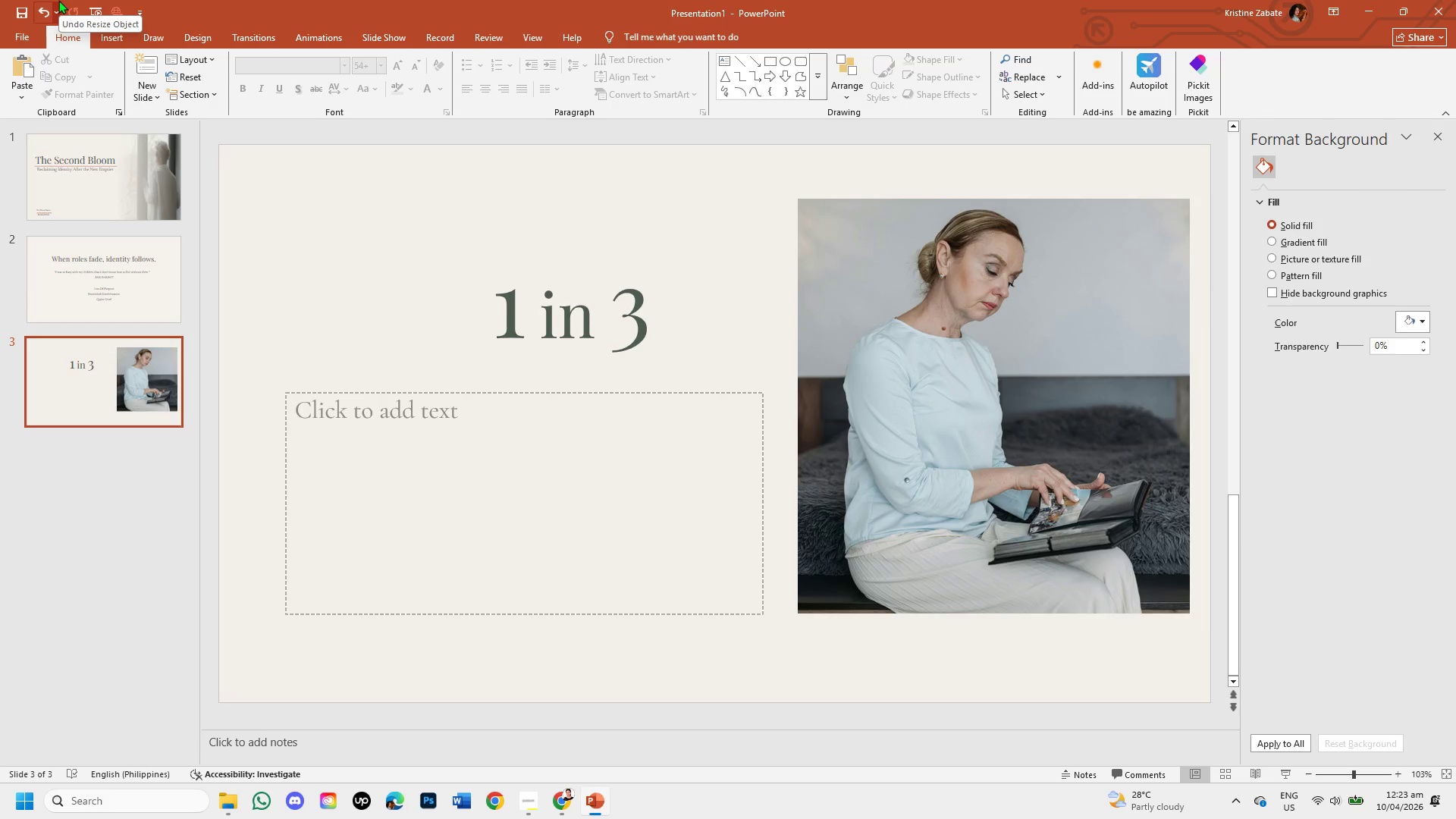 
left_click([944, 234])
 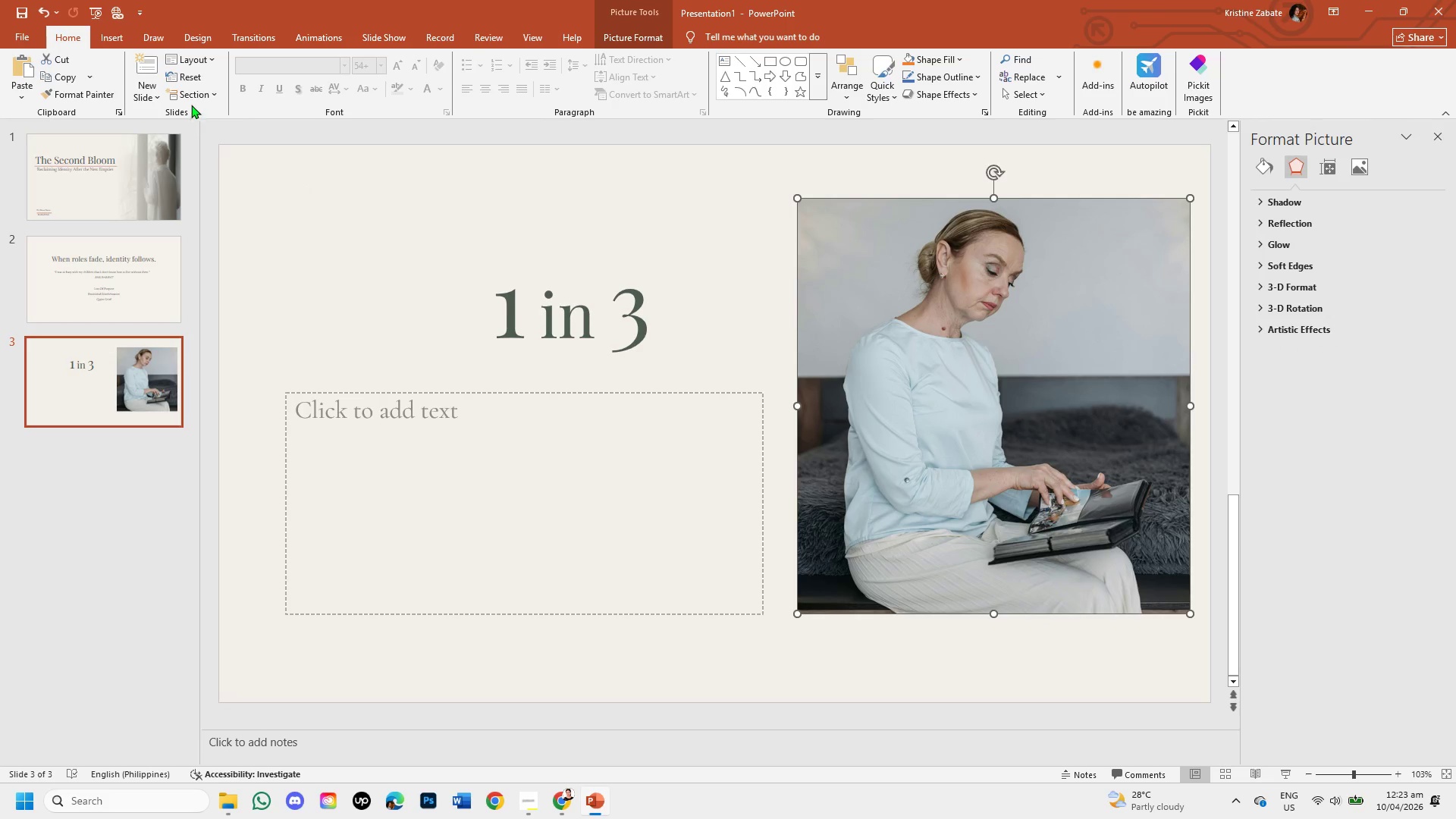 
double_click([854, 245])
 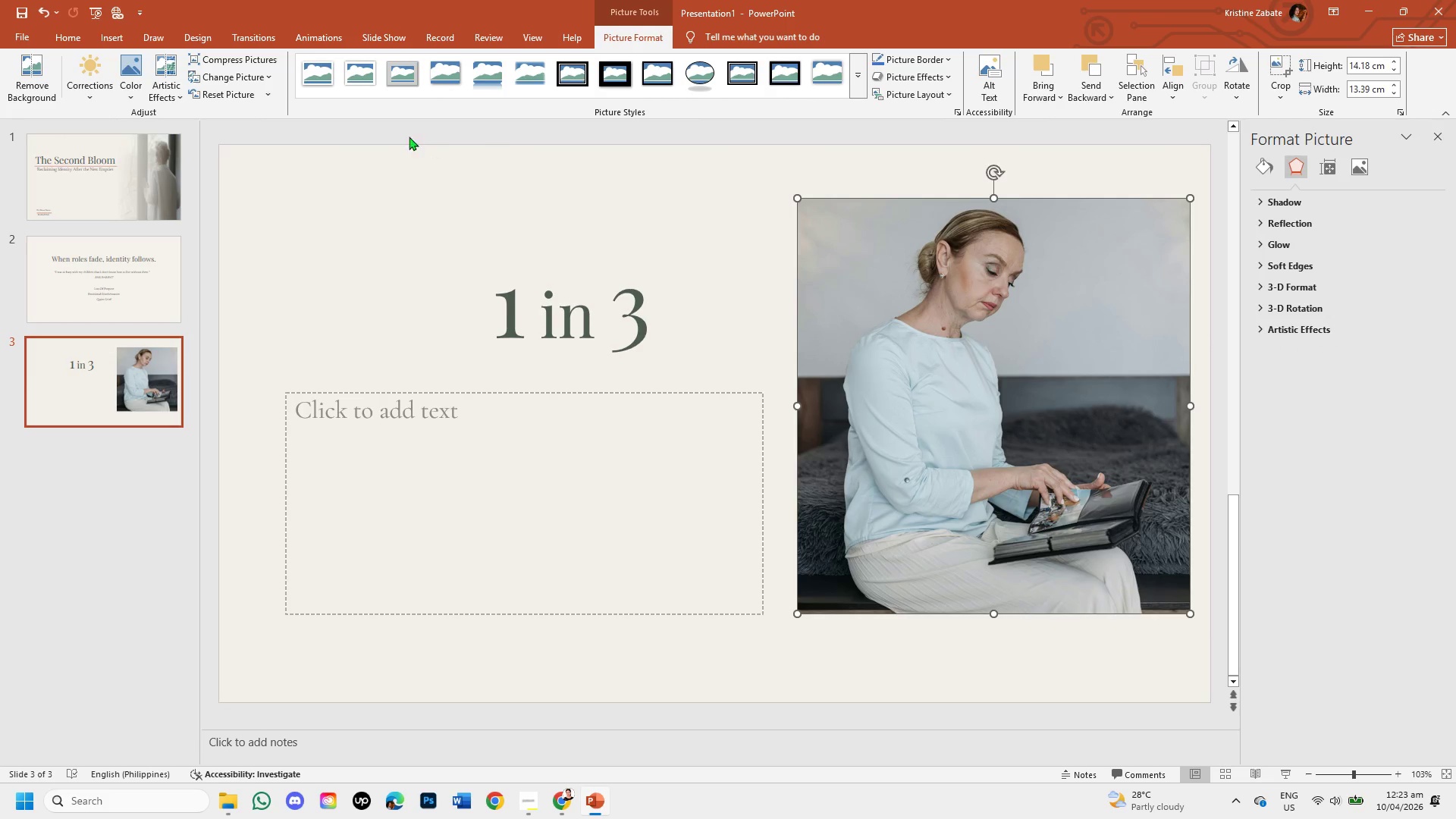 
mouse_move([324, 105])
 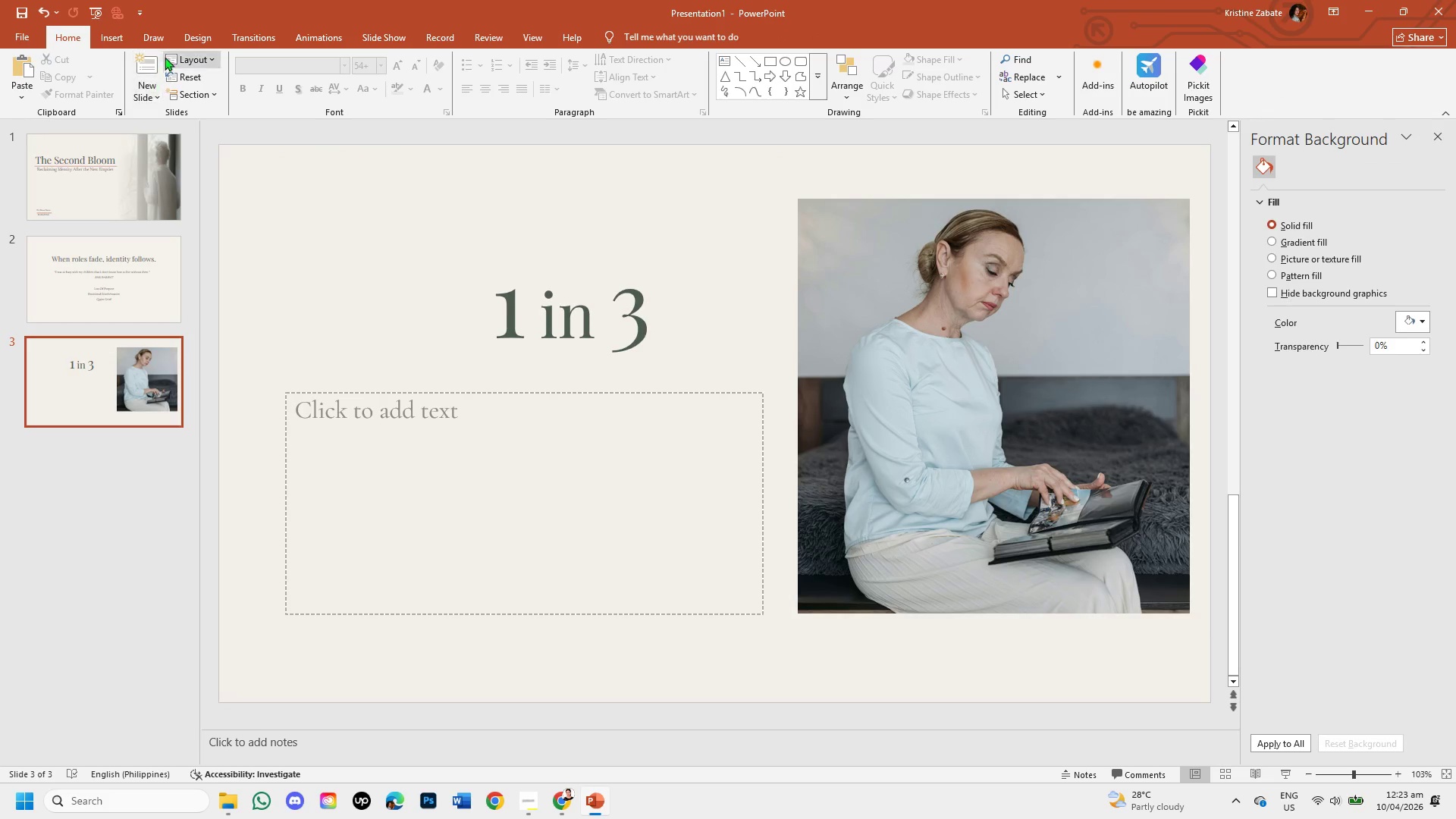 
left_click([120, 41])
 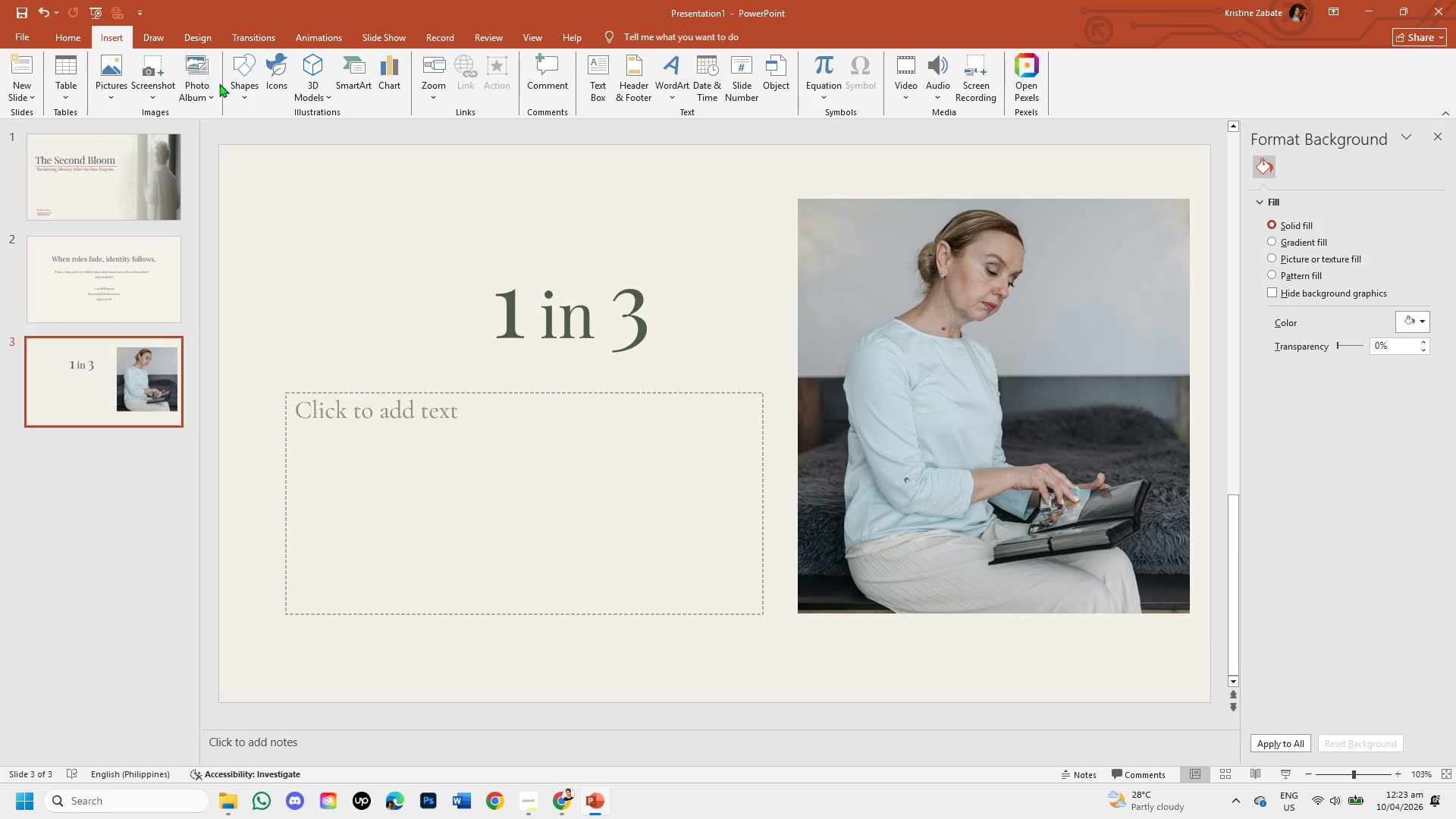 
left_click([247, 92])
 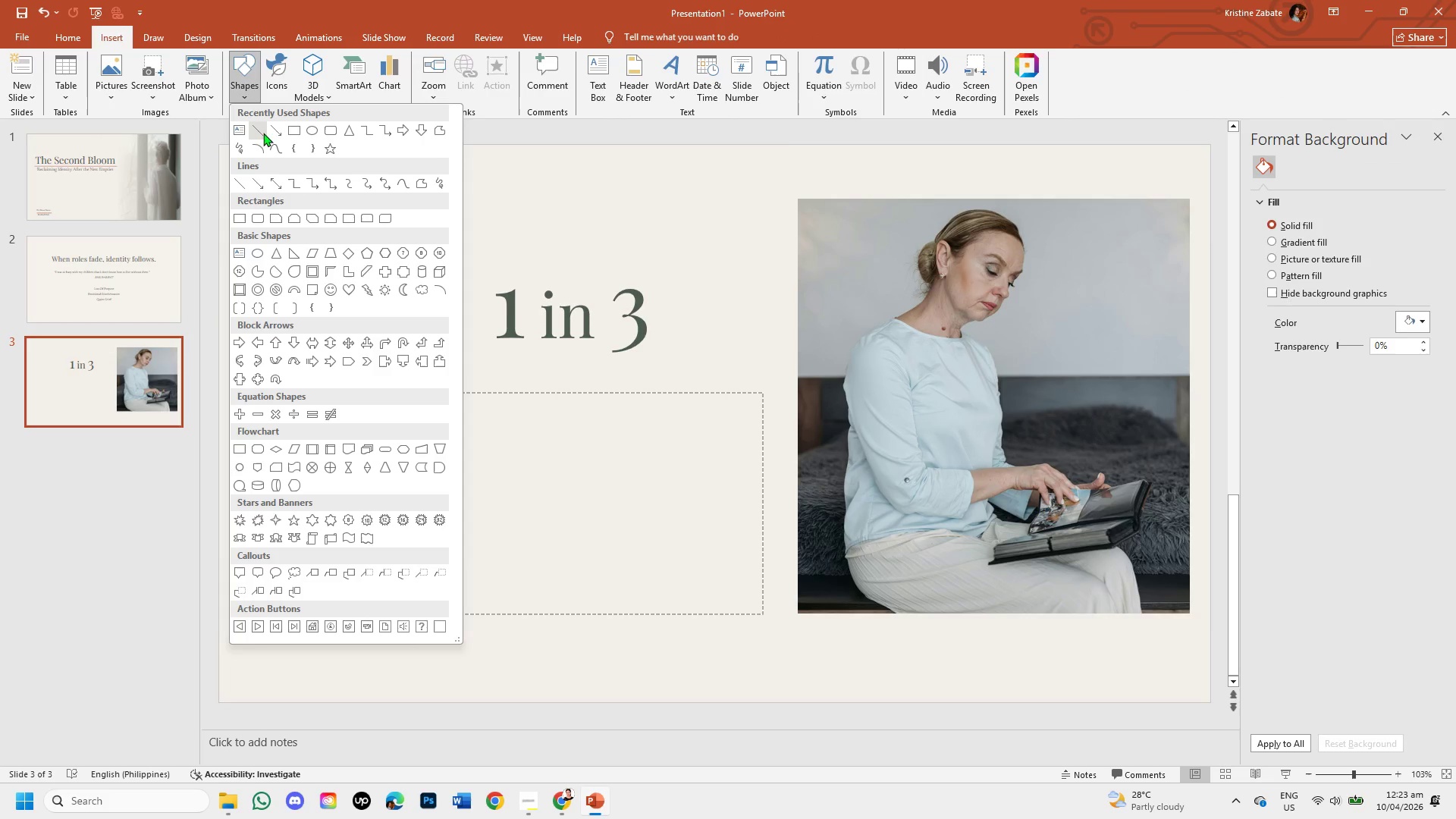 
left_click([259, 133])
 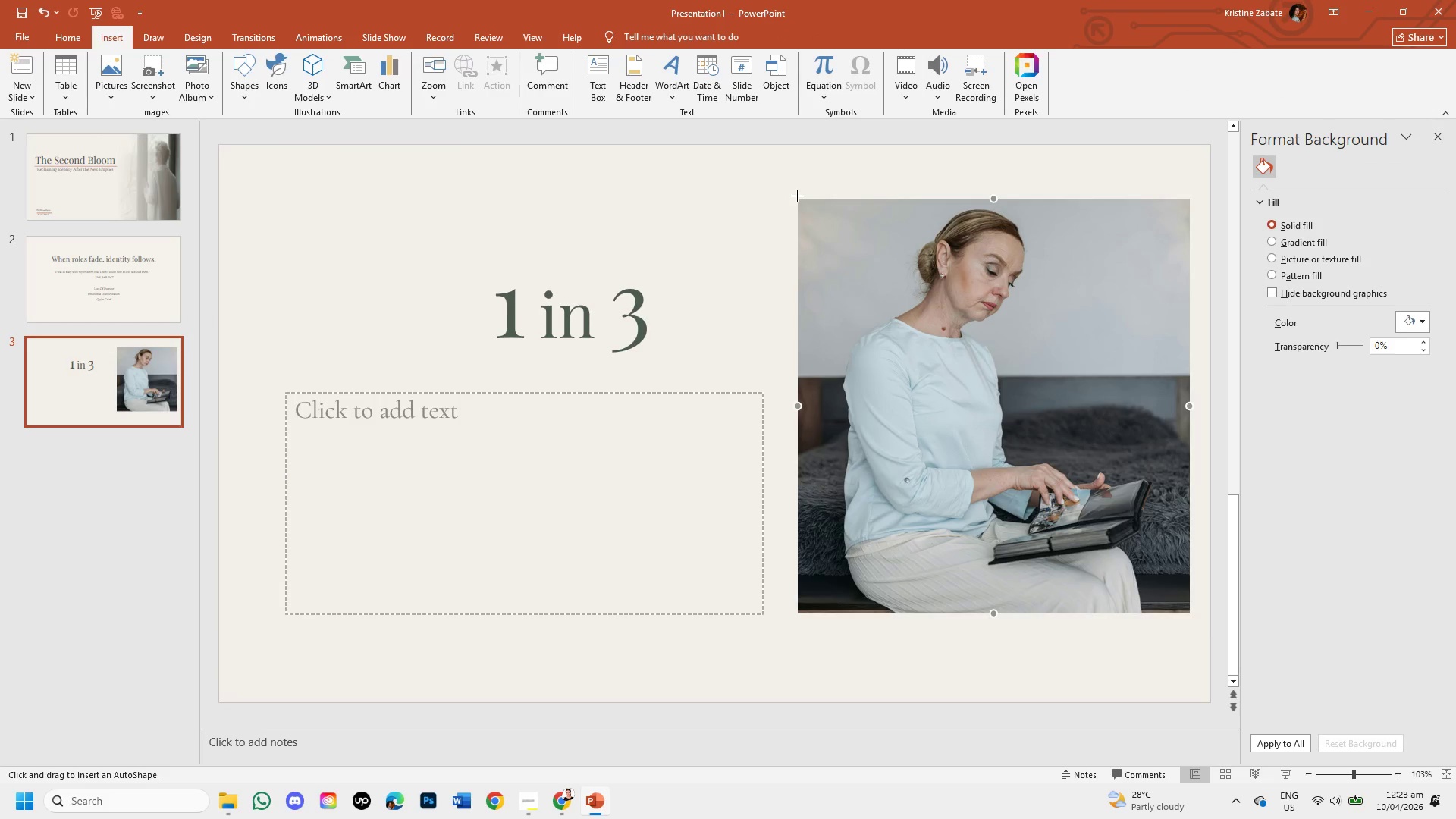 
left_click_drag(start_coordinate=[797, 196], to_coordinate=[800, 616])
 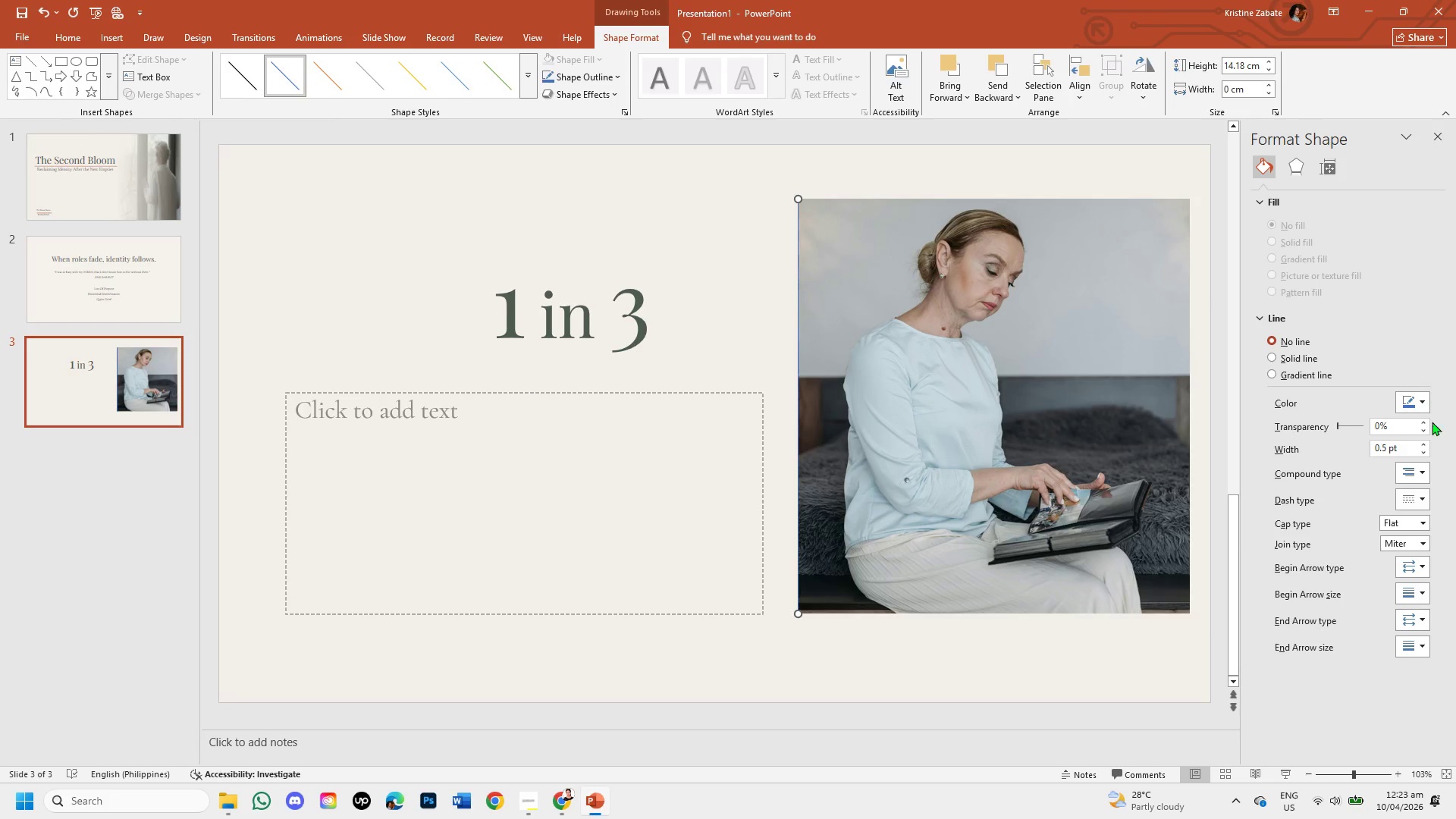 
double_click([1422, 441])
 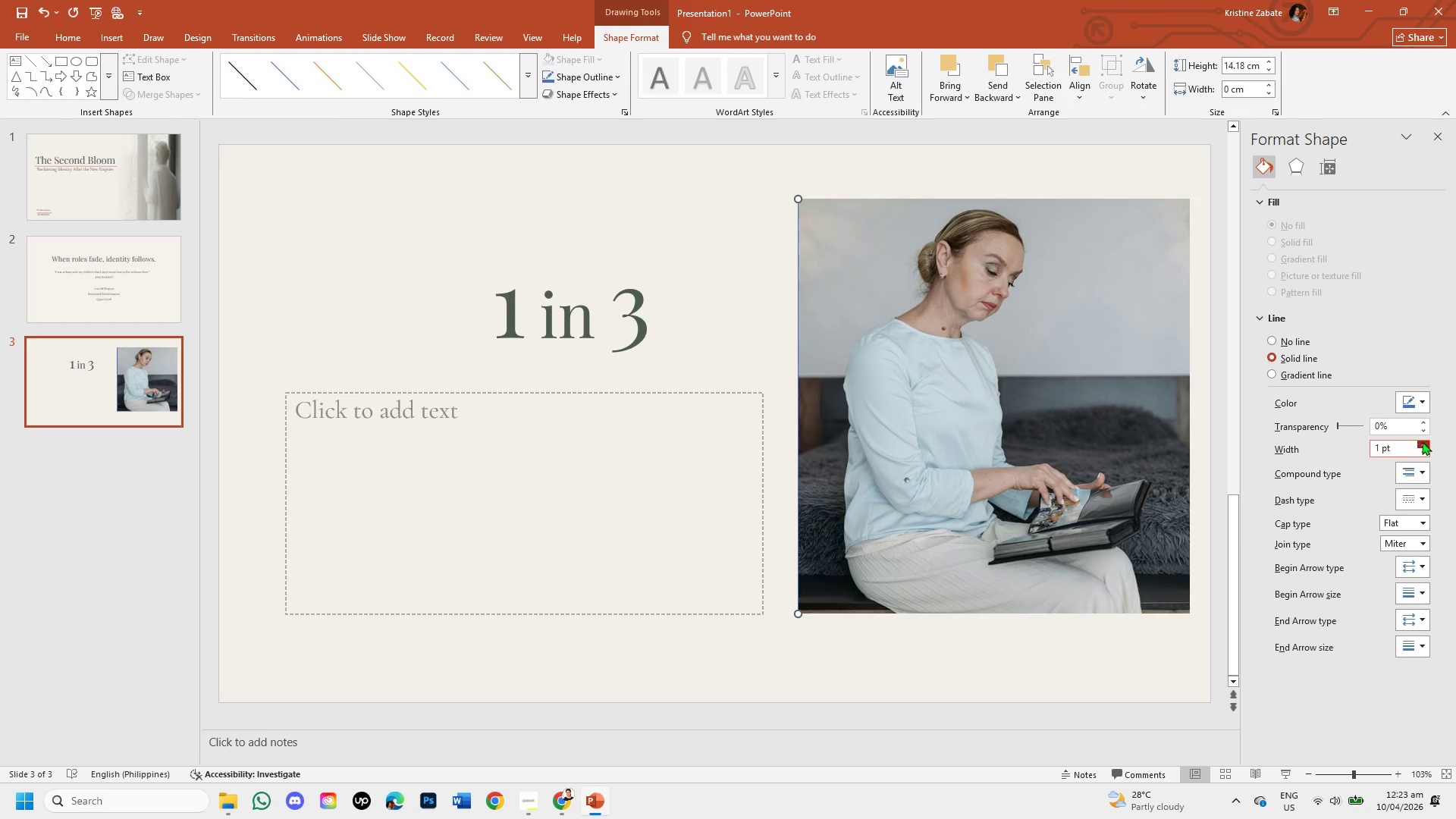 
triple_click([1422, 441])
 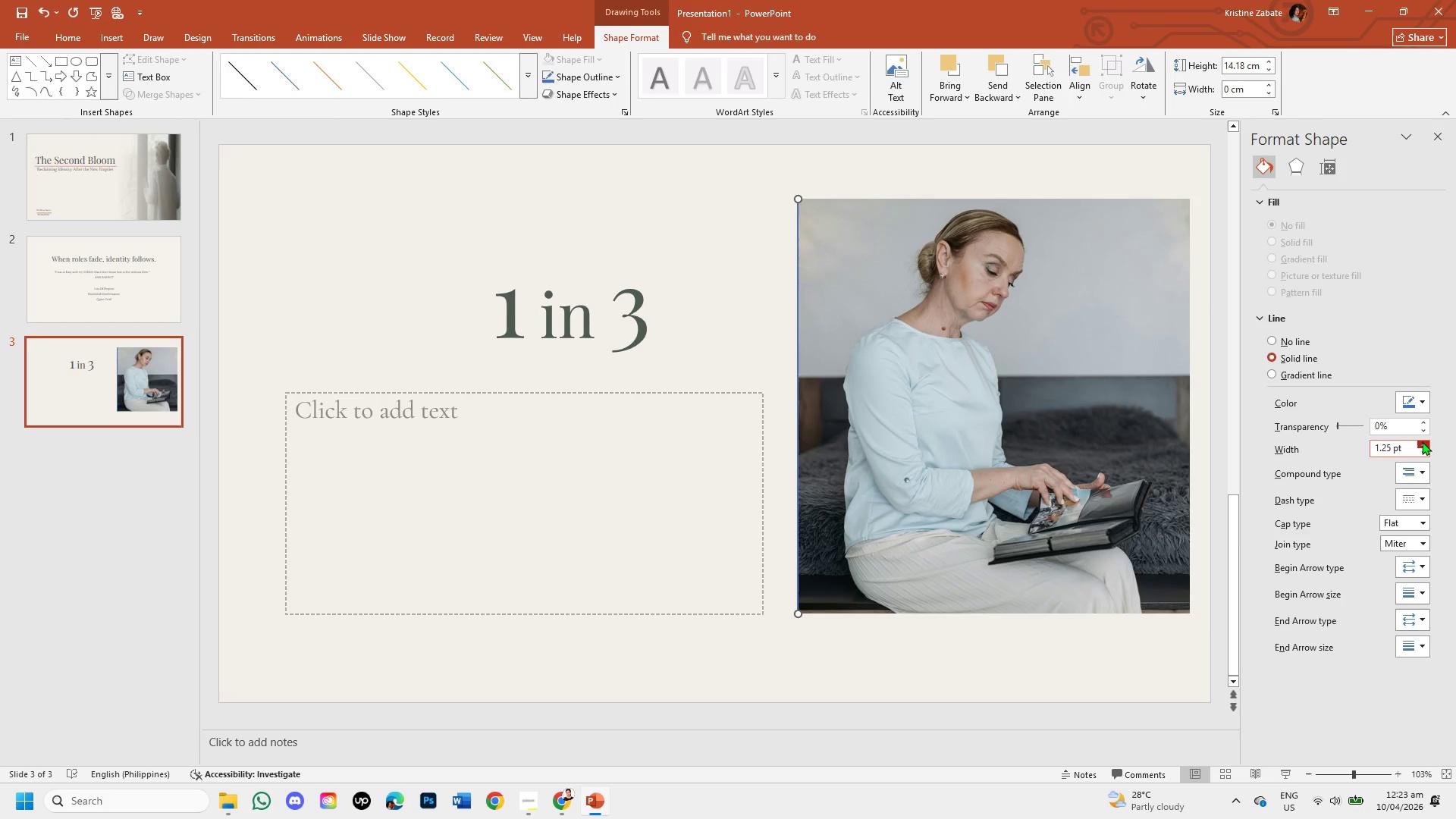 
left_click([1422, 441])
 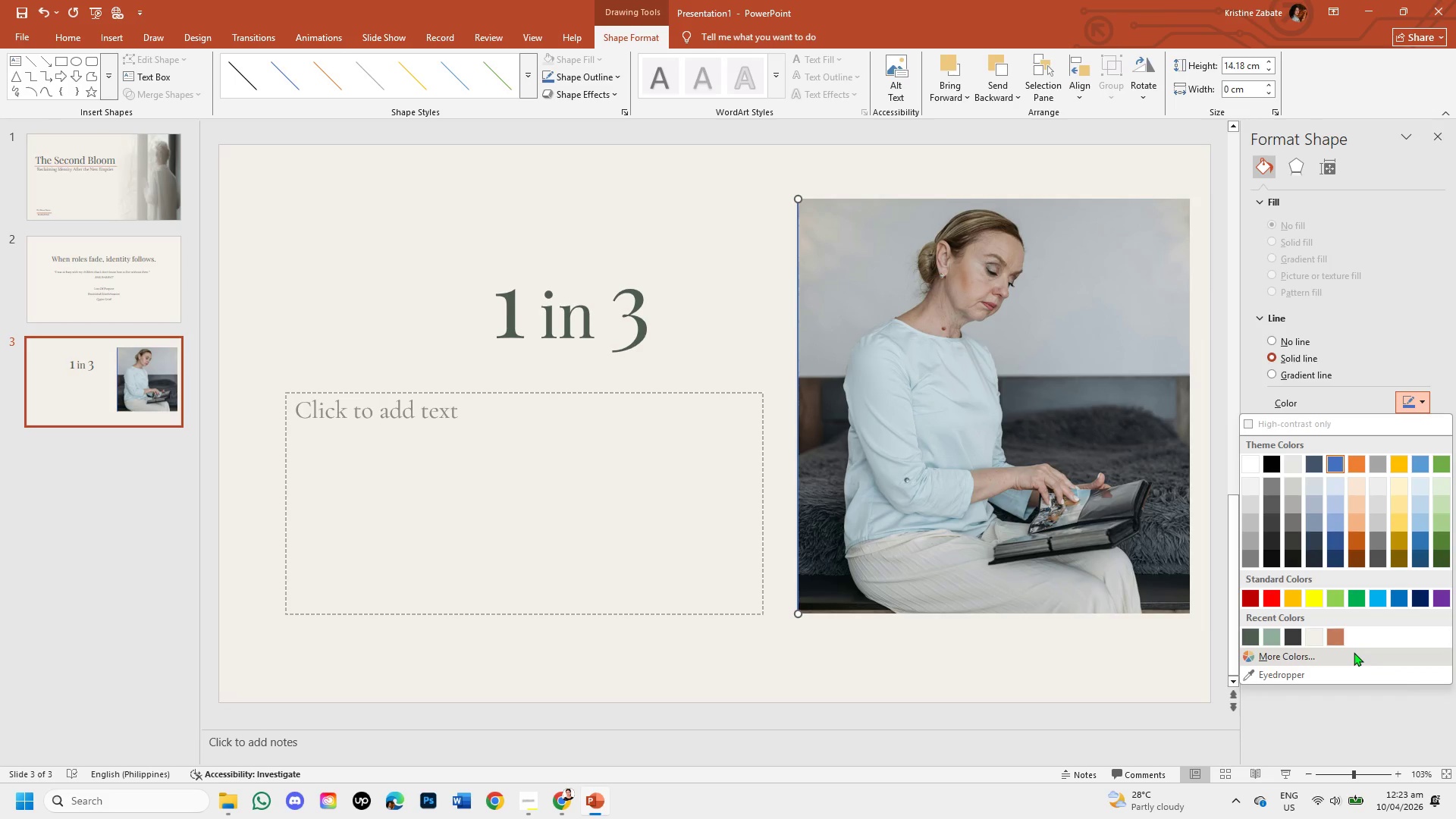 
left_click([1354, 652])
 